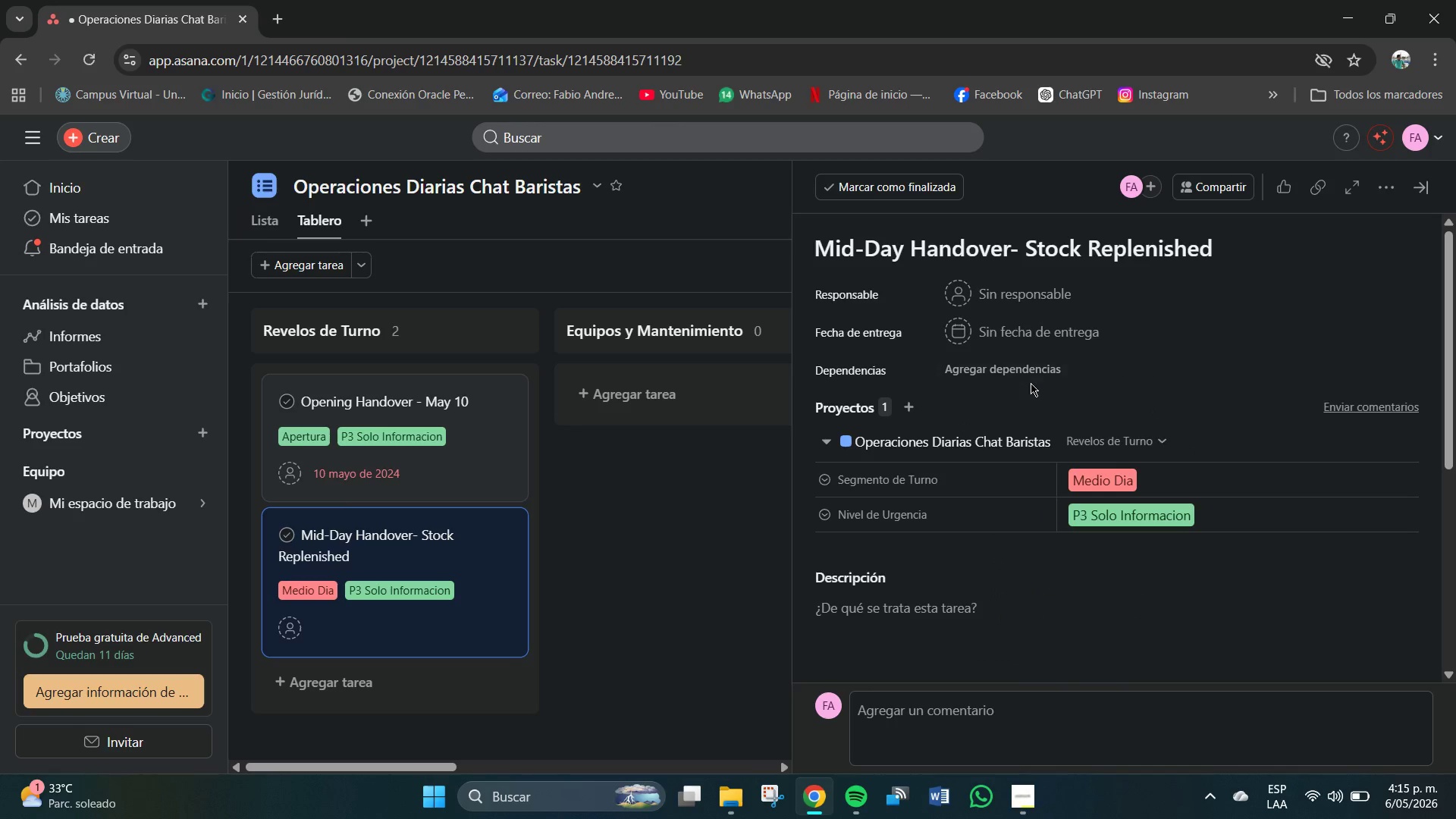 
left_click([1009, 340])
 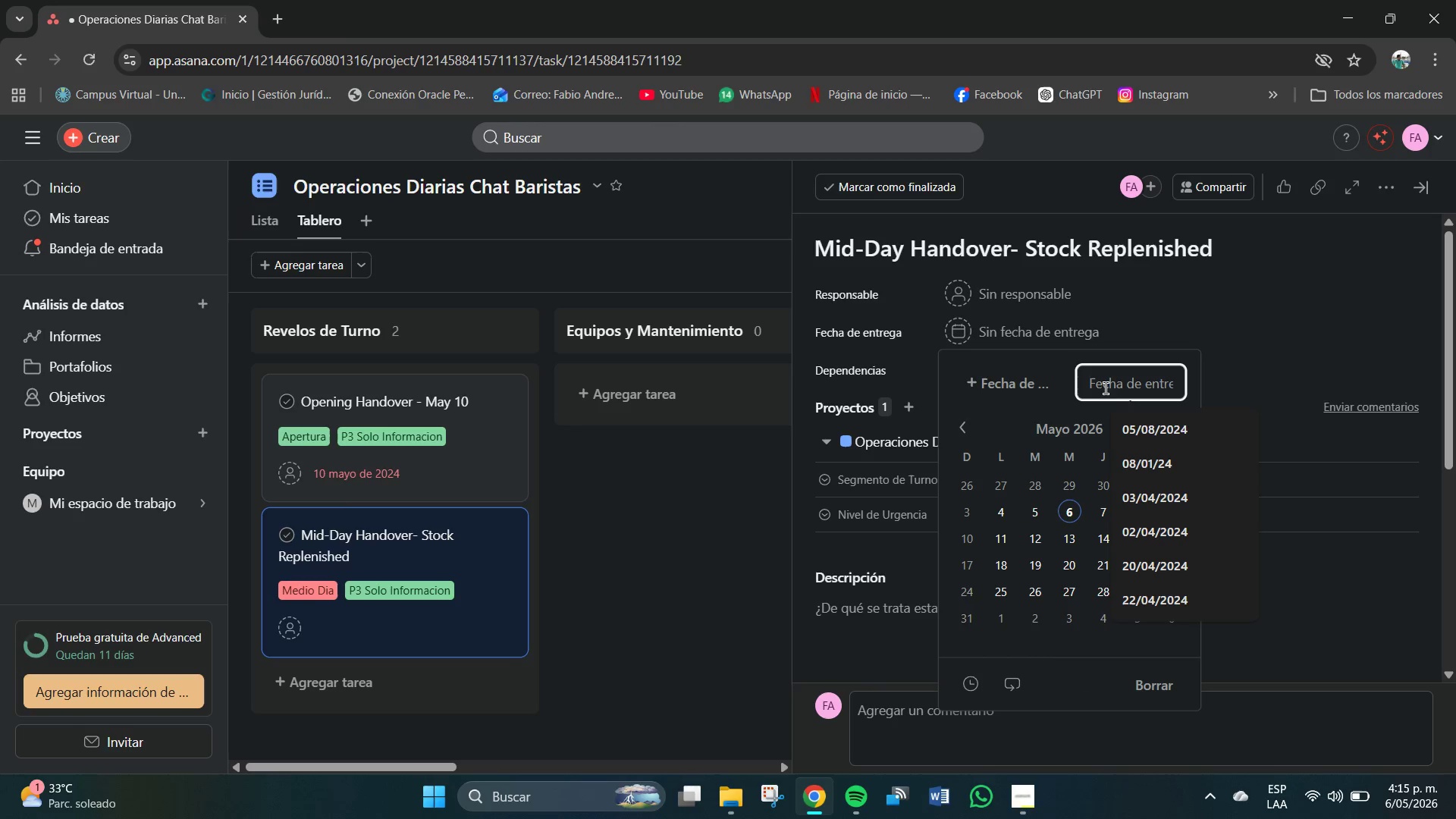 
key(Numpad1)
 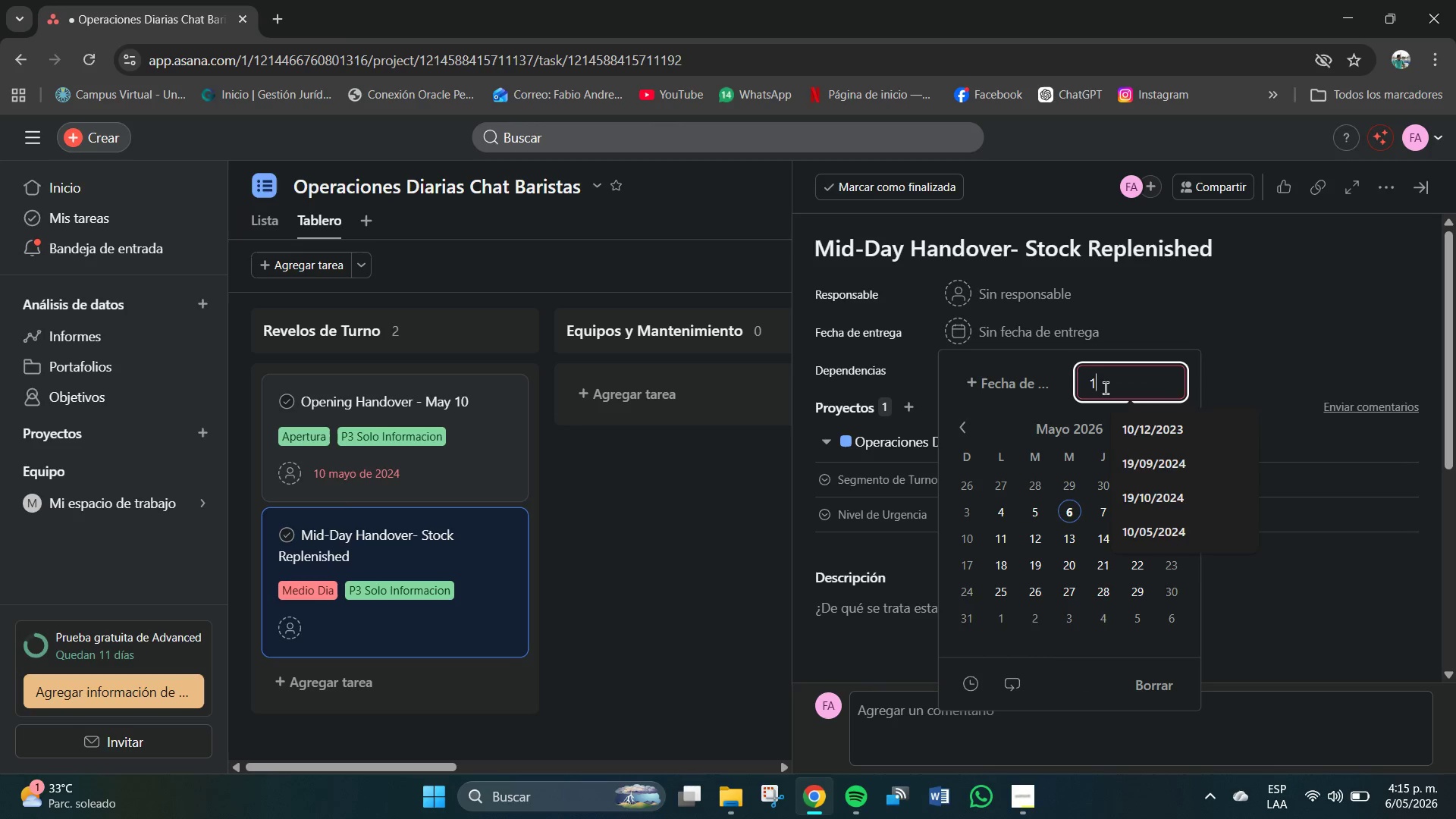 
key(Numpad1)
 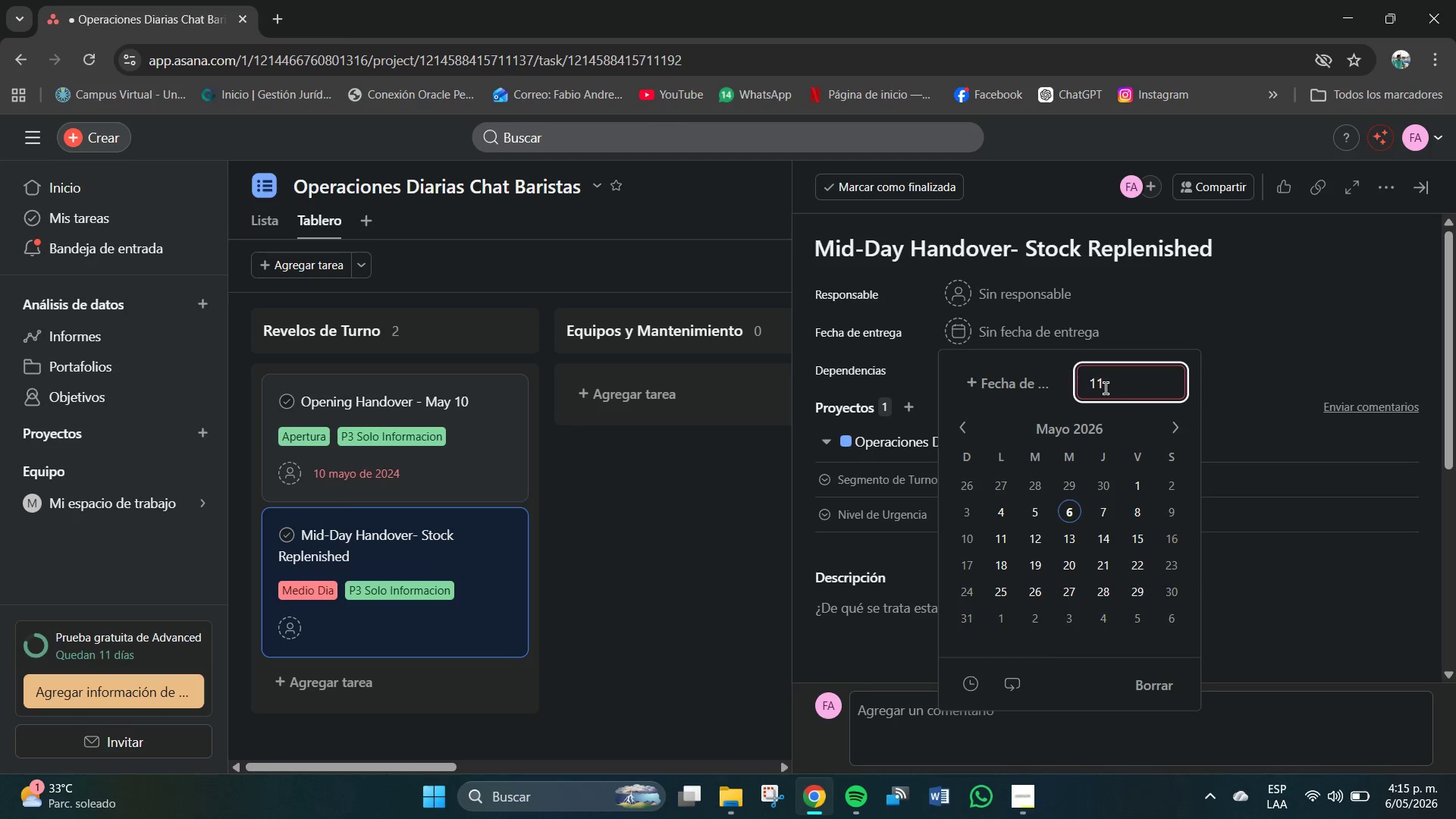 
key(Shift+7)
 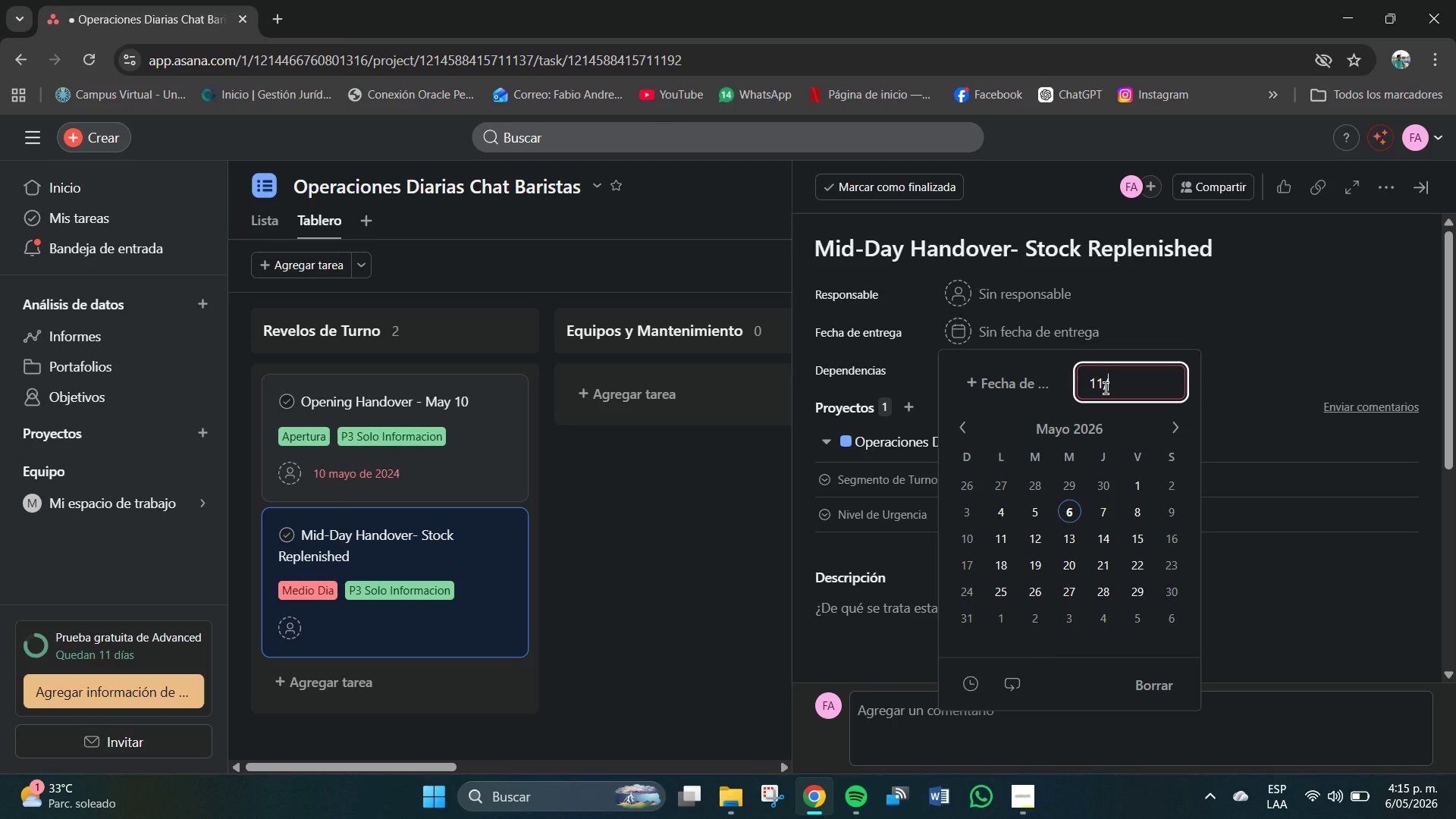 
key(Numpad0)
 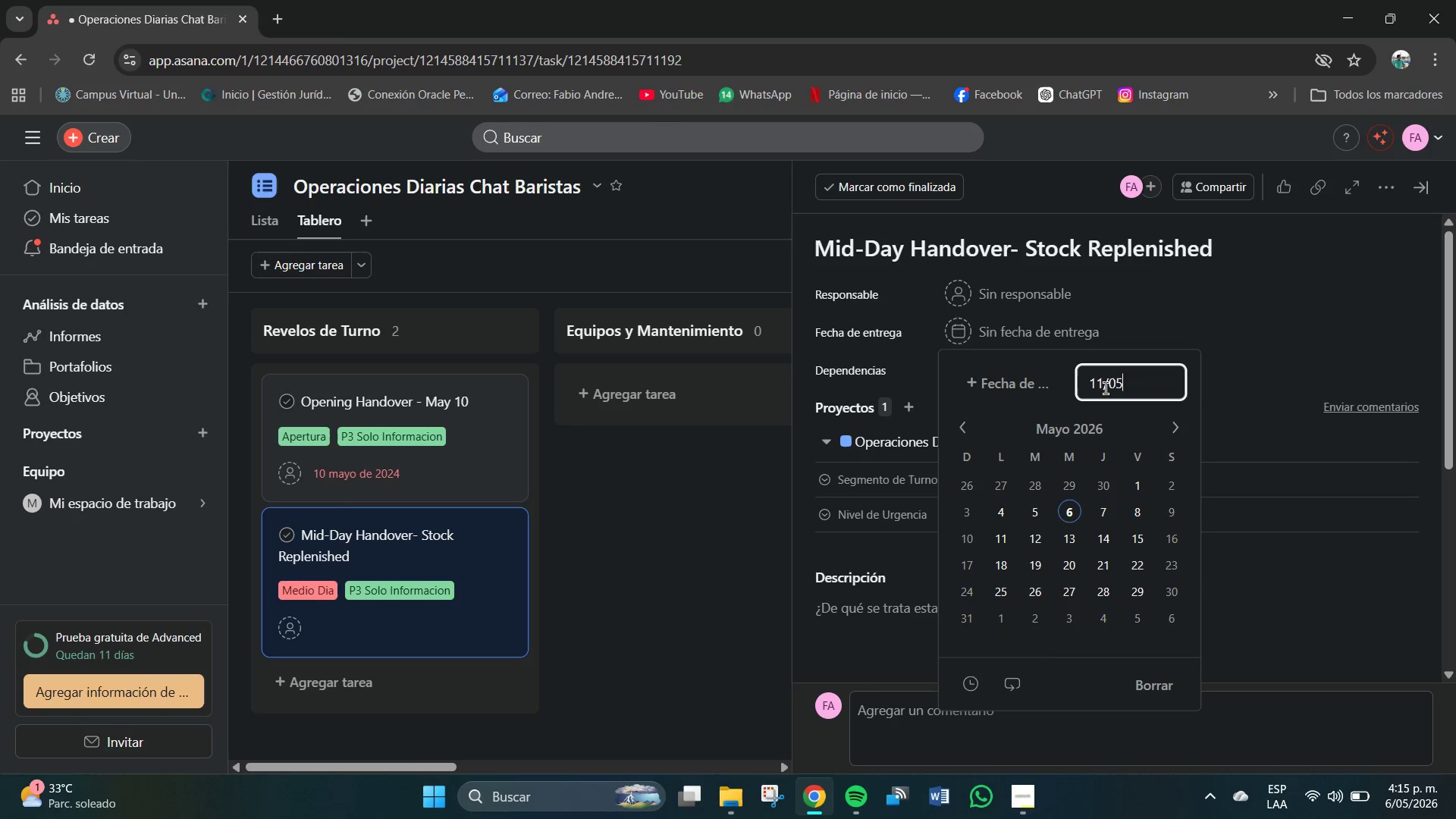 
key(Numpad5)
 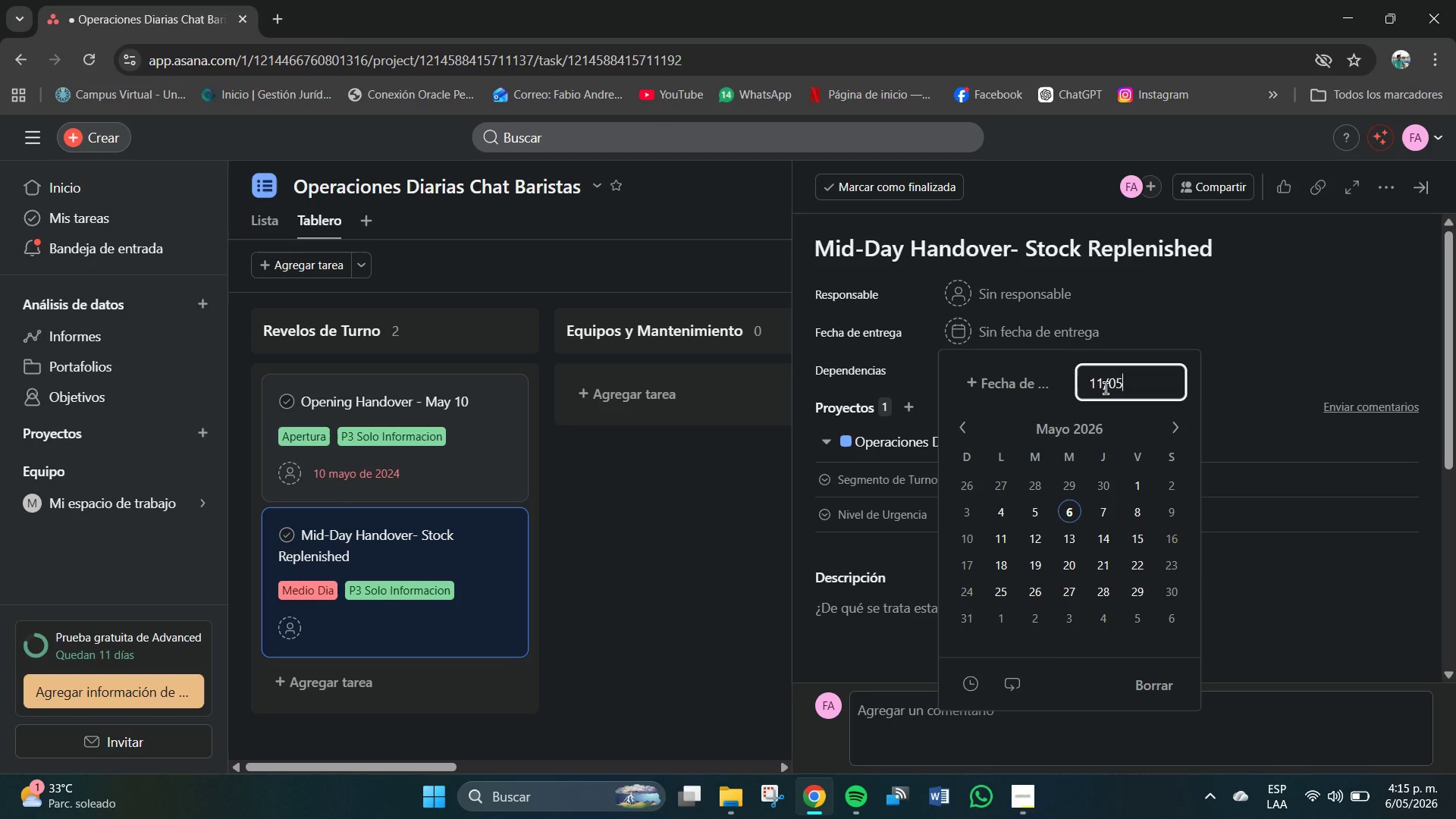 
key(Shift+7)
 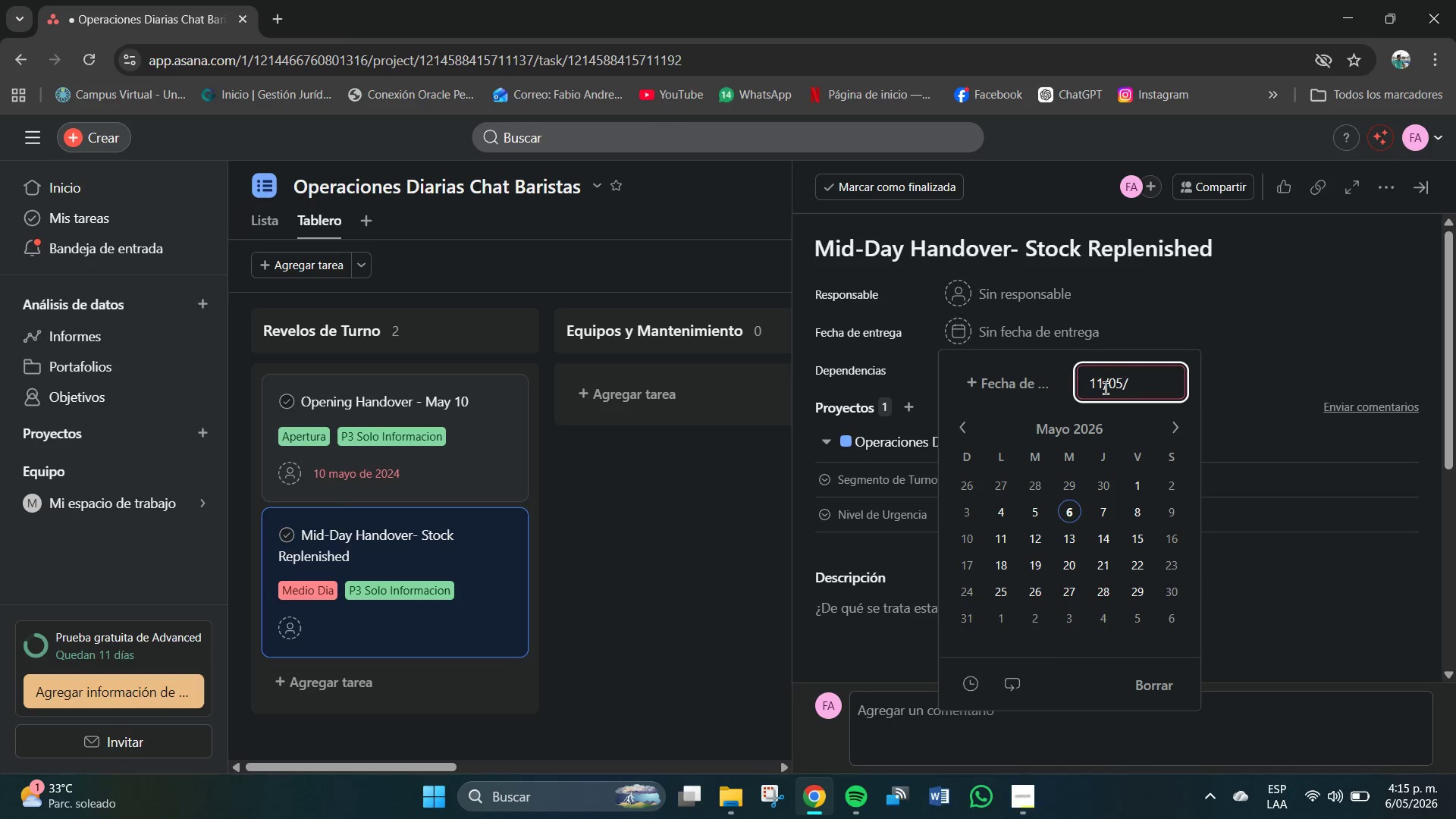 
key(Numpad2)
 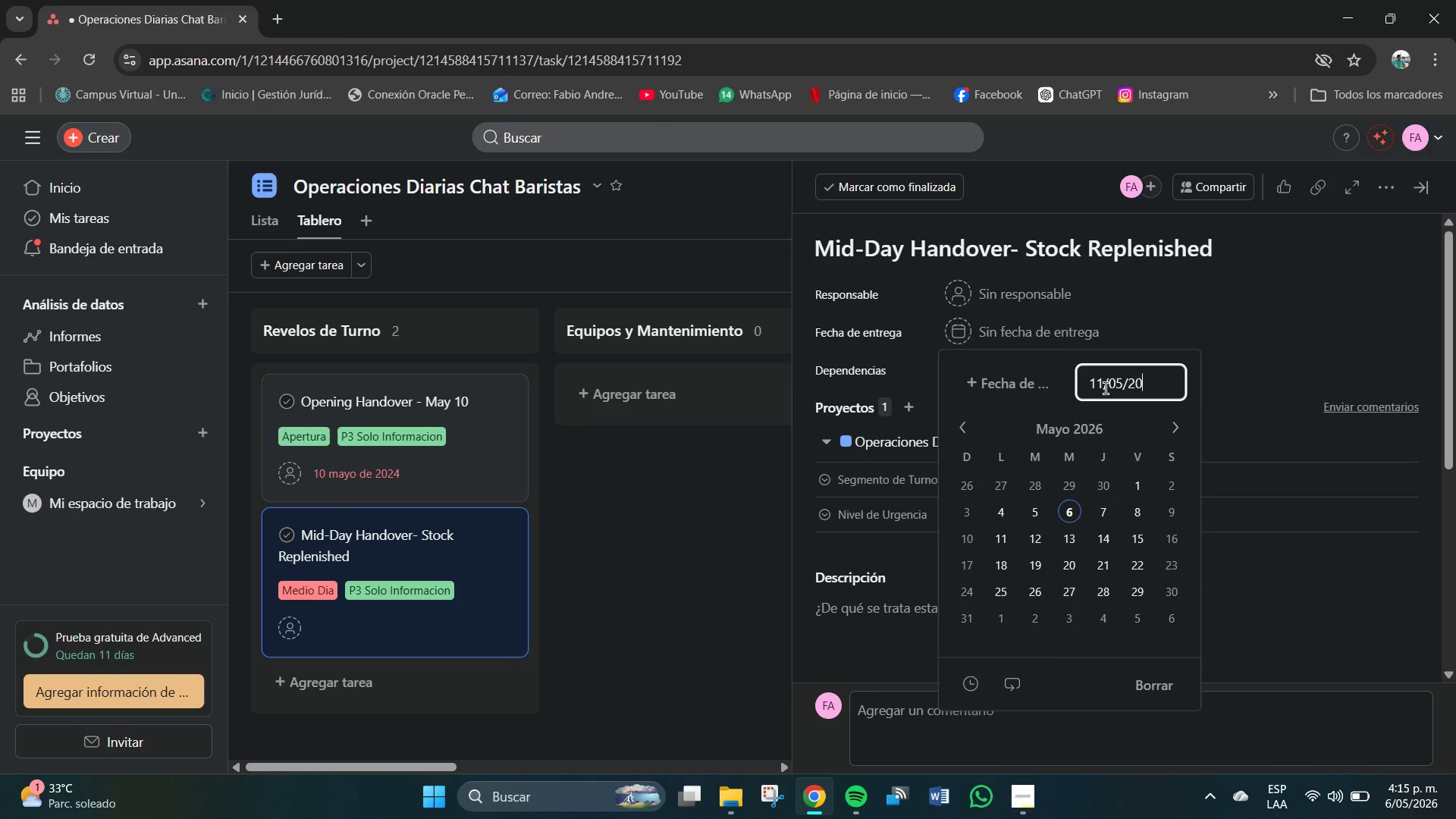 
key(Numpad0)
 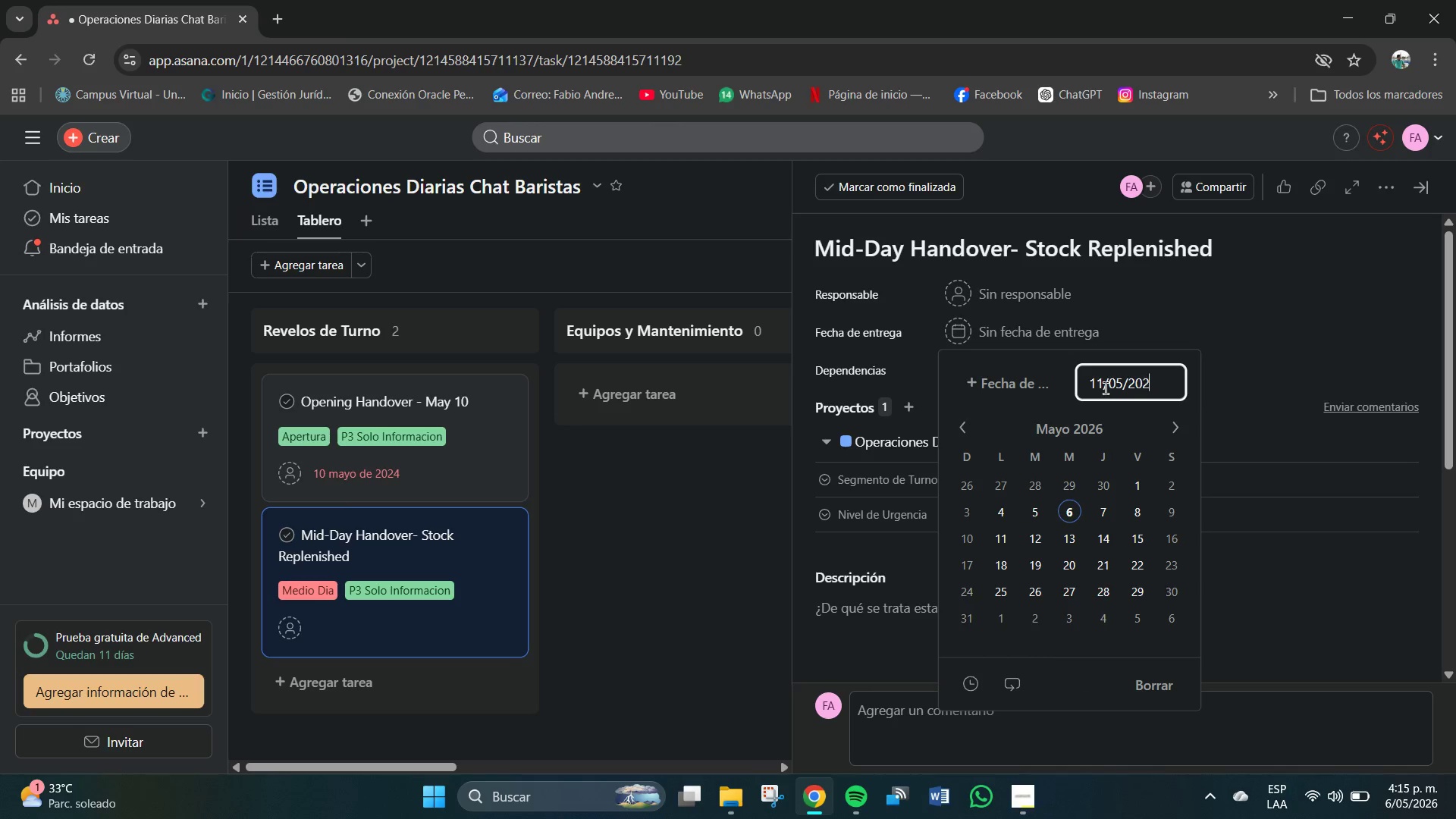 
key(Numpad2)
 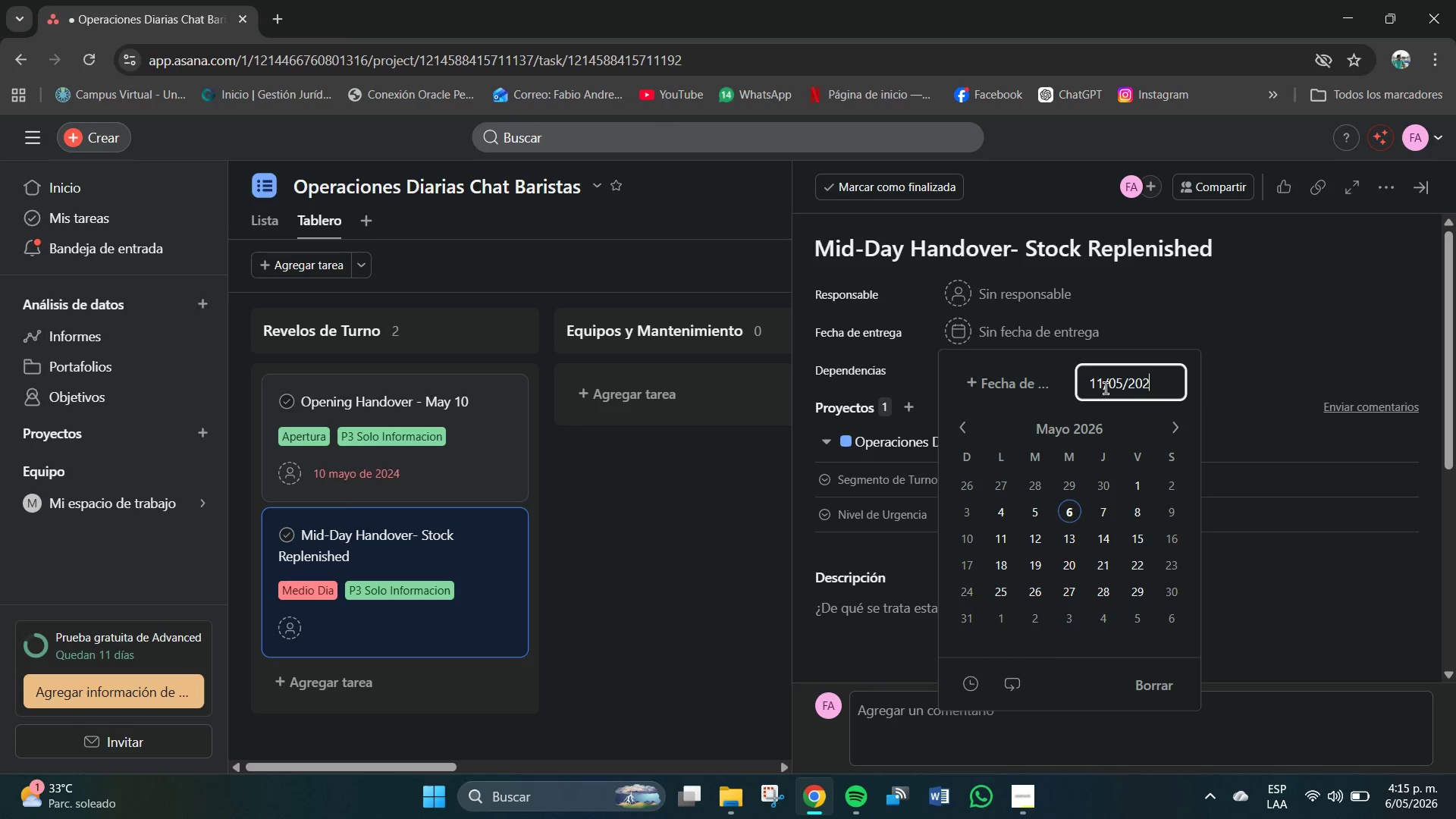 
key(Numpad4)
 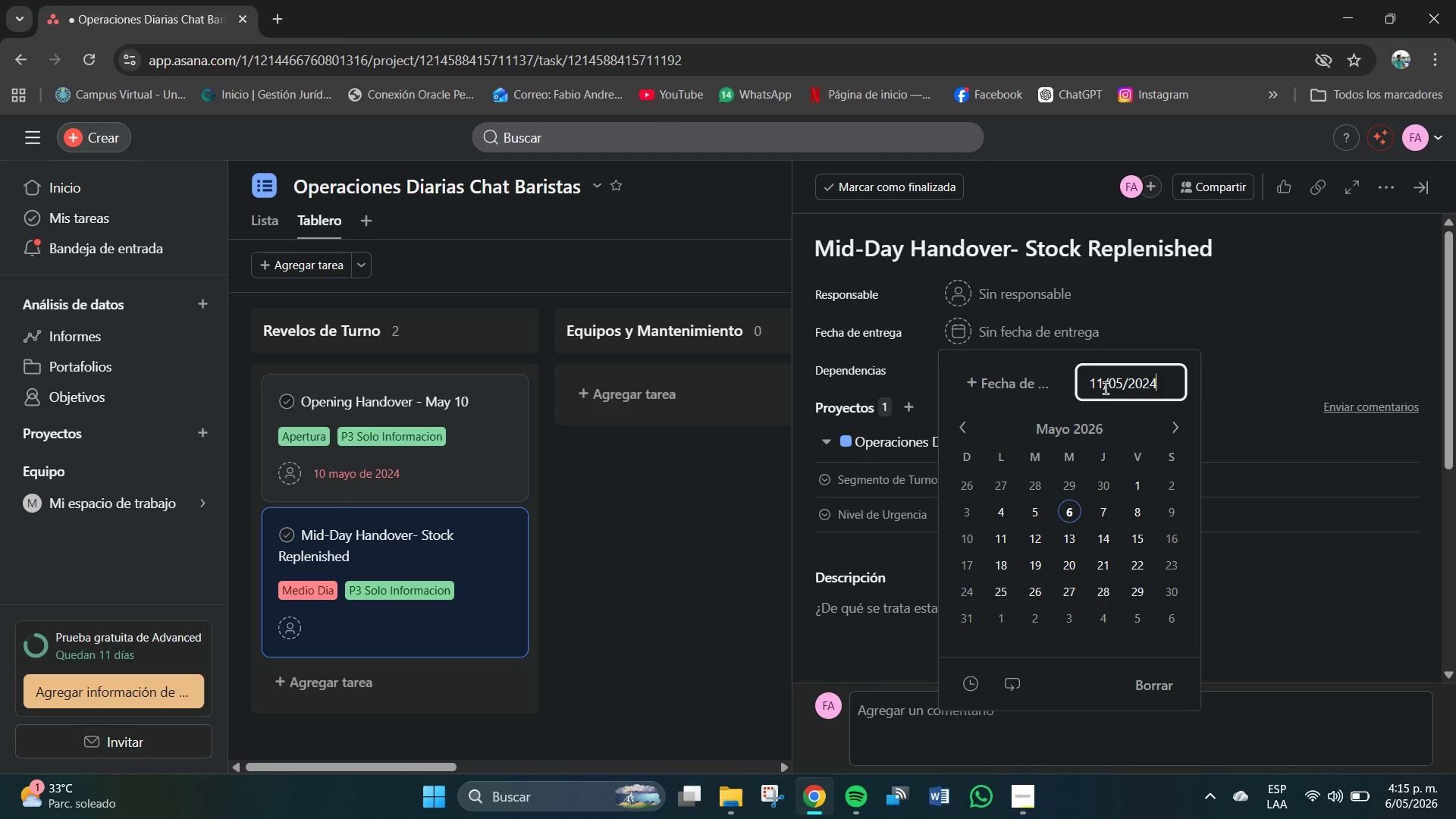 
key(NumpadEnter)
 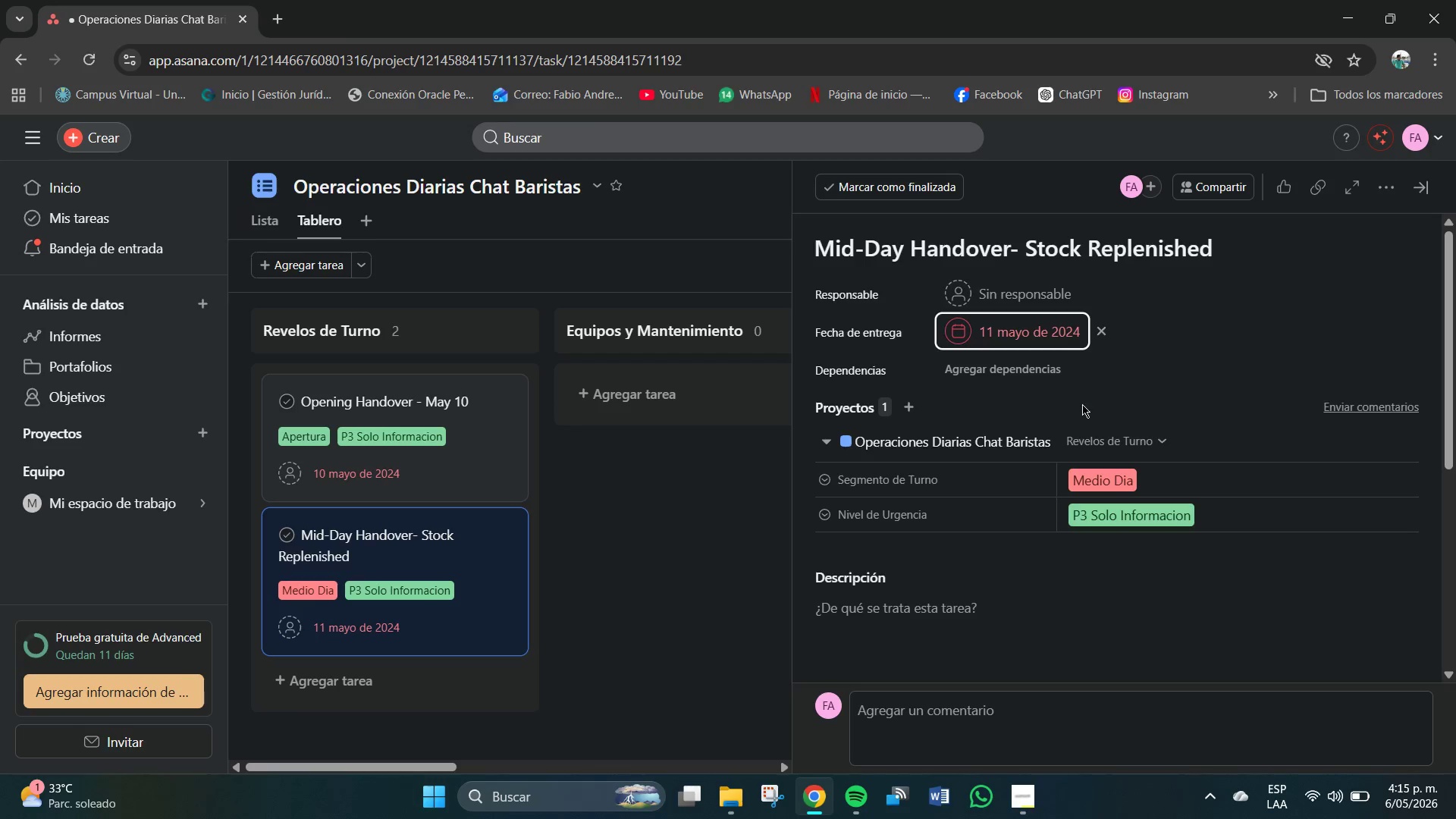 
left_click([720, 569])
 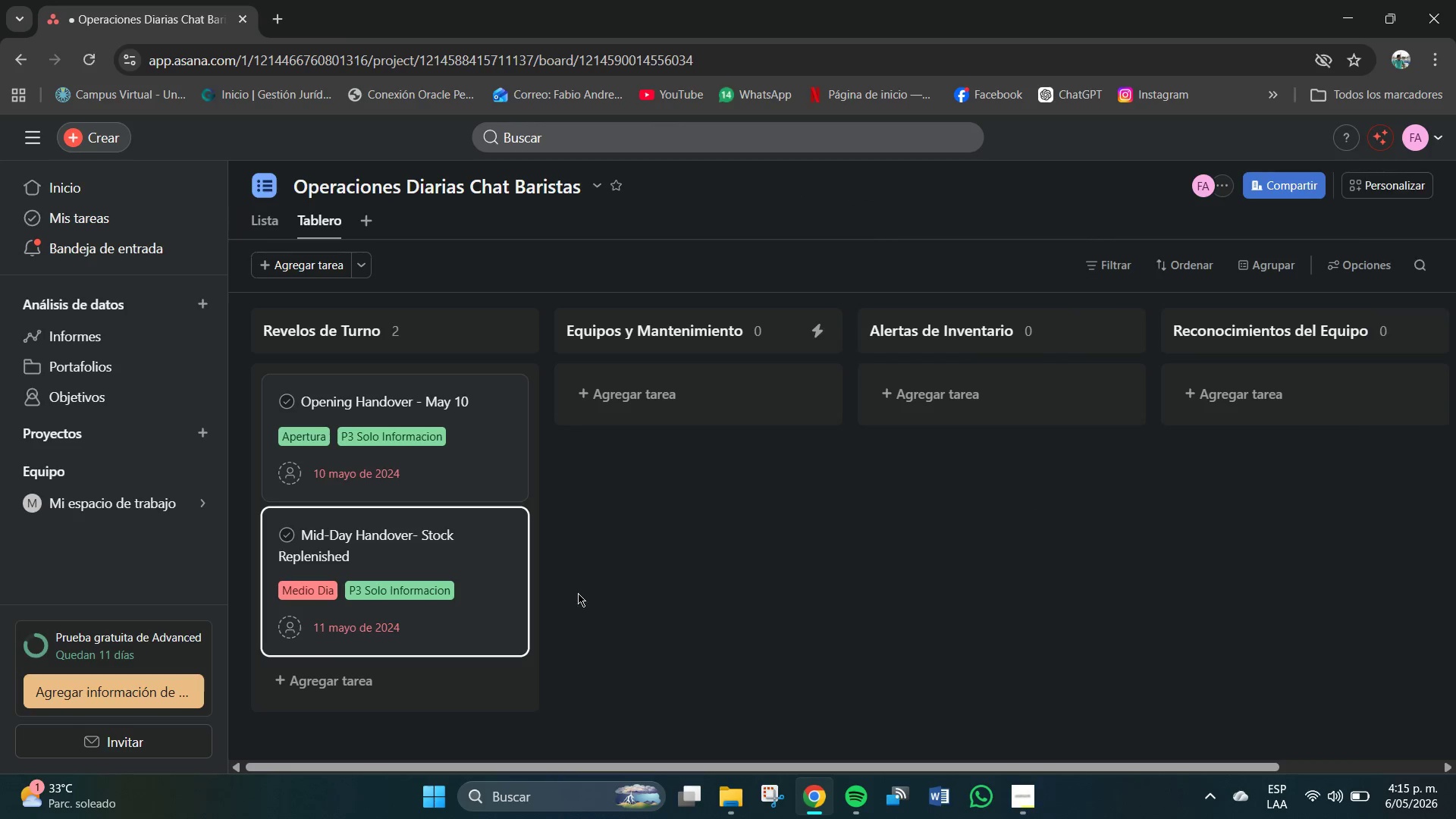 
scroll: coordinate [479, 592], scroll_direction: down, amount: 3.0
 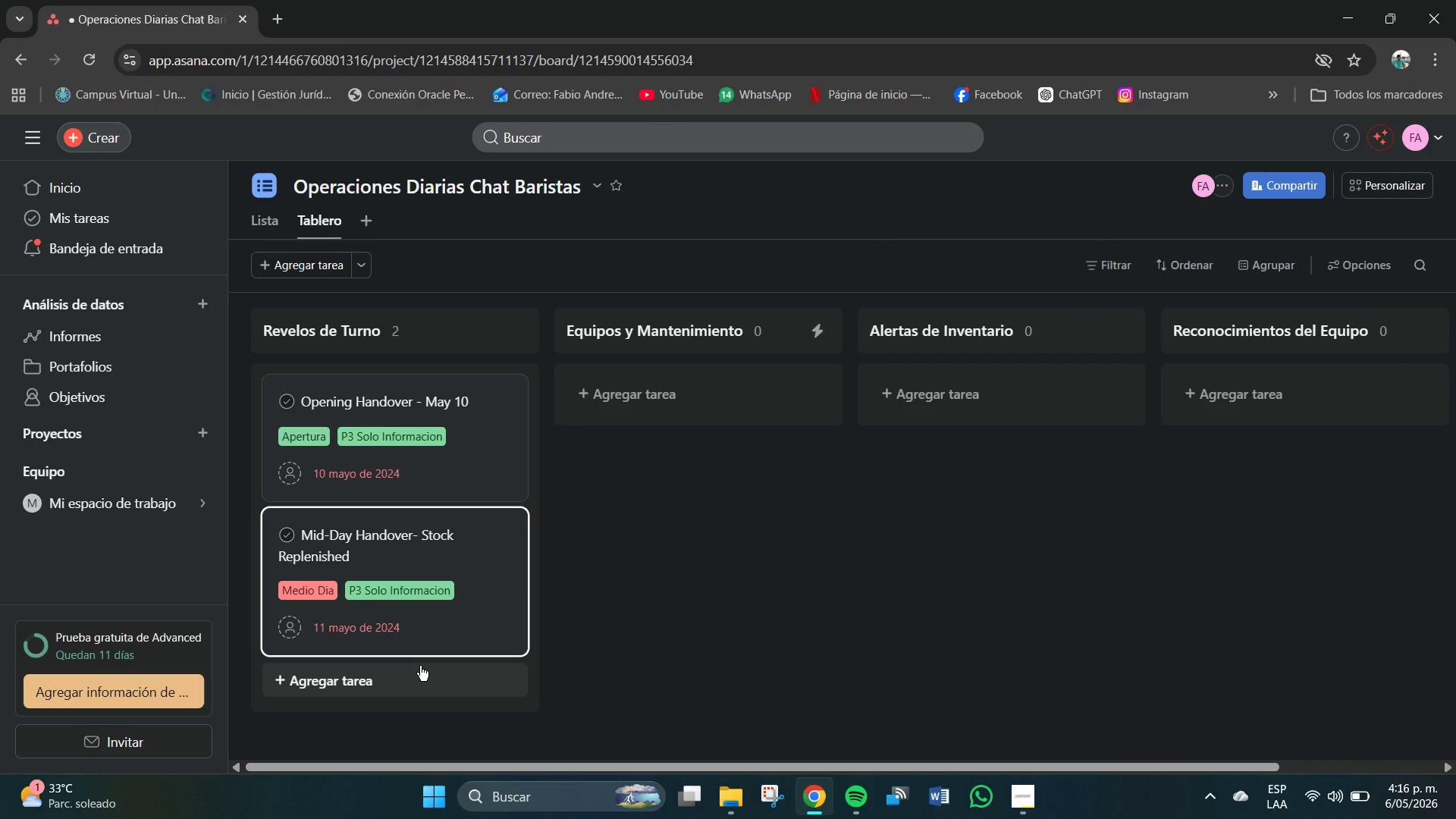 
left_click([417, 667])
 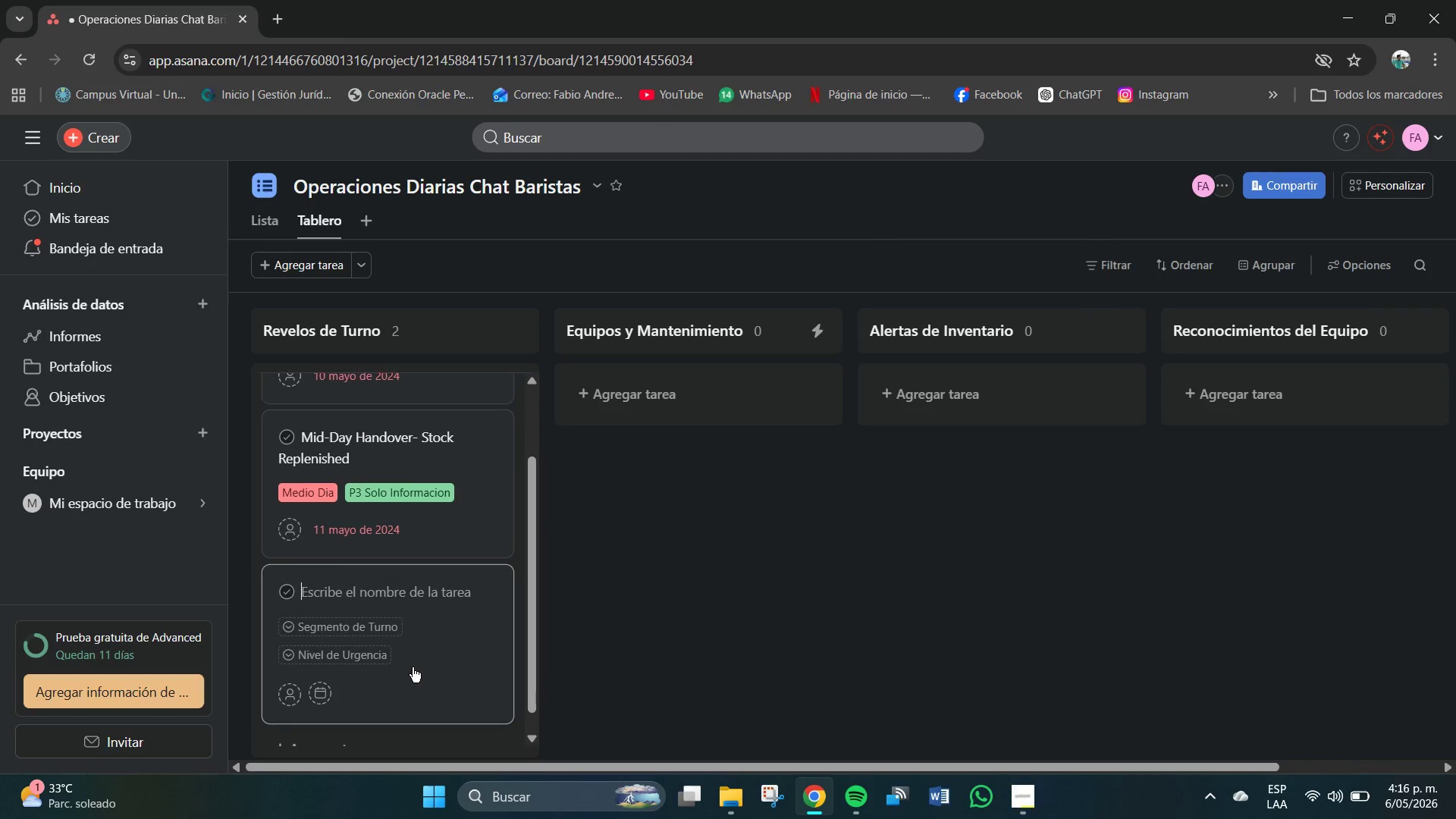 
scroll: coordinate [411, 659], scroll_direction: down, amount: 2.0
 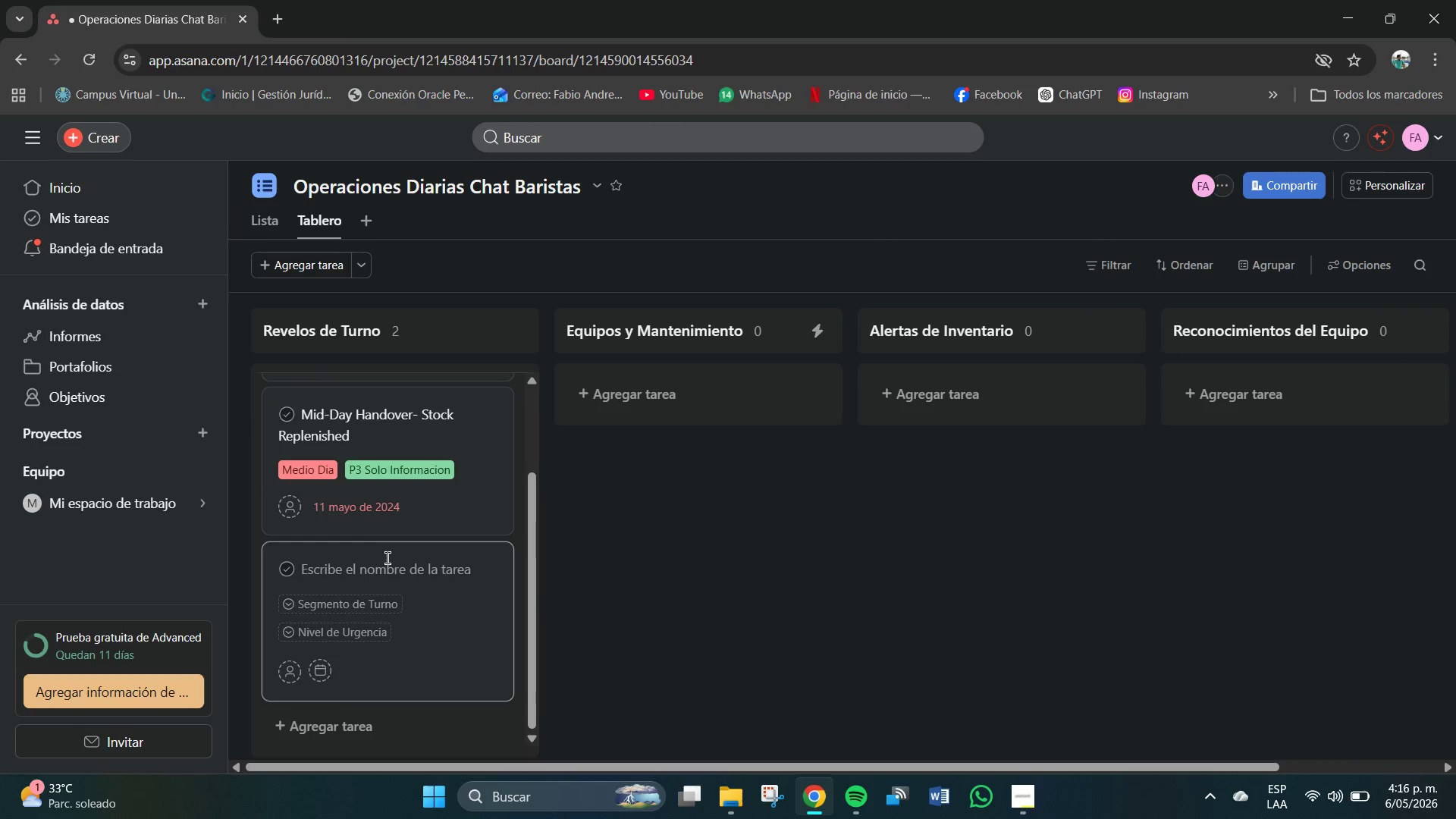 
left_click([386, 559])
 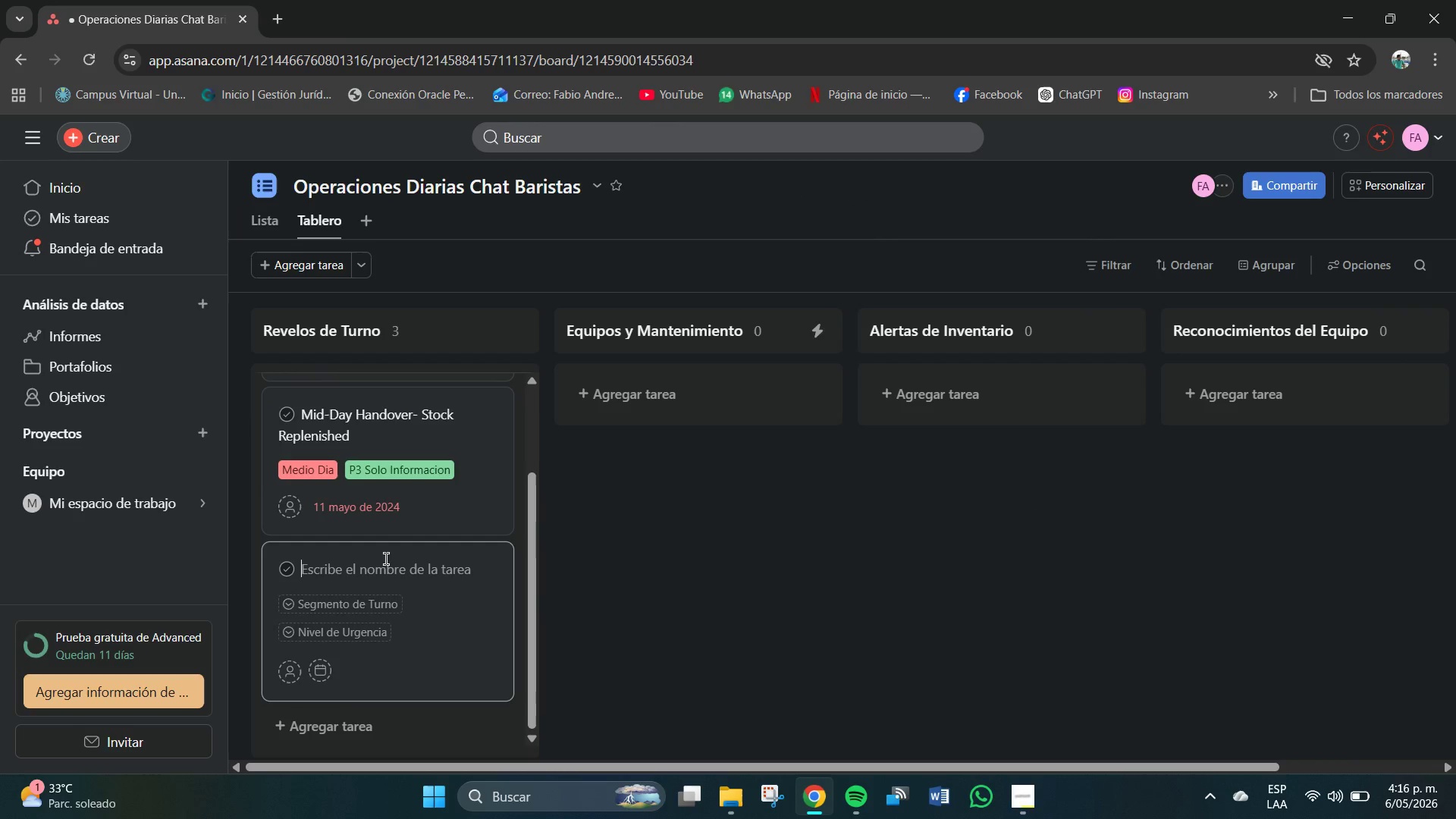 
type(Closing)
 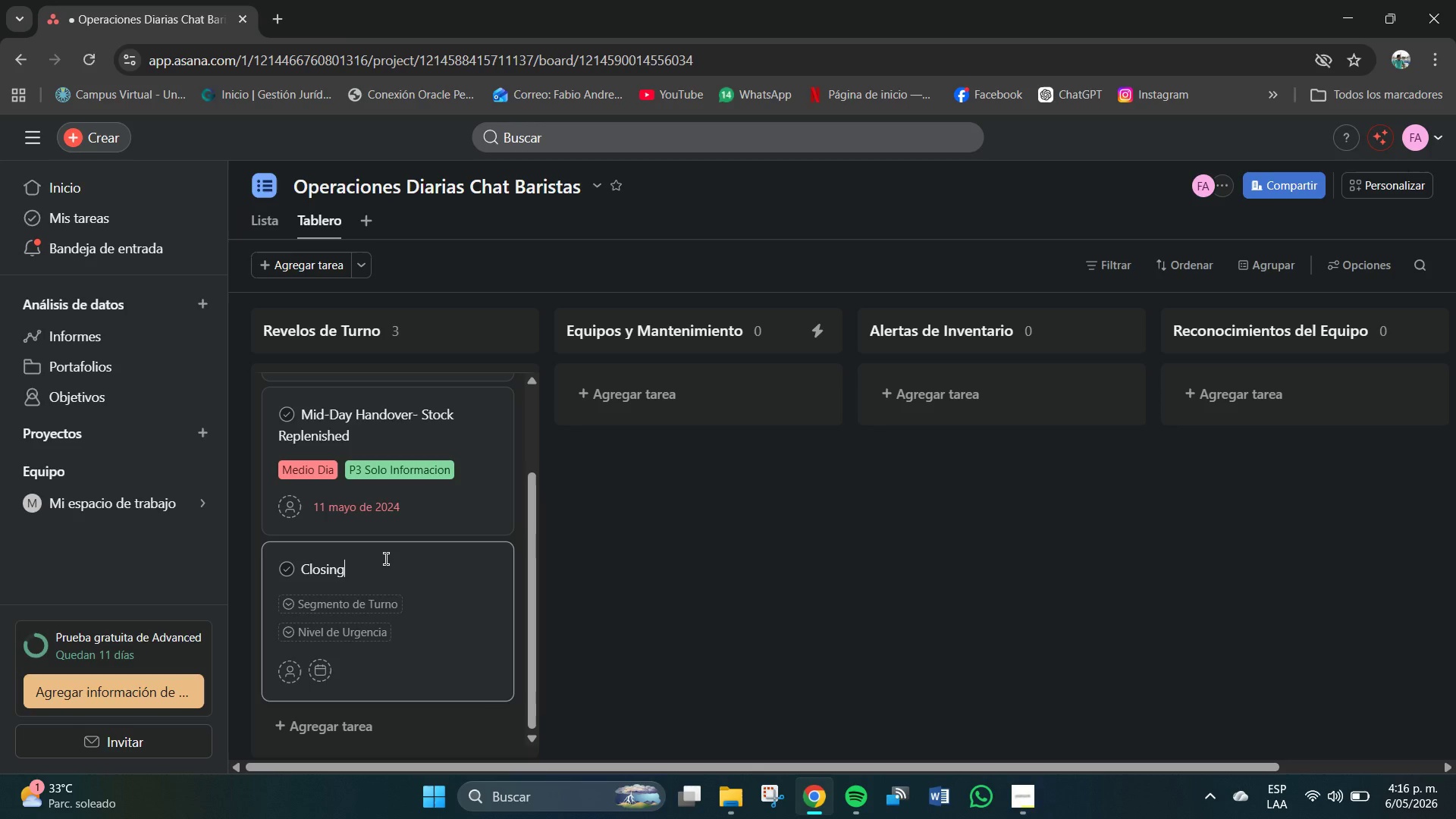 
key(Space)
 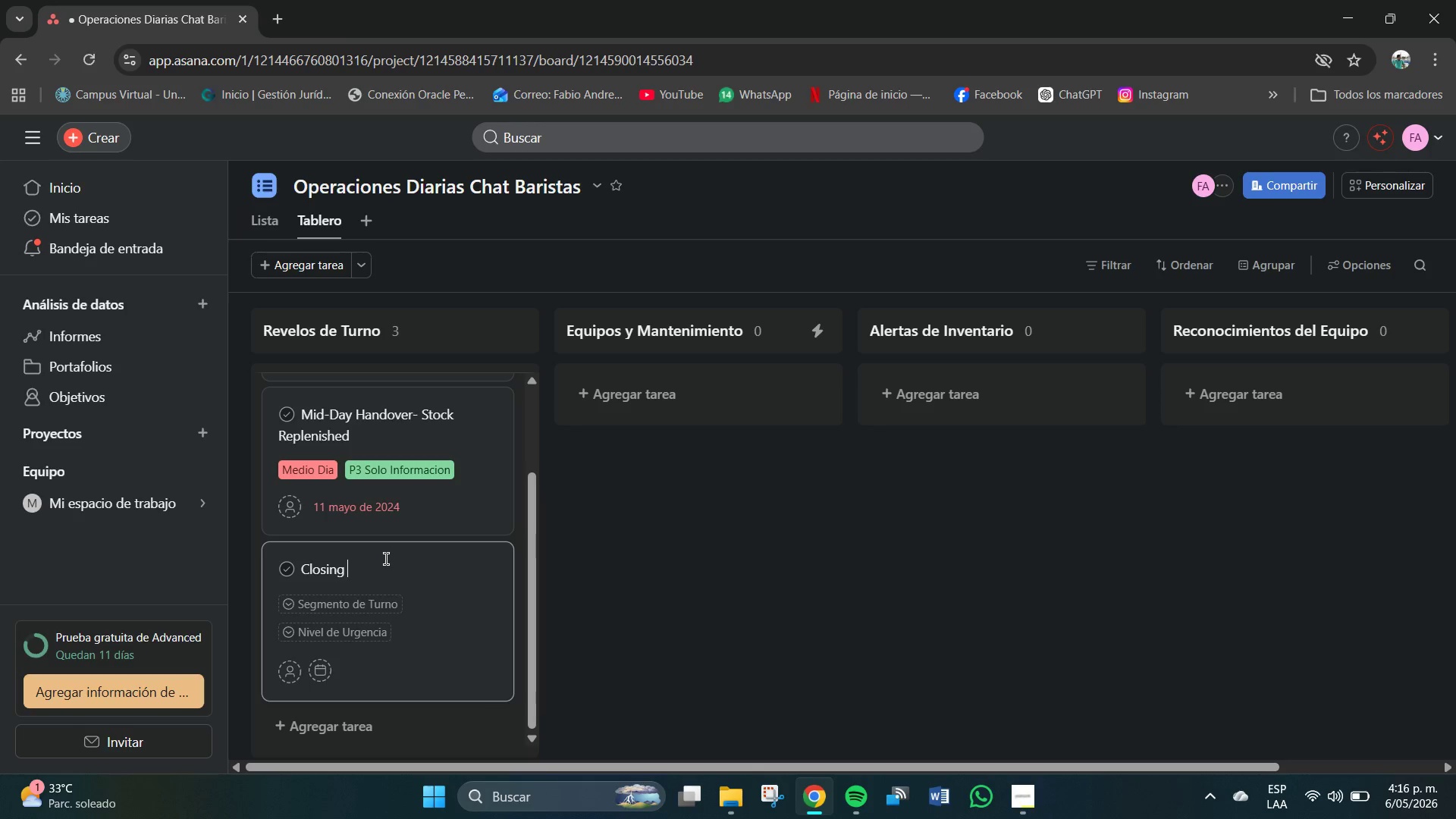 
key(Tab)
 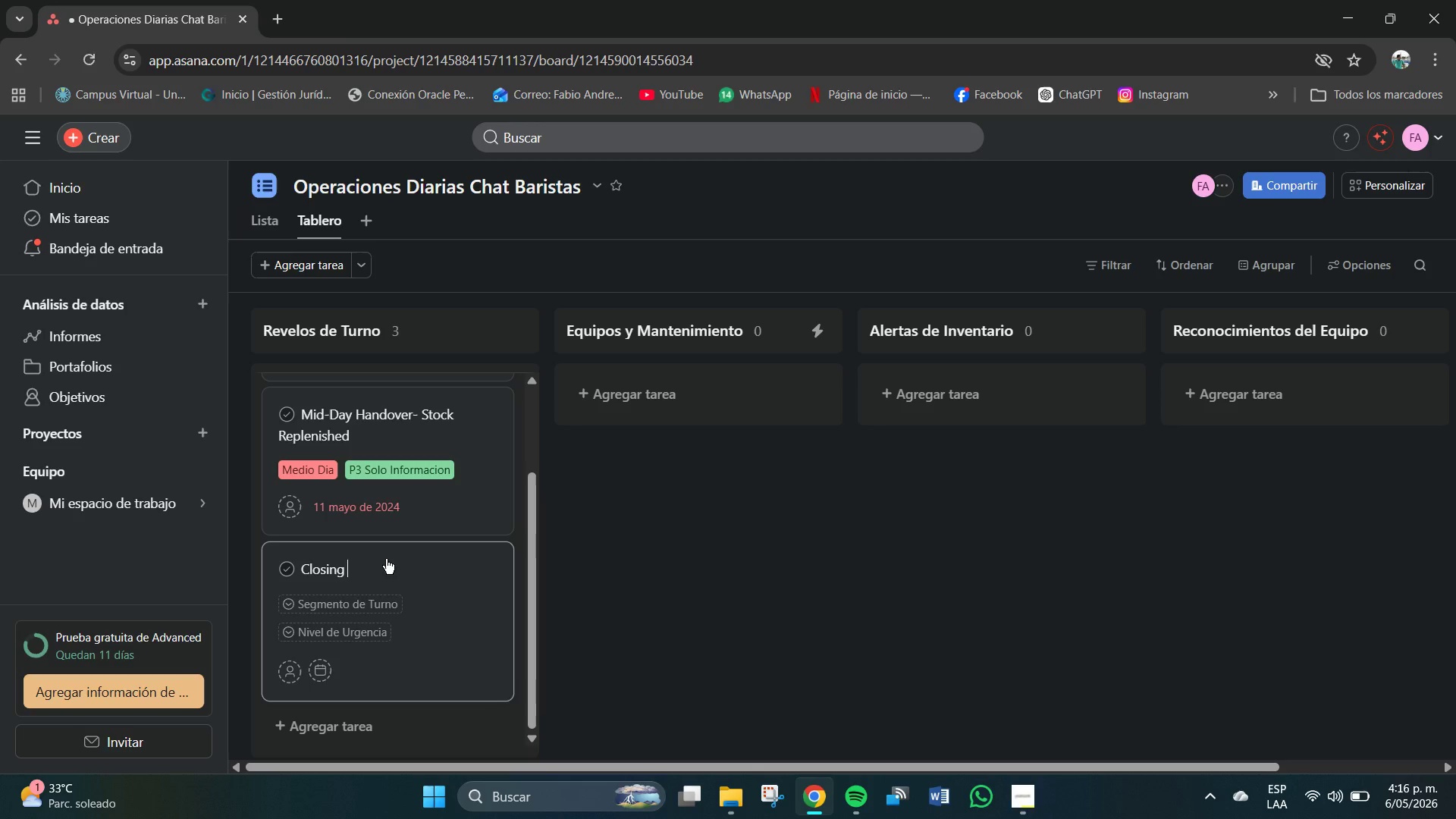 
key(H)
 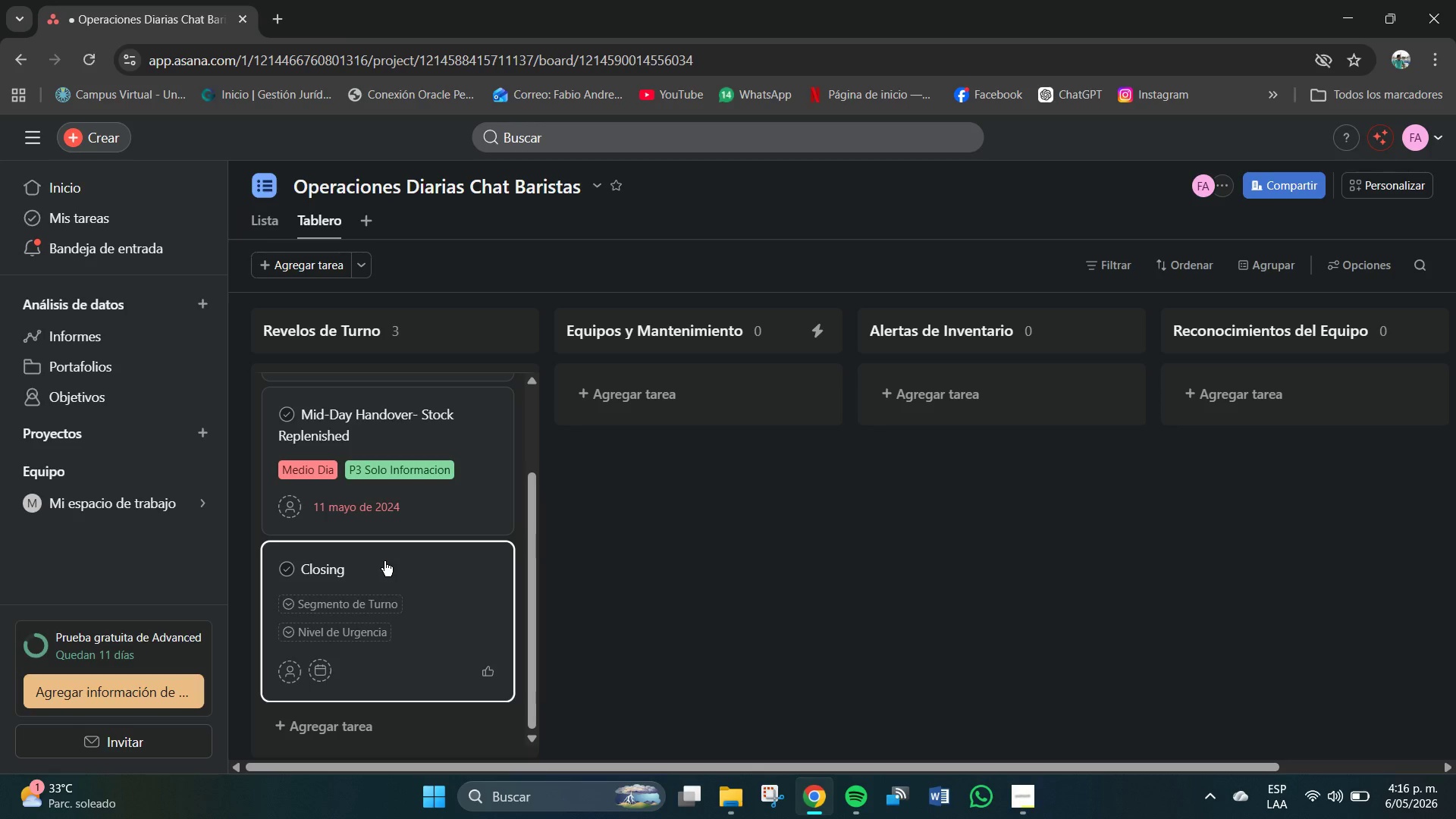 
left_click([353, 568])
 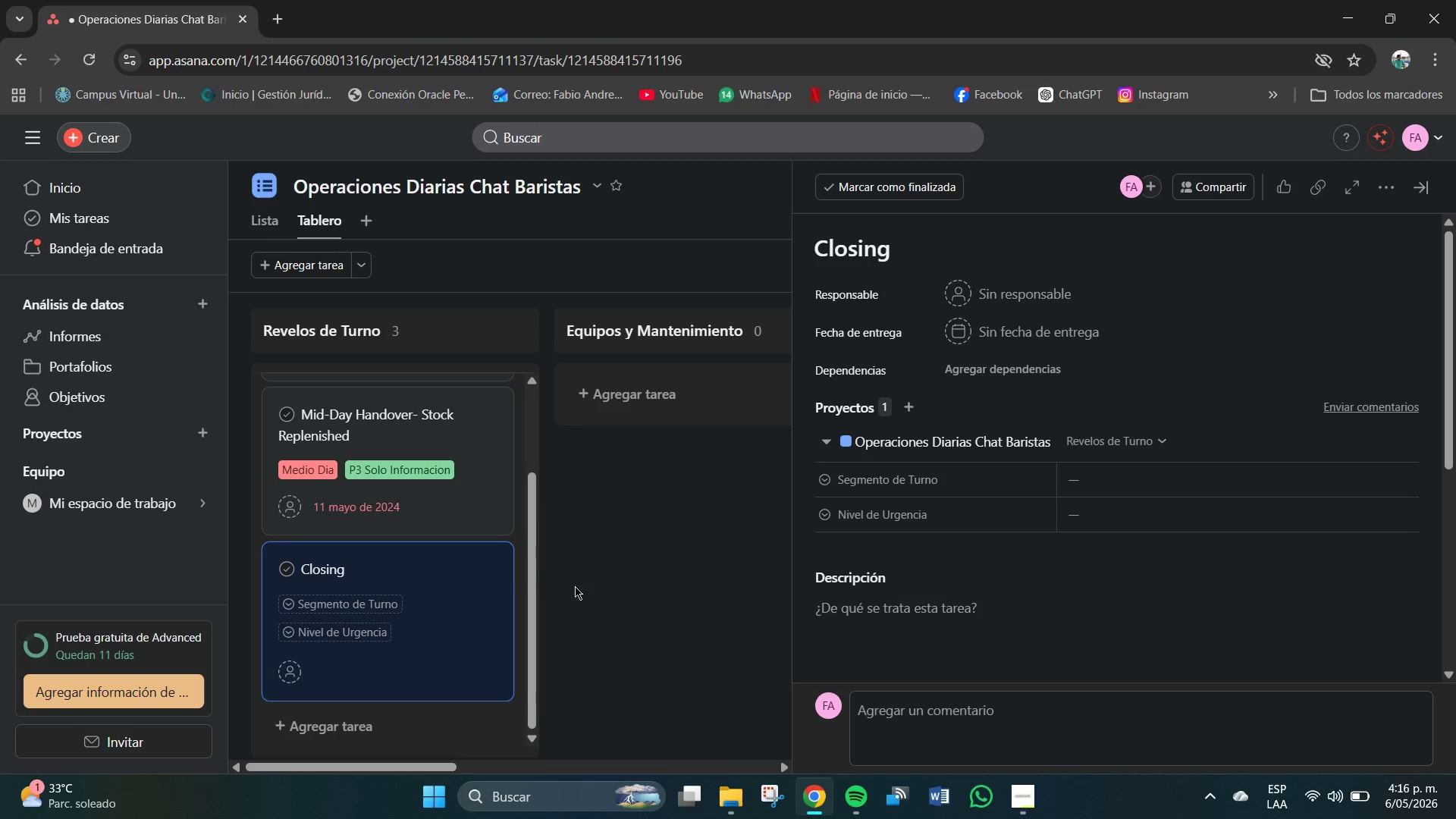 
left_click([634, 573])
 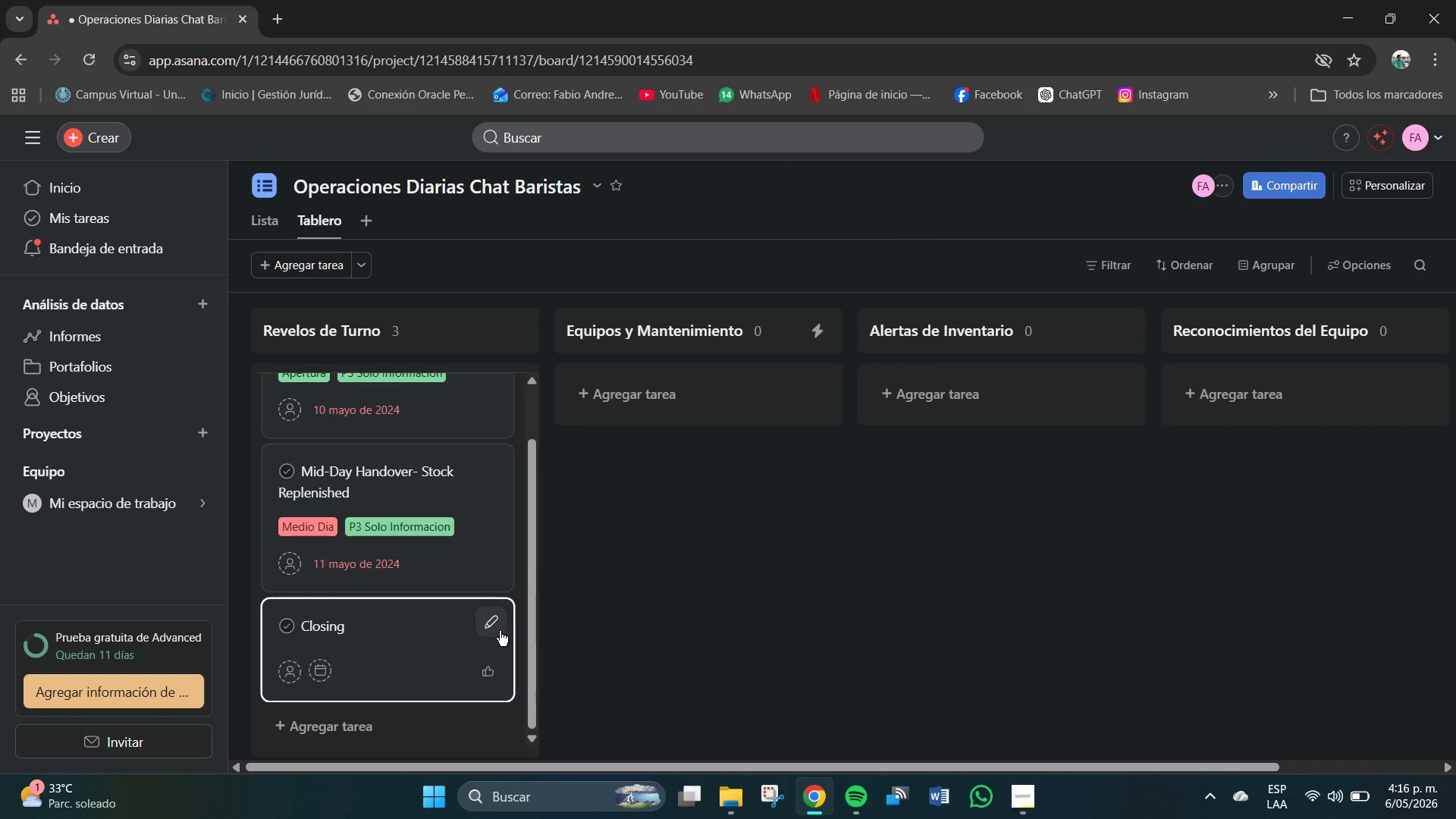 
left_click([488, 620])
 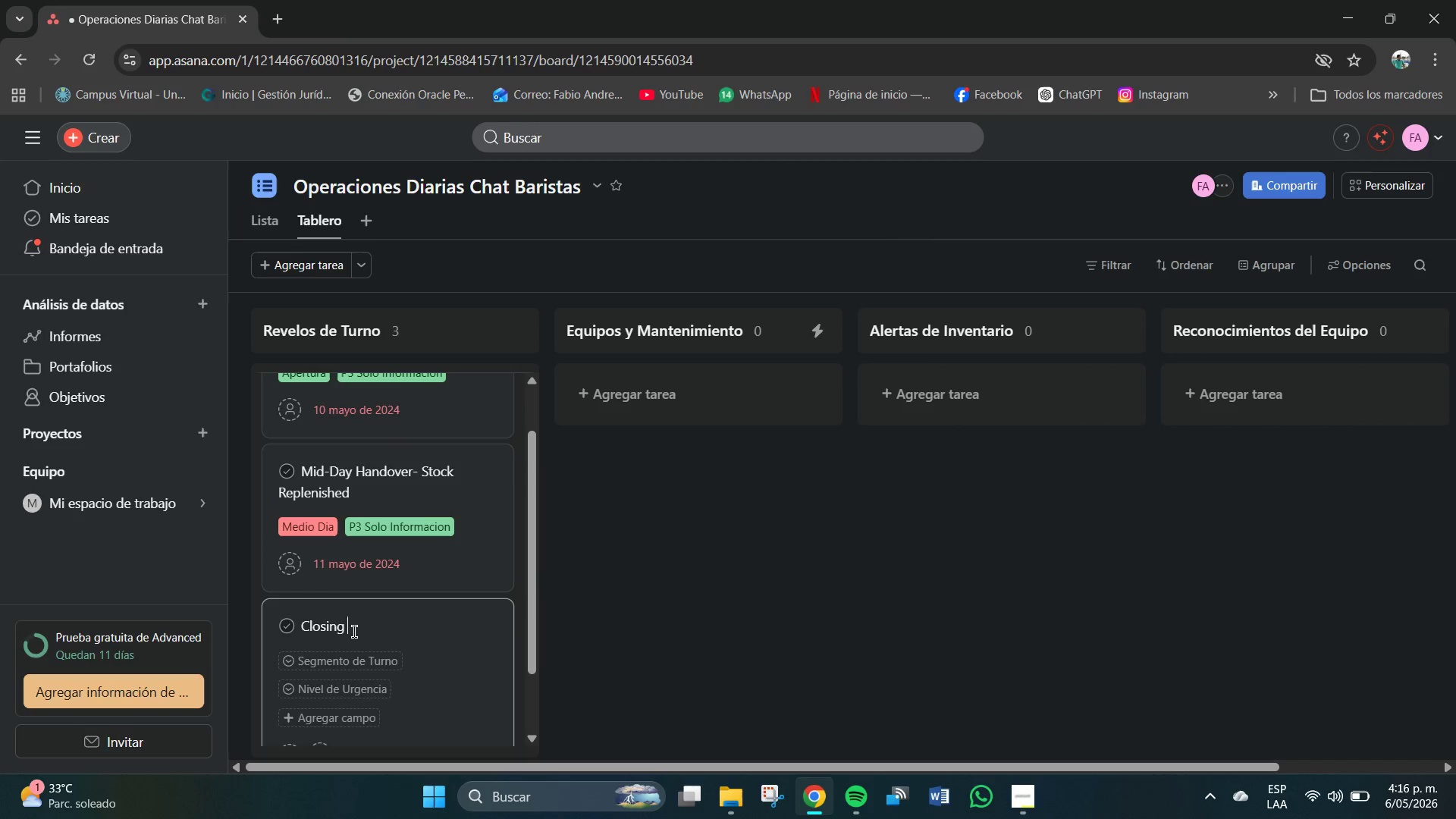 
left_click([354, 629])
 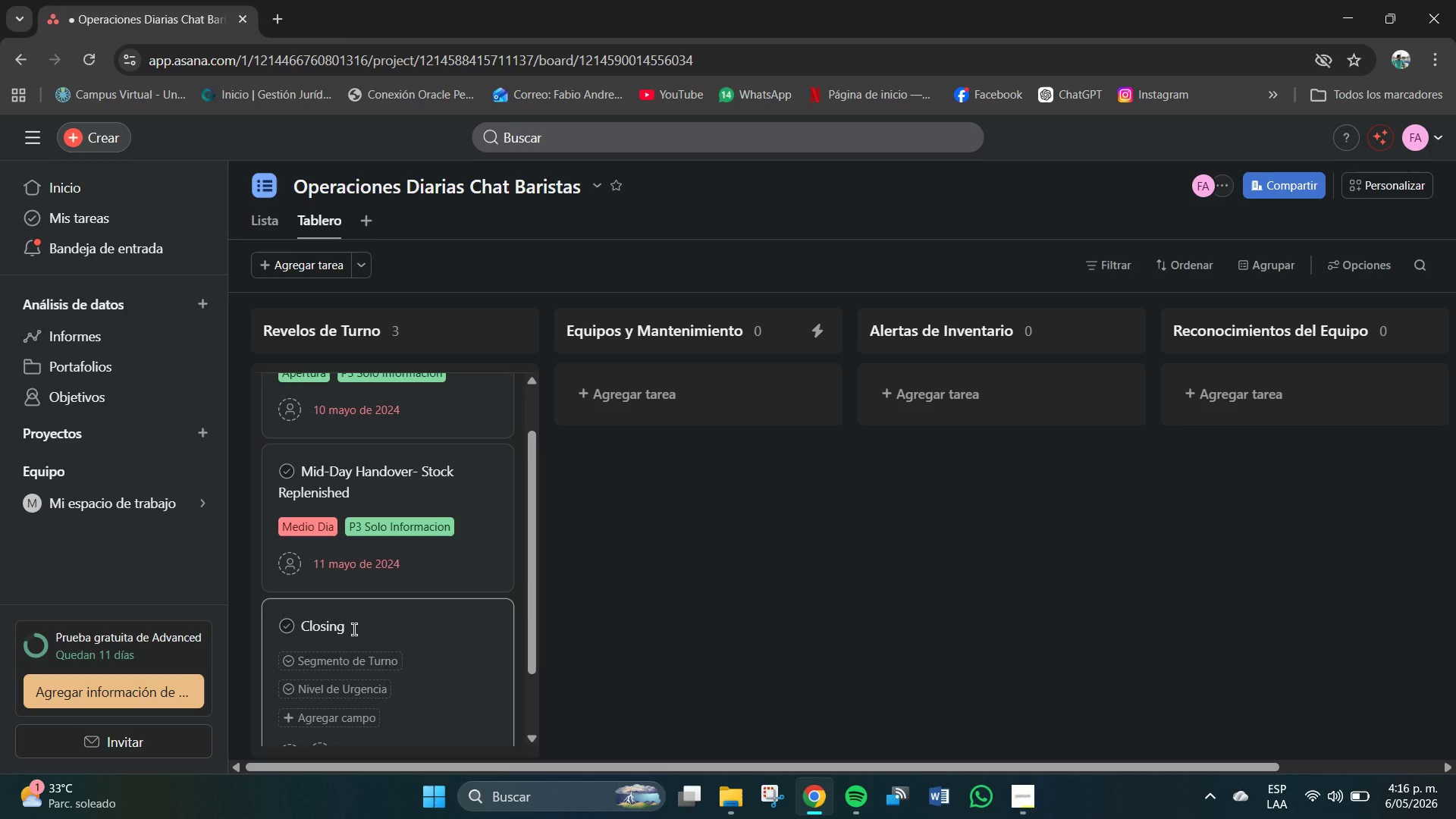 
type(Han)
key(Backspace)
type(ndover - Machine Backflushed)
 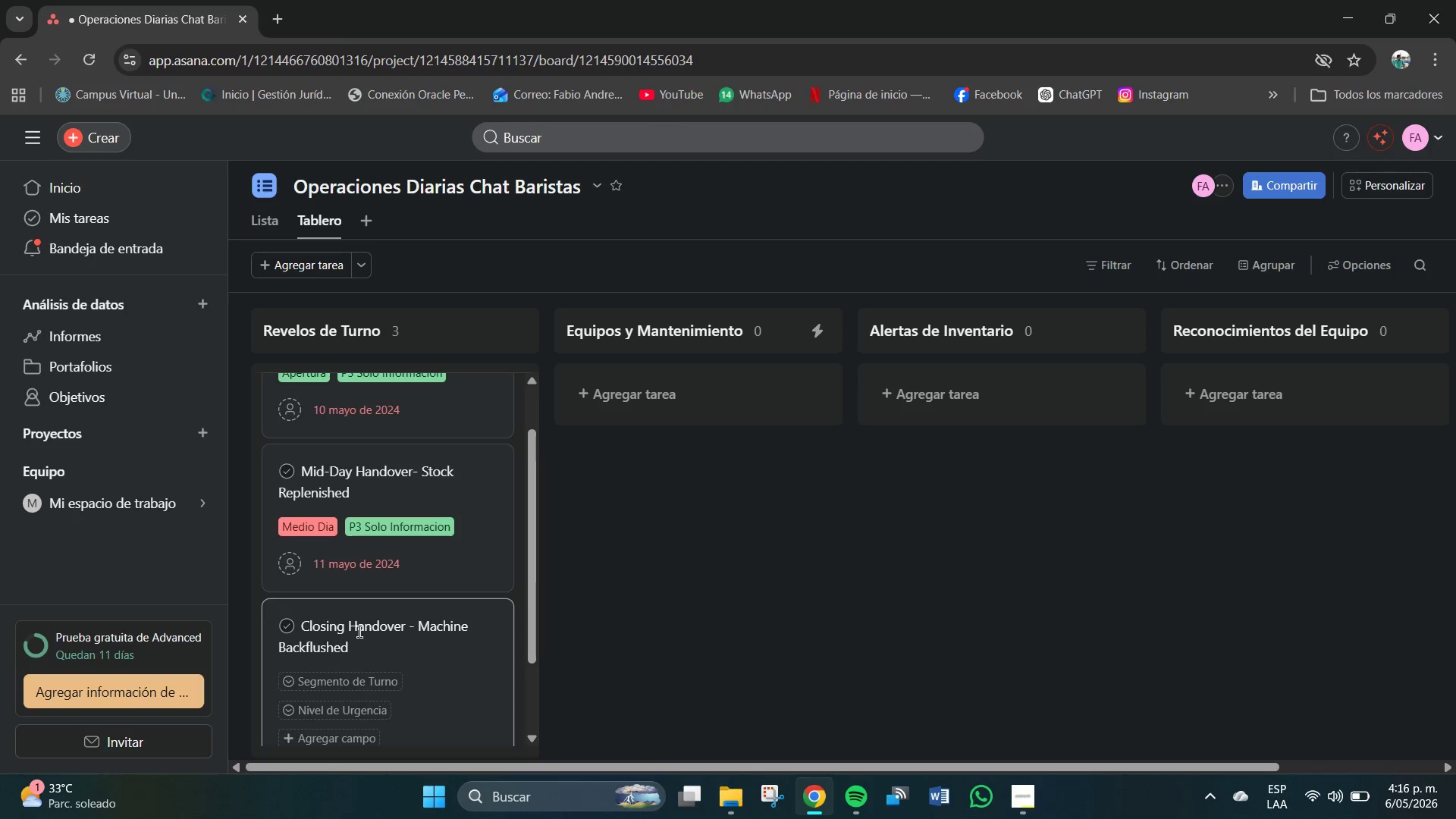 
scroll: coordinate [359, 637], scroll_direction: down, amount: 3.0
 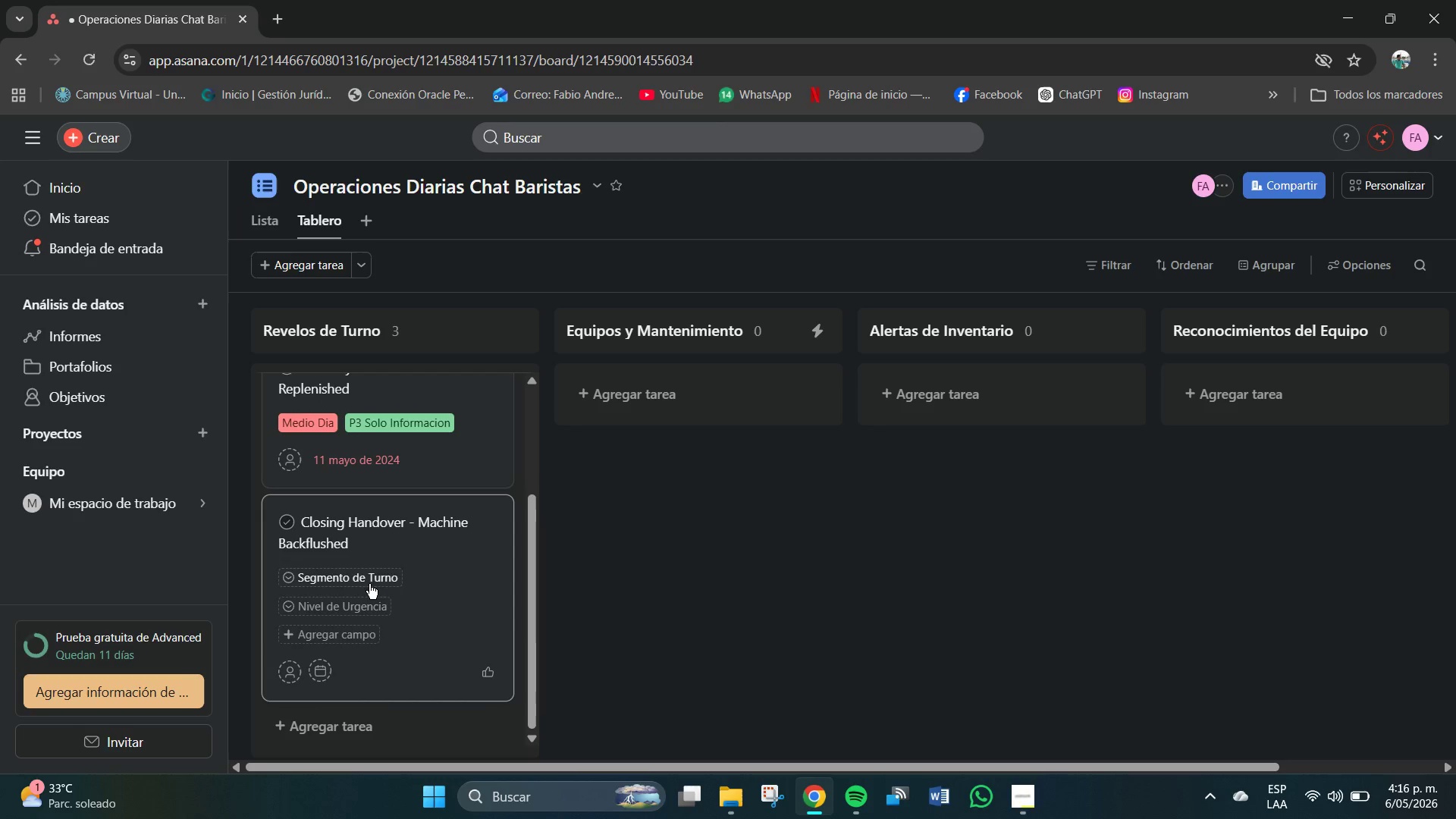 
left_click([369, 582])
 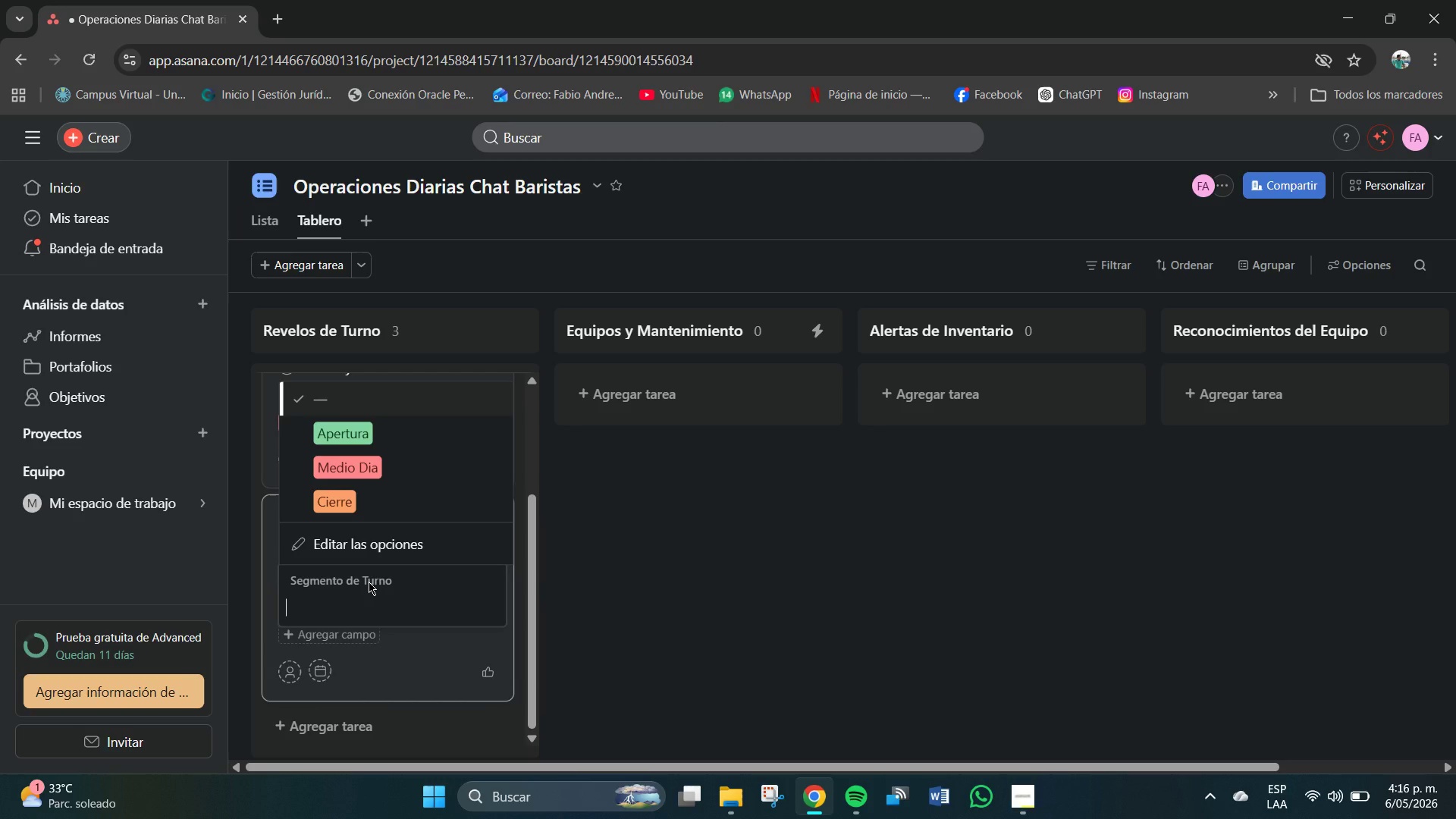 
wait(7.44)
 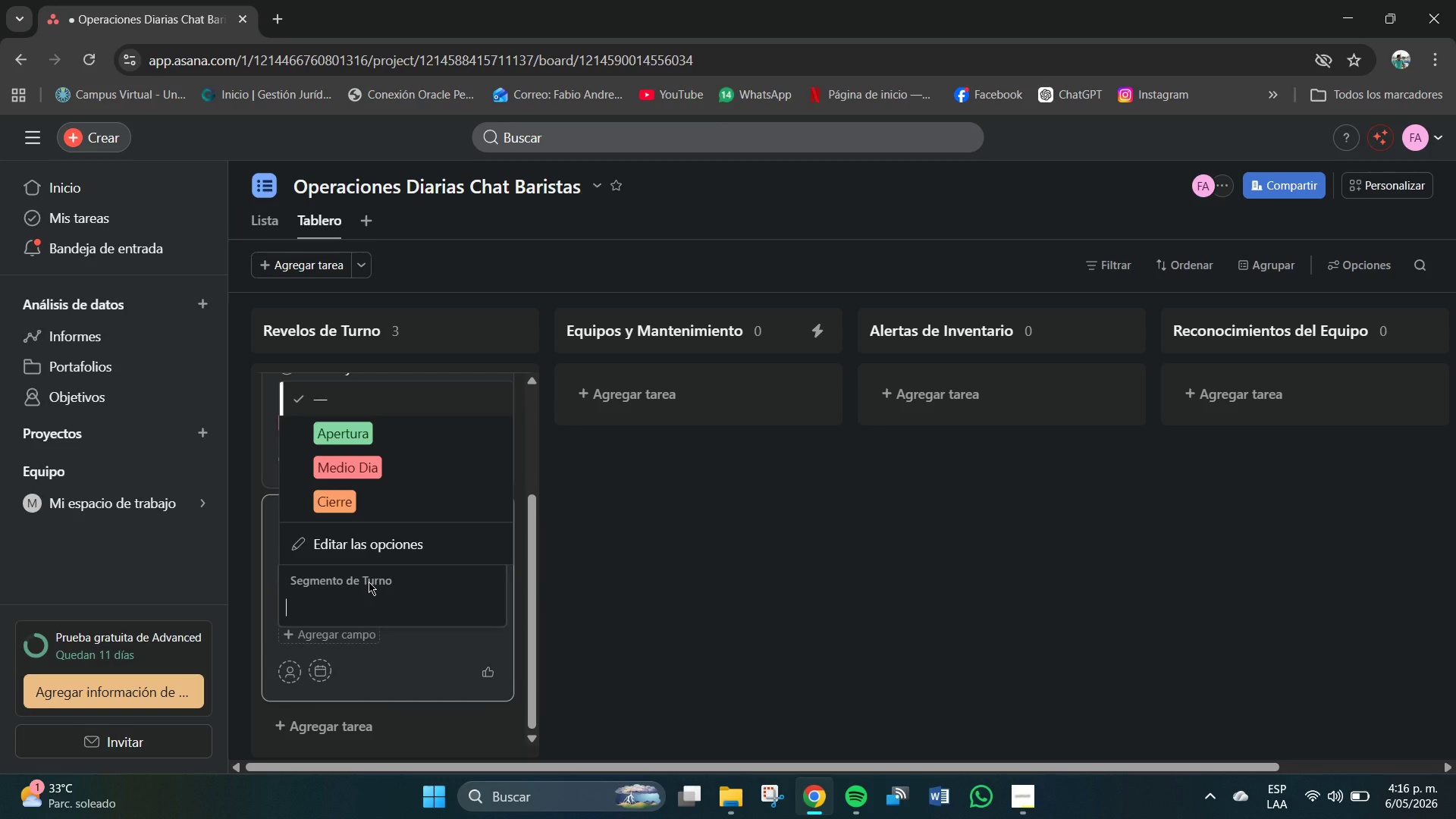 
left_click([343, 500])
 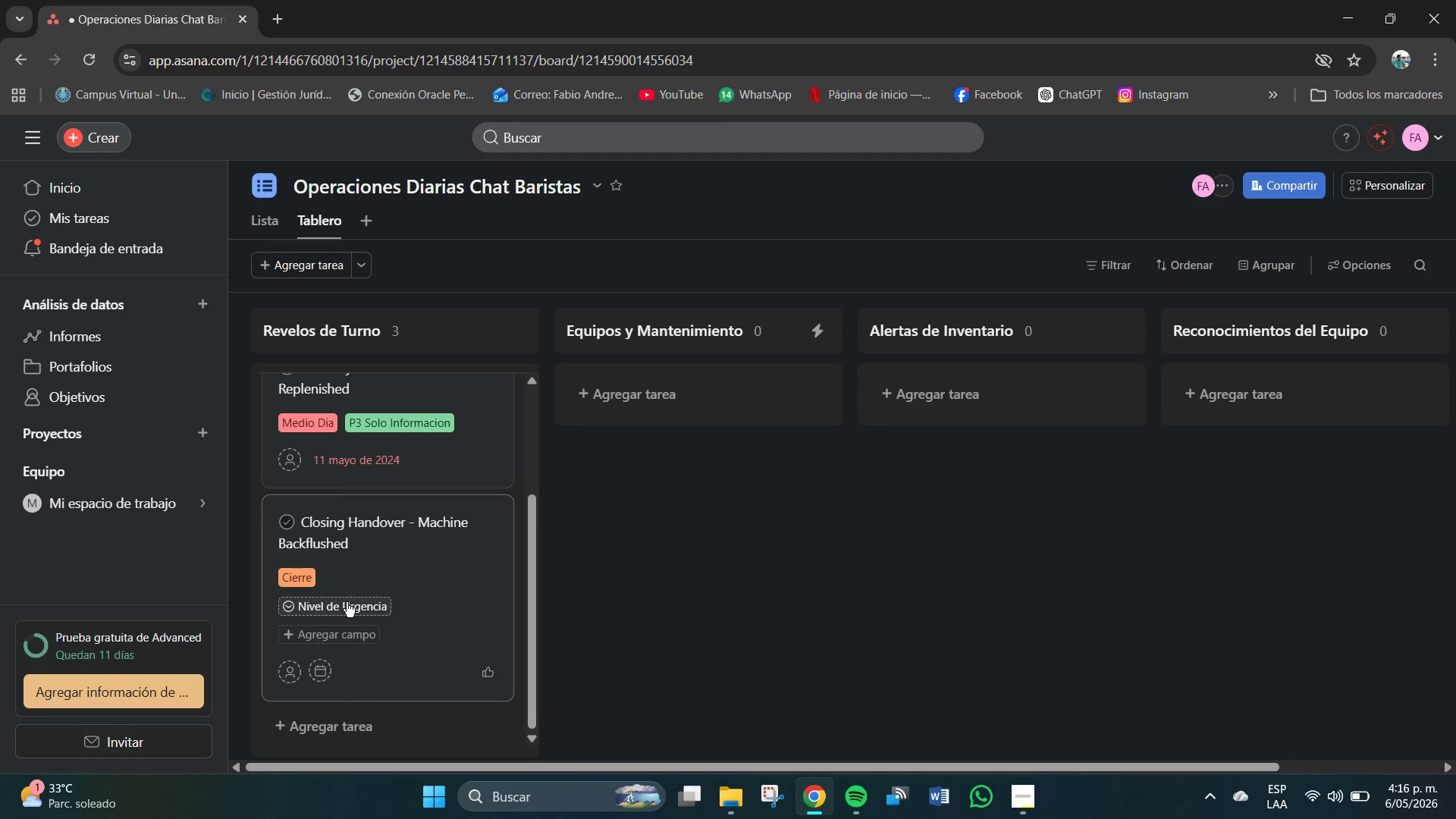 
left_click([347, 602])
 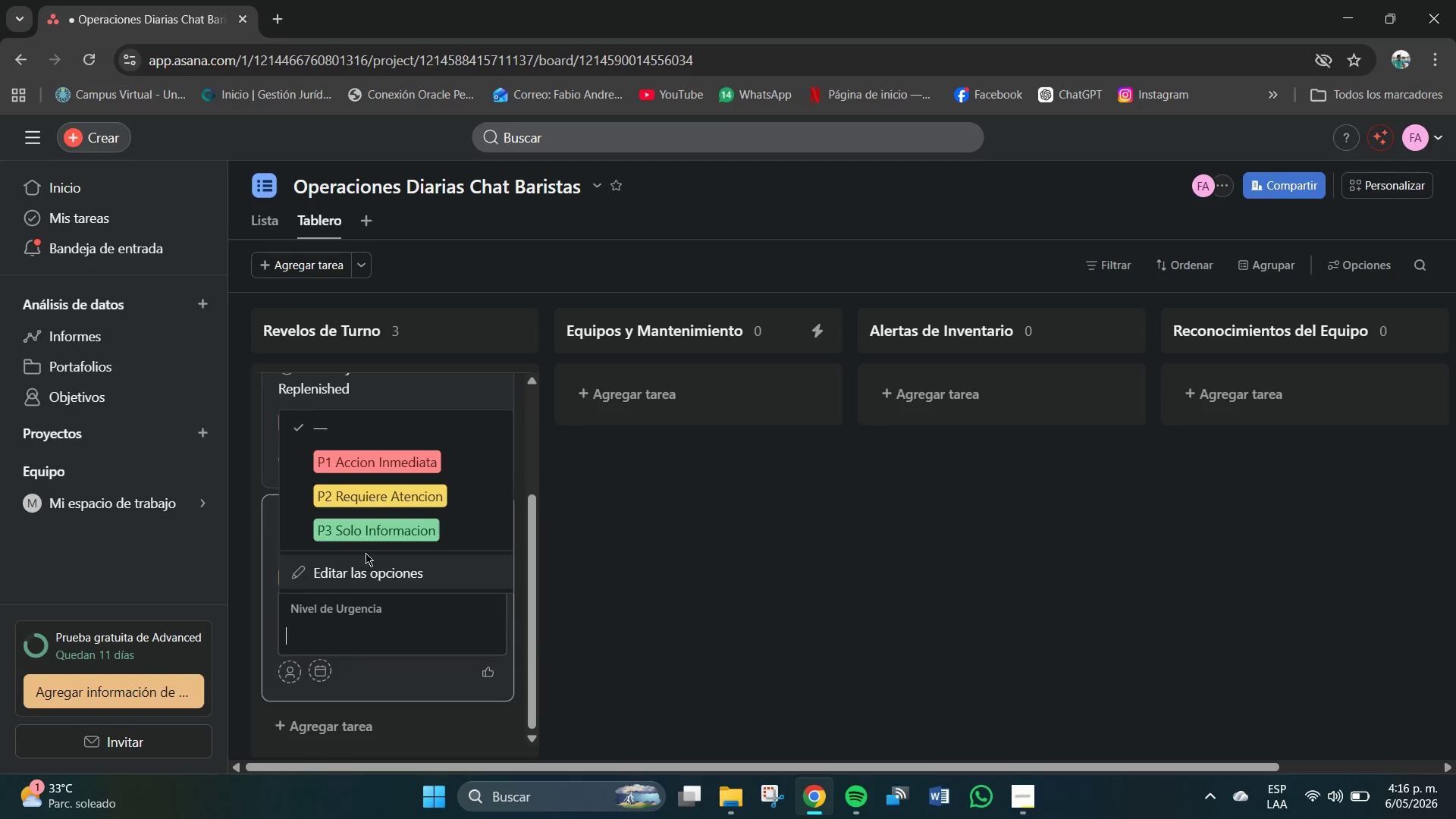 
left_click([375, 532])
 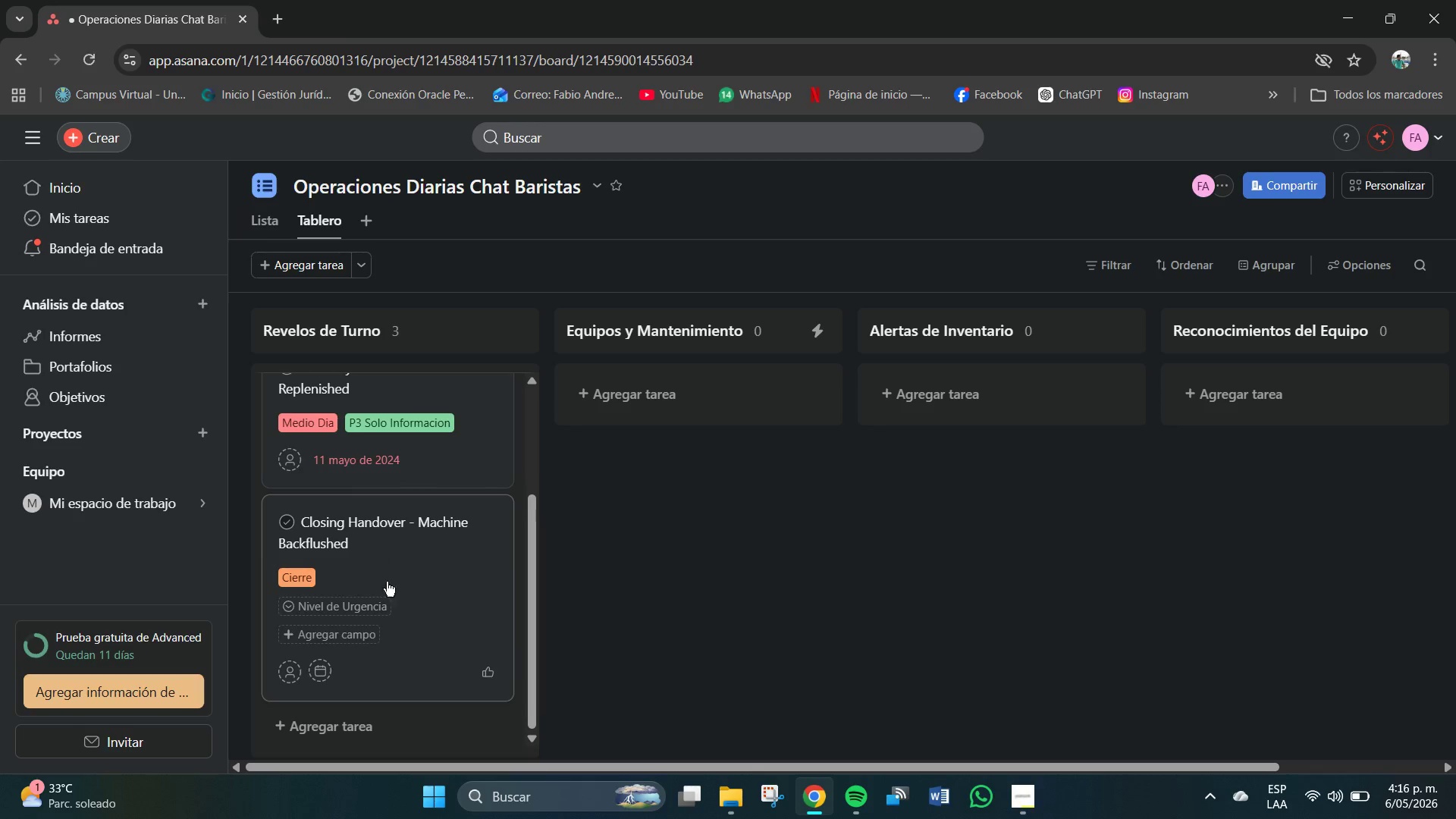 
scroll: coordinate [391, 603], scroll_direction: down, amount: 1.0
 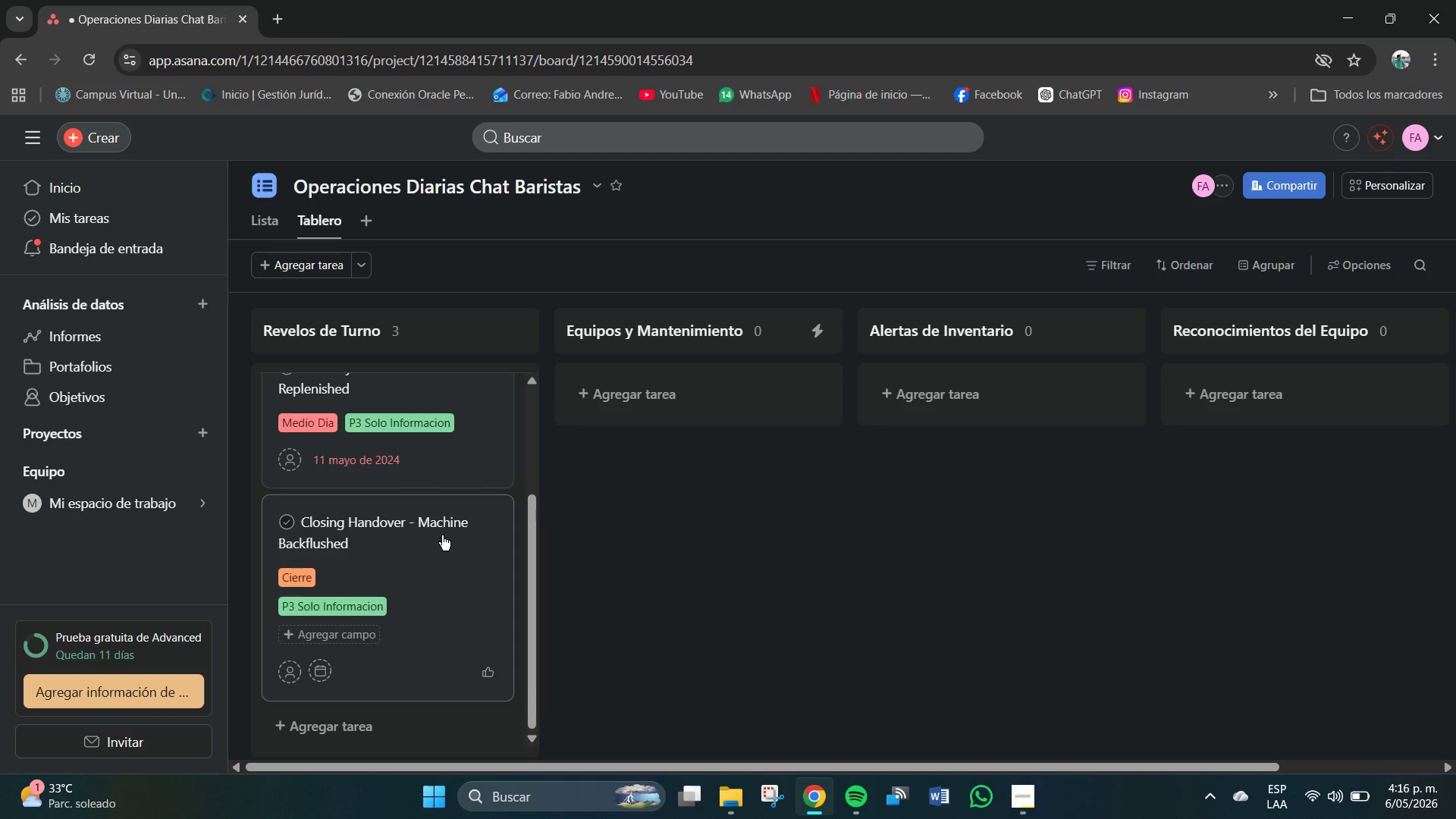 
wait(5.12)
 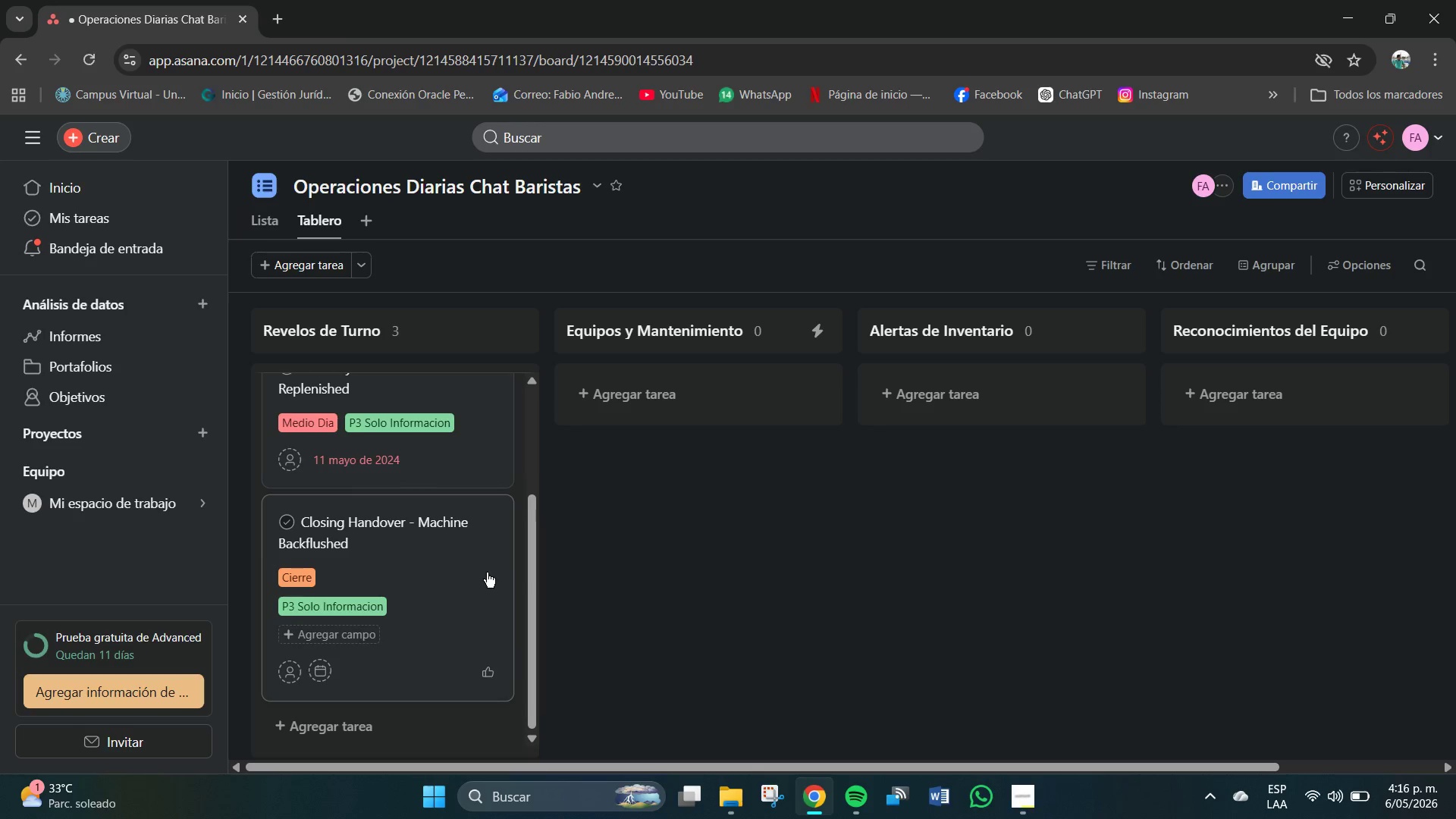 
left_click([1029, 346])
 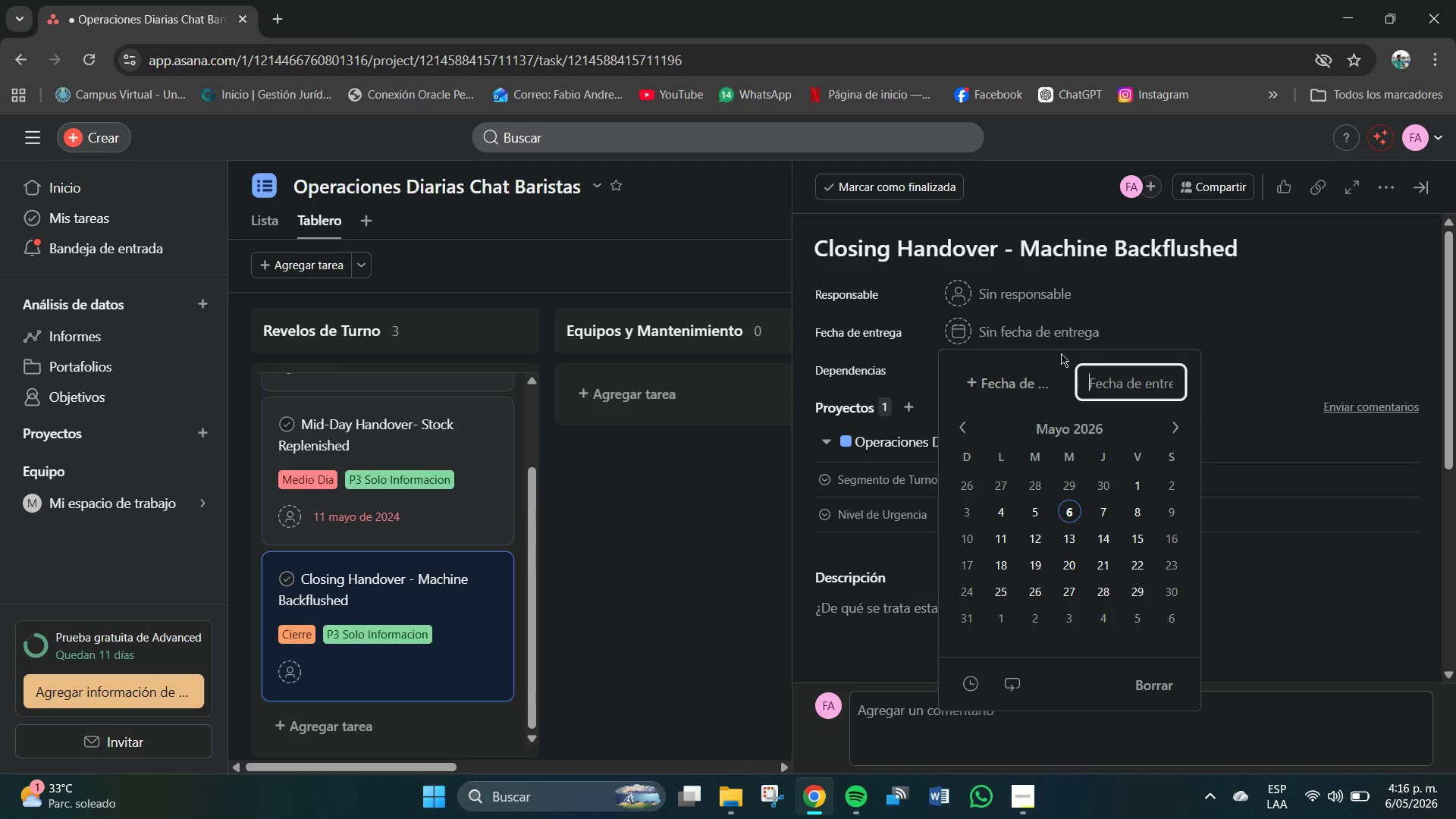 
left_click([1122, 381])
 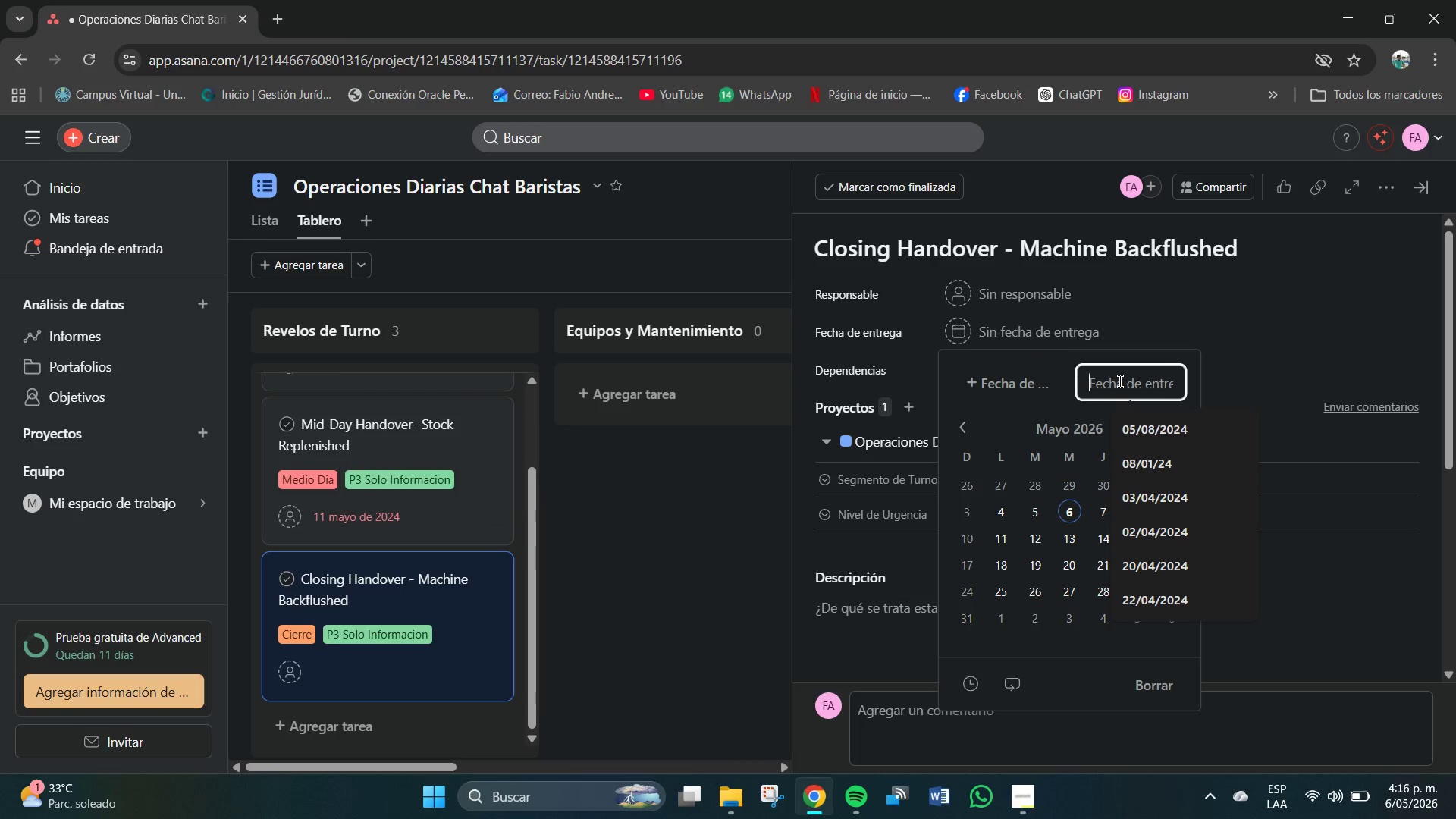 
key(Numpad1)
 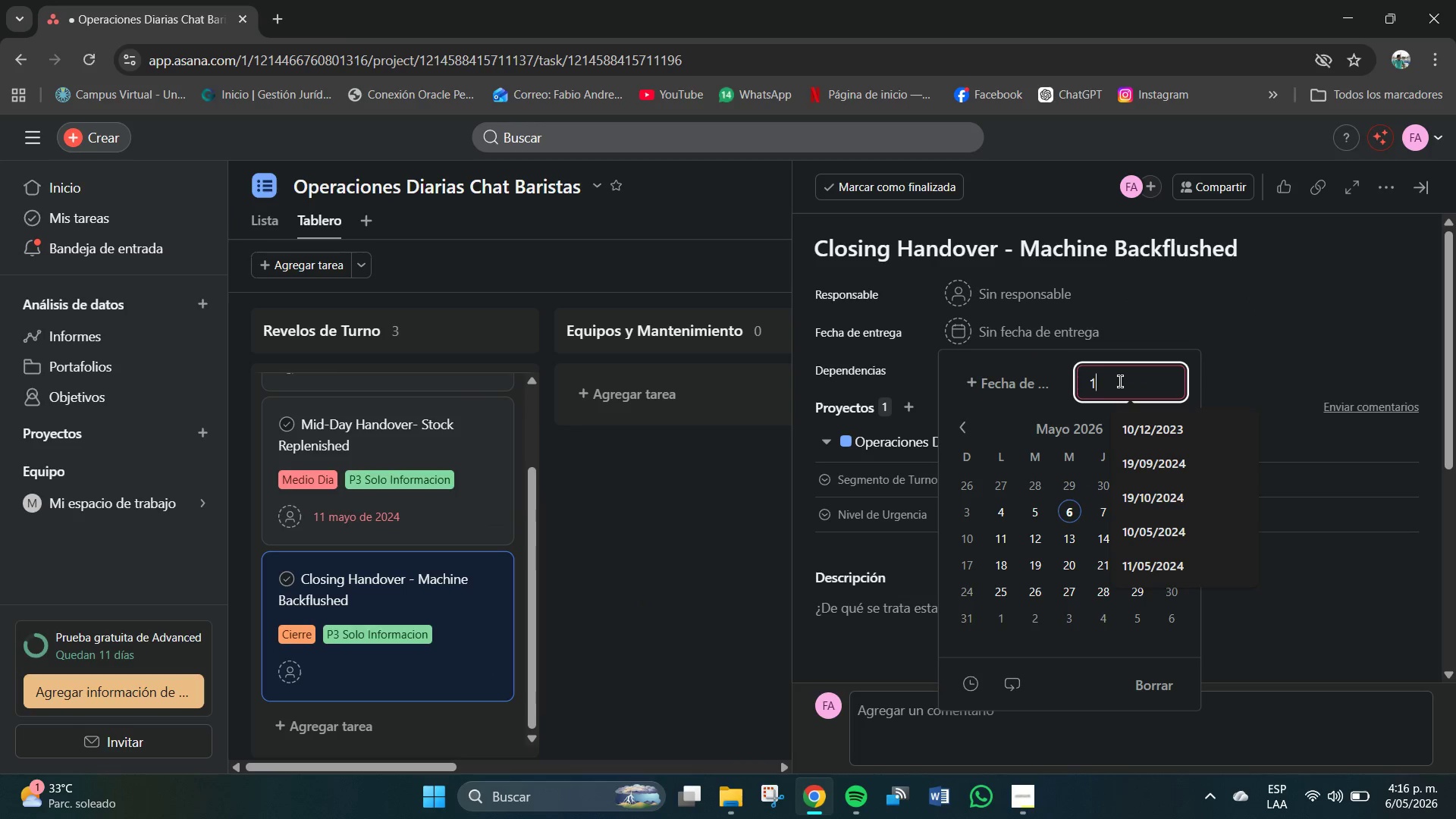 
key(Numpad2)
 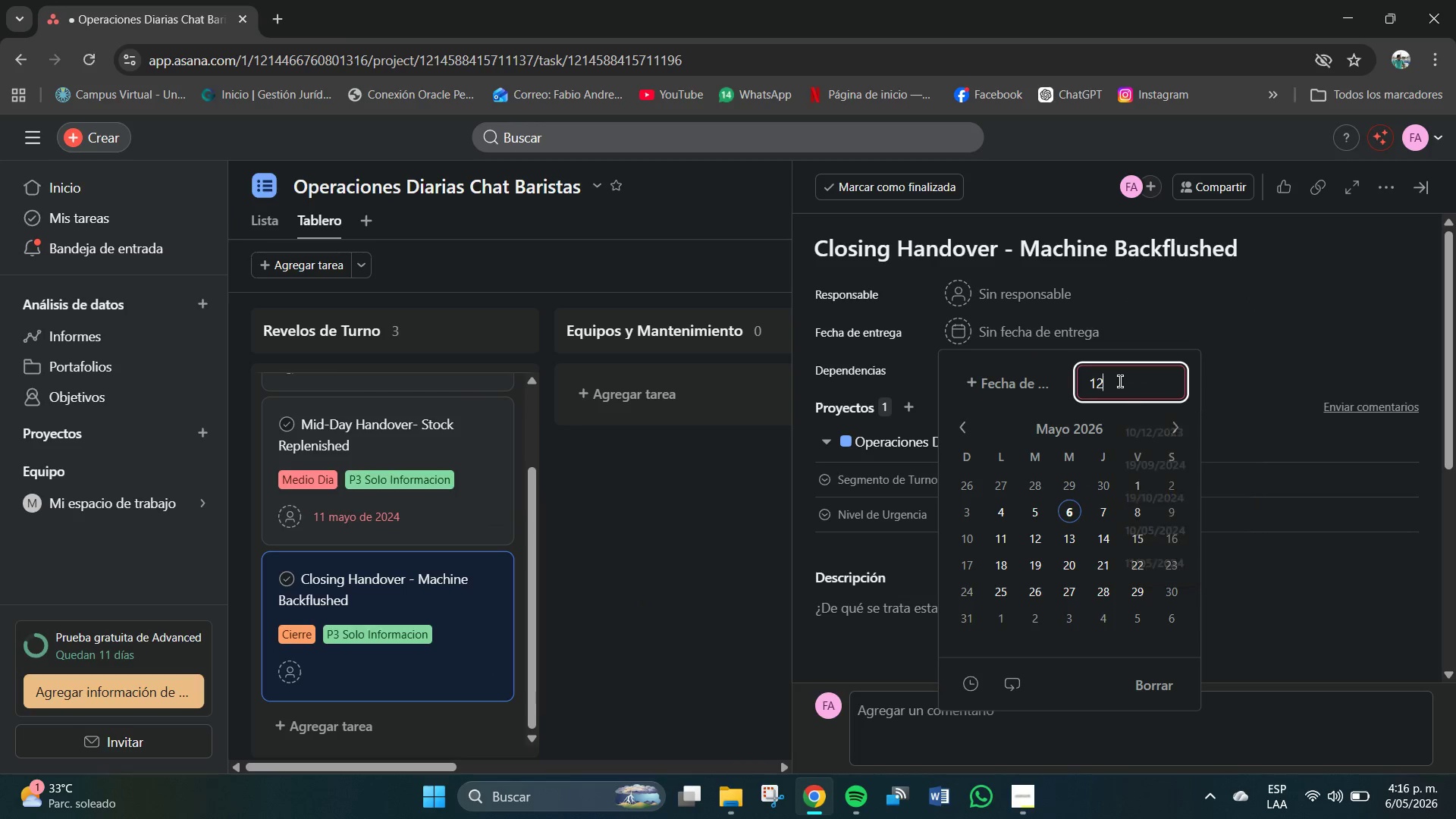 
key(Shift+7)
 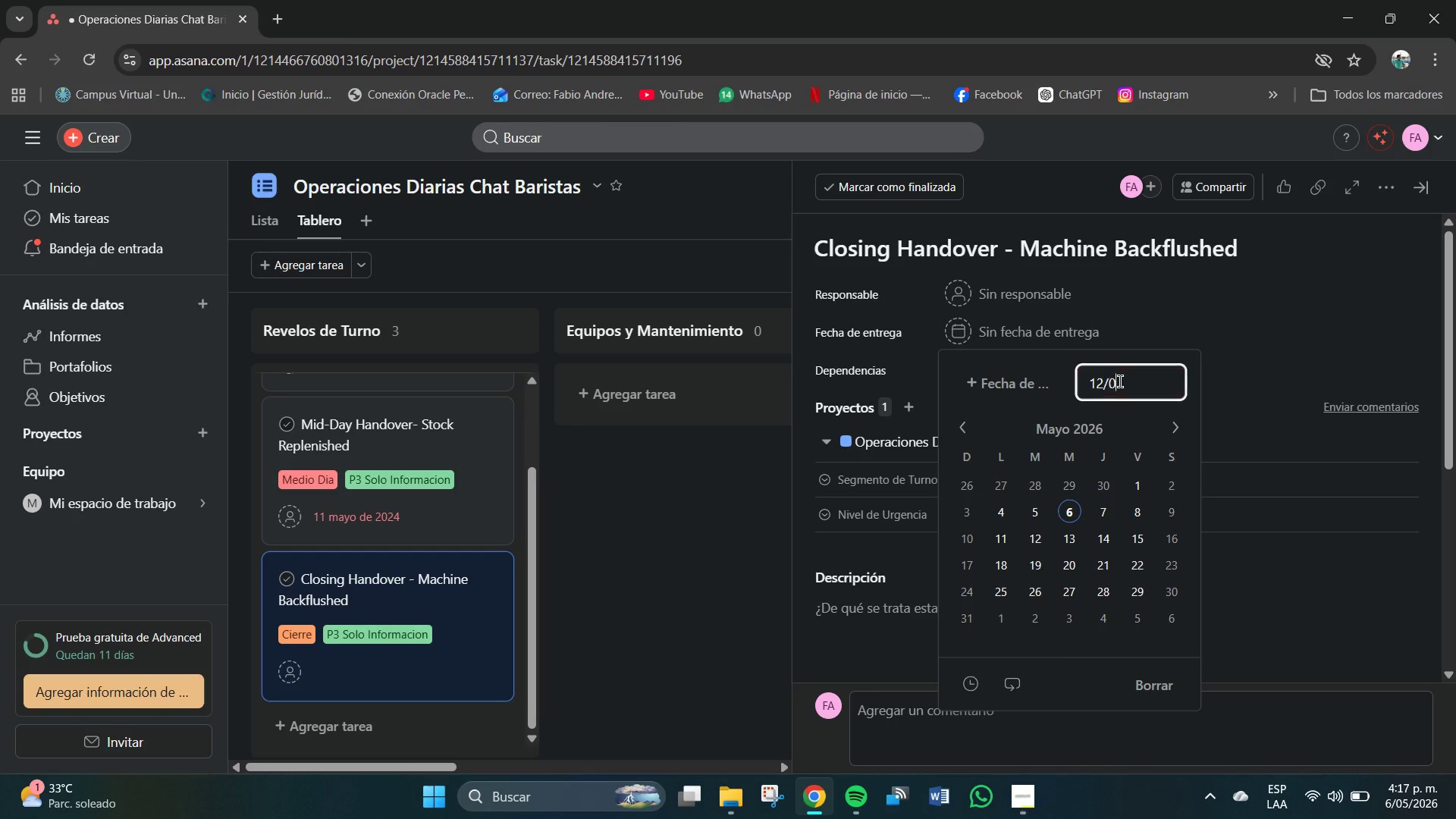 
key(Numpad0)
 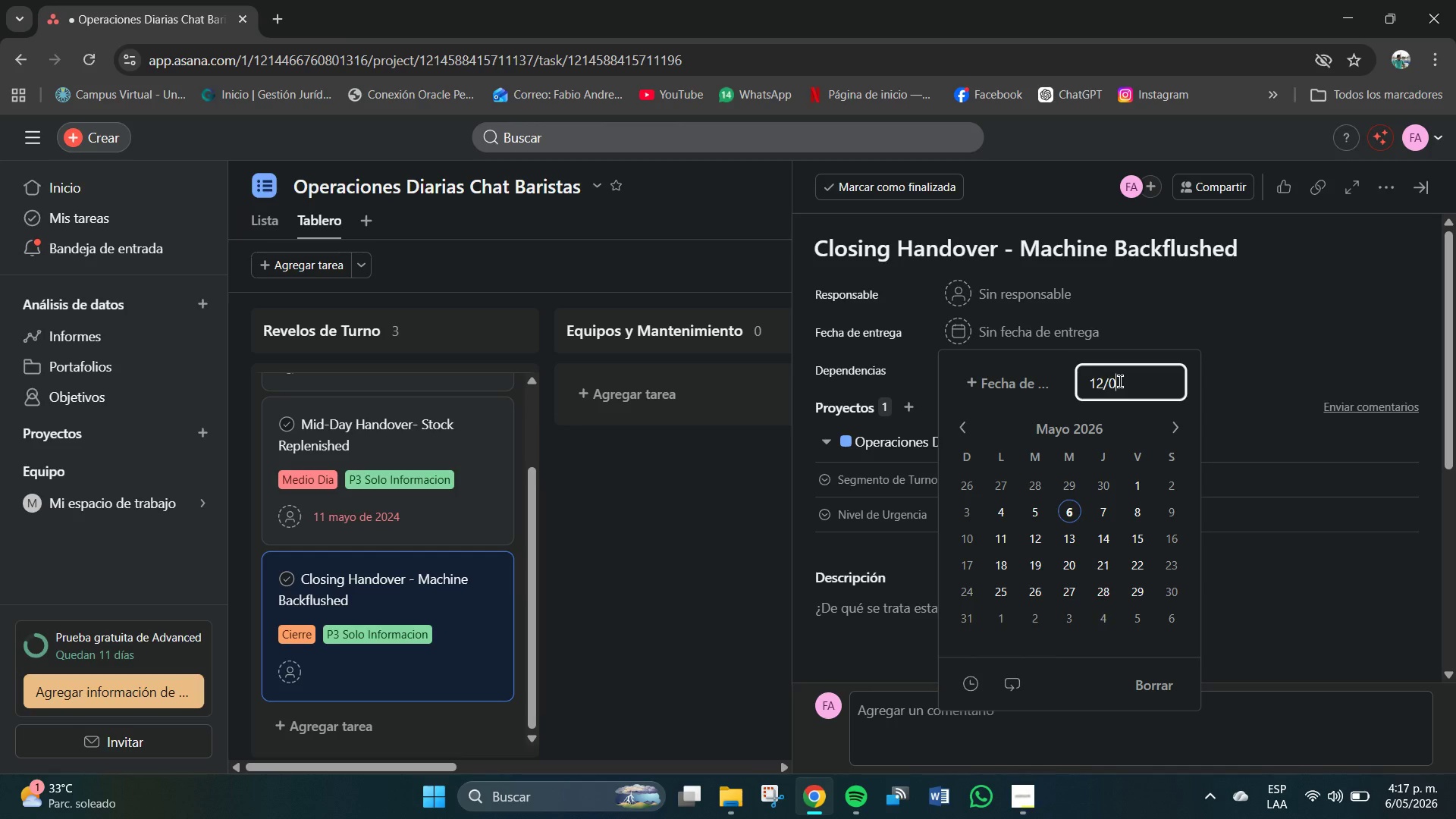 
key(Numpad5)
 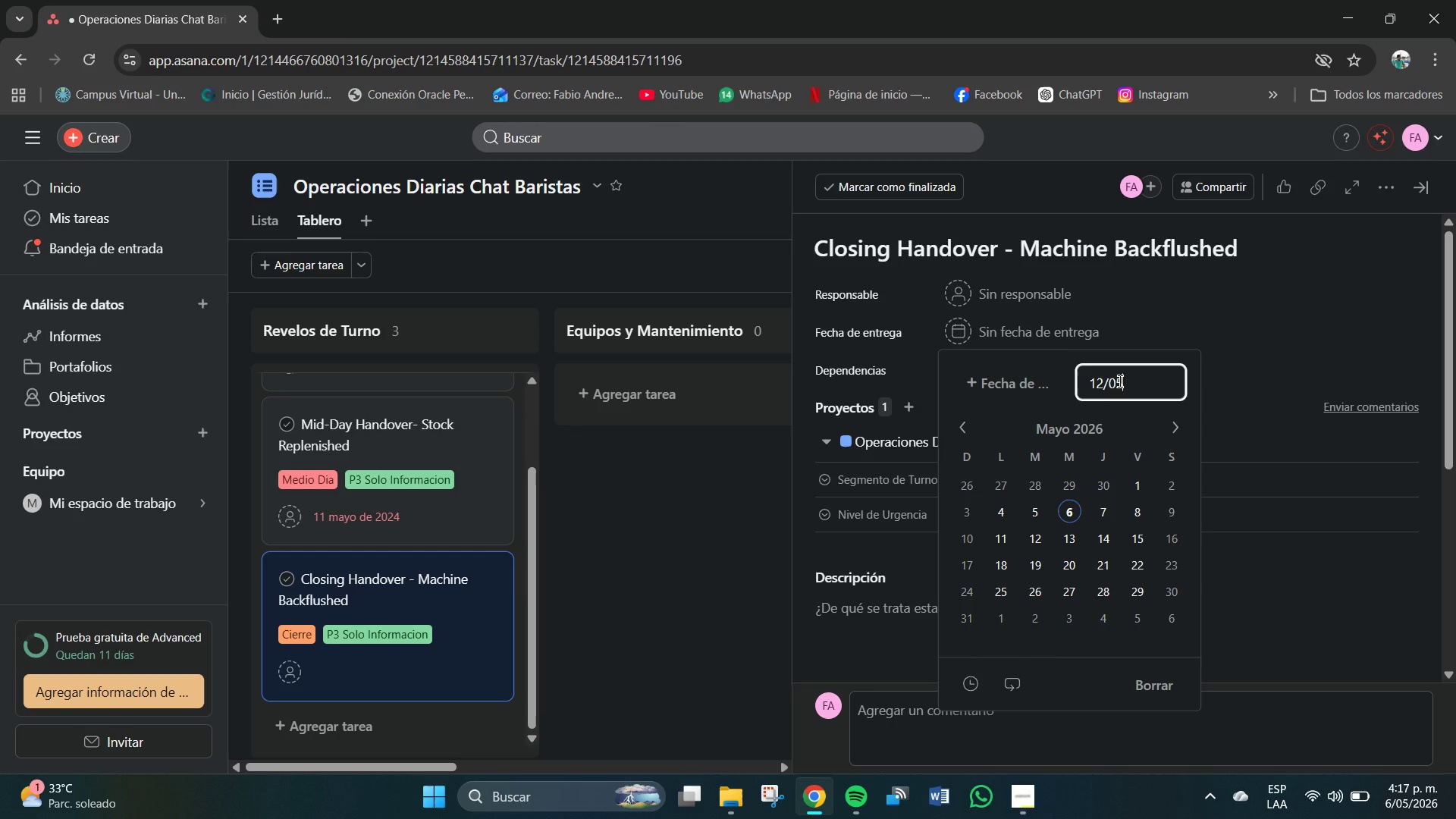 
key(Shift+7)
 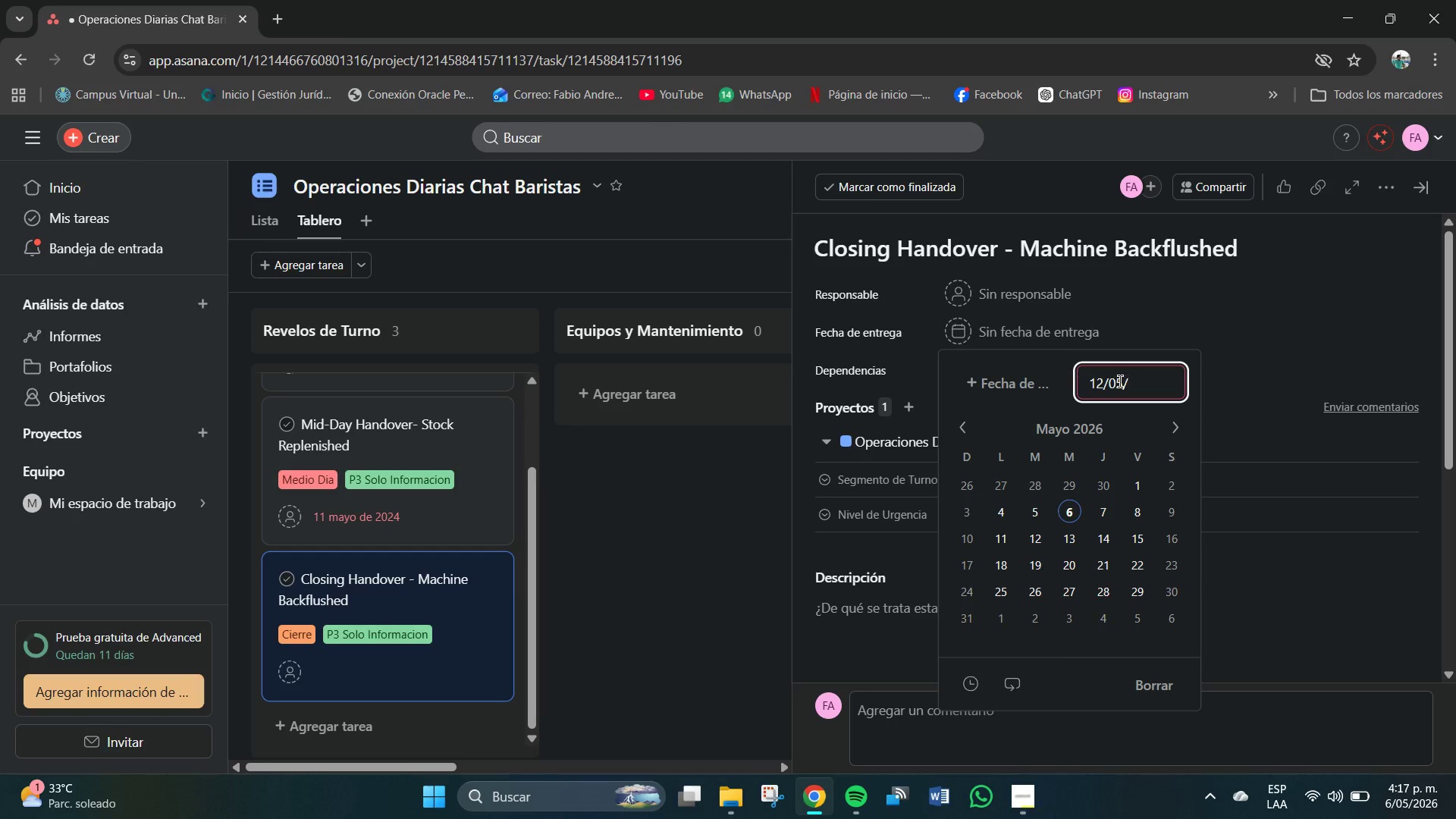 
key(Numpad2)
 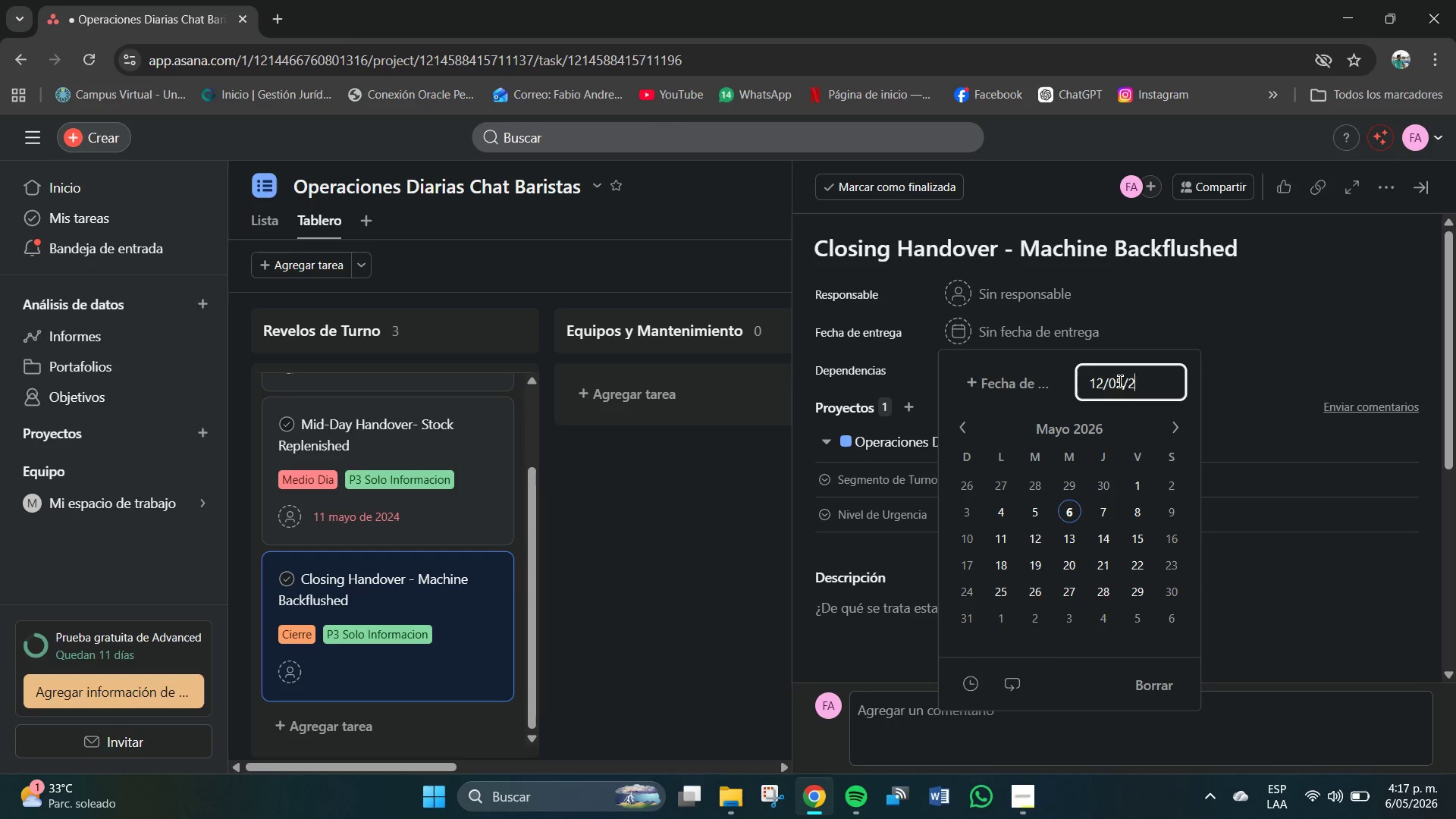 
key(Numpad0)
 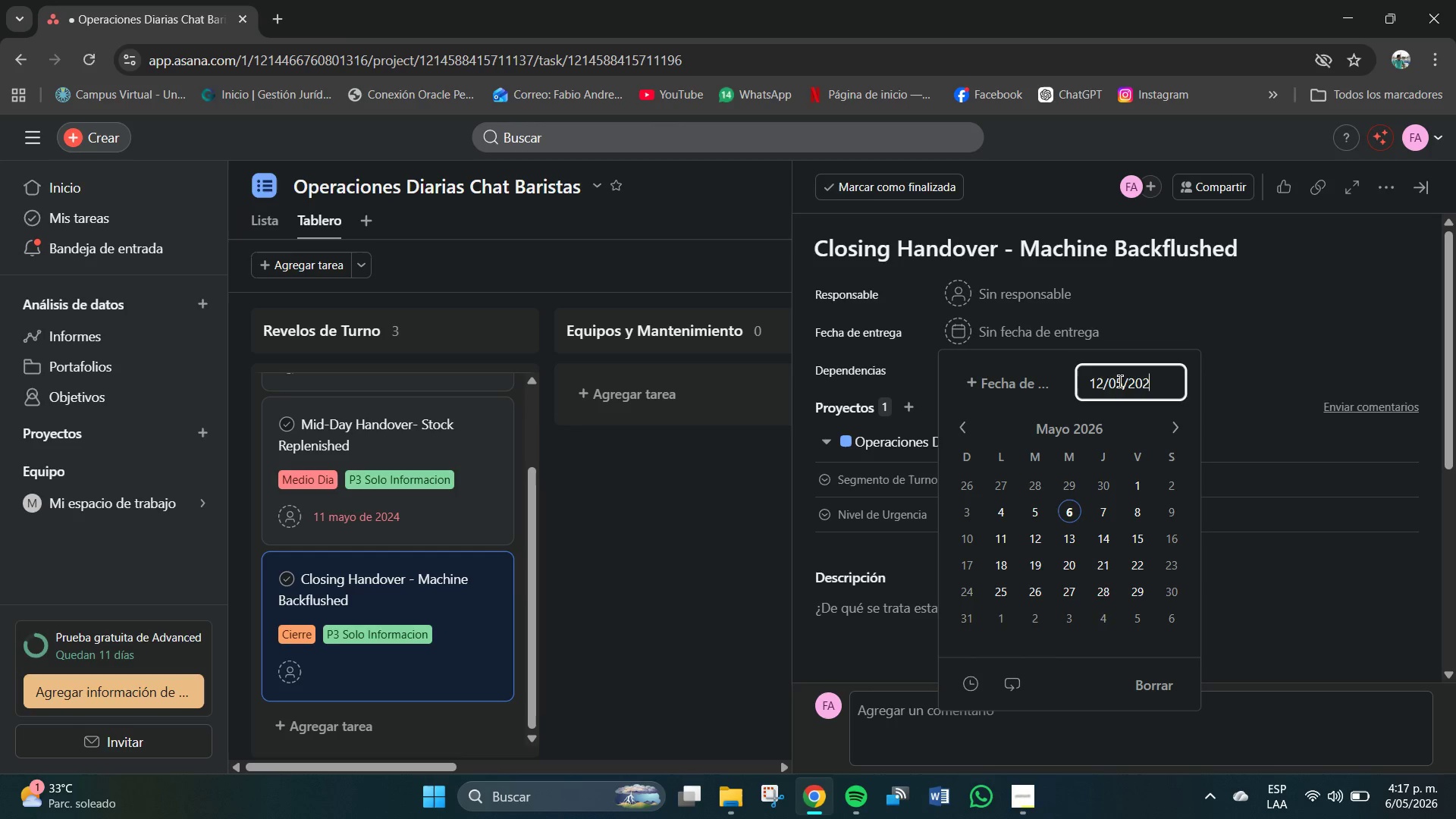 
key(Numpad2)
 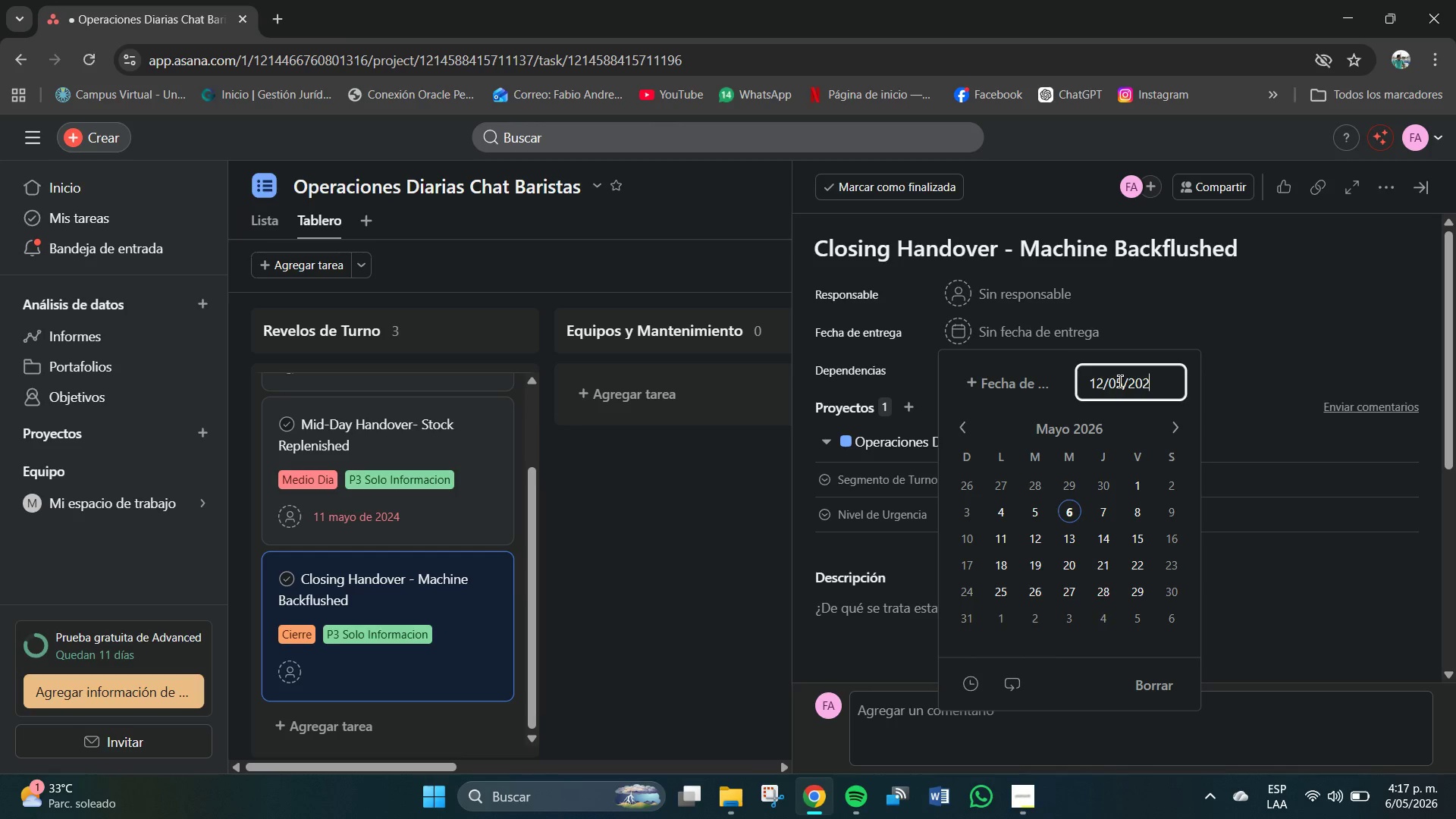 
key(Numpad4)
 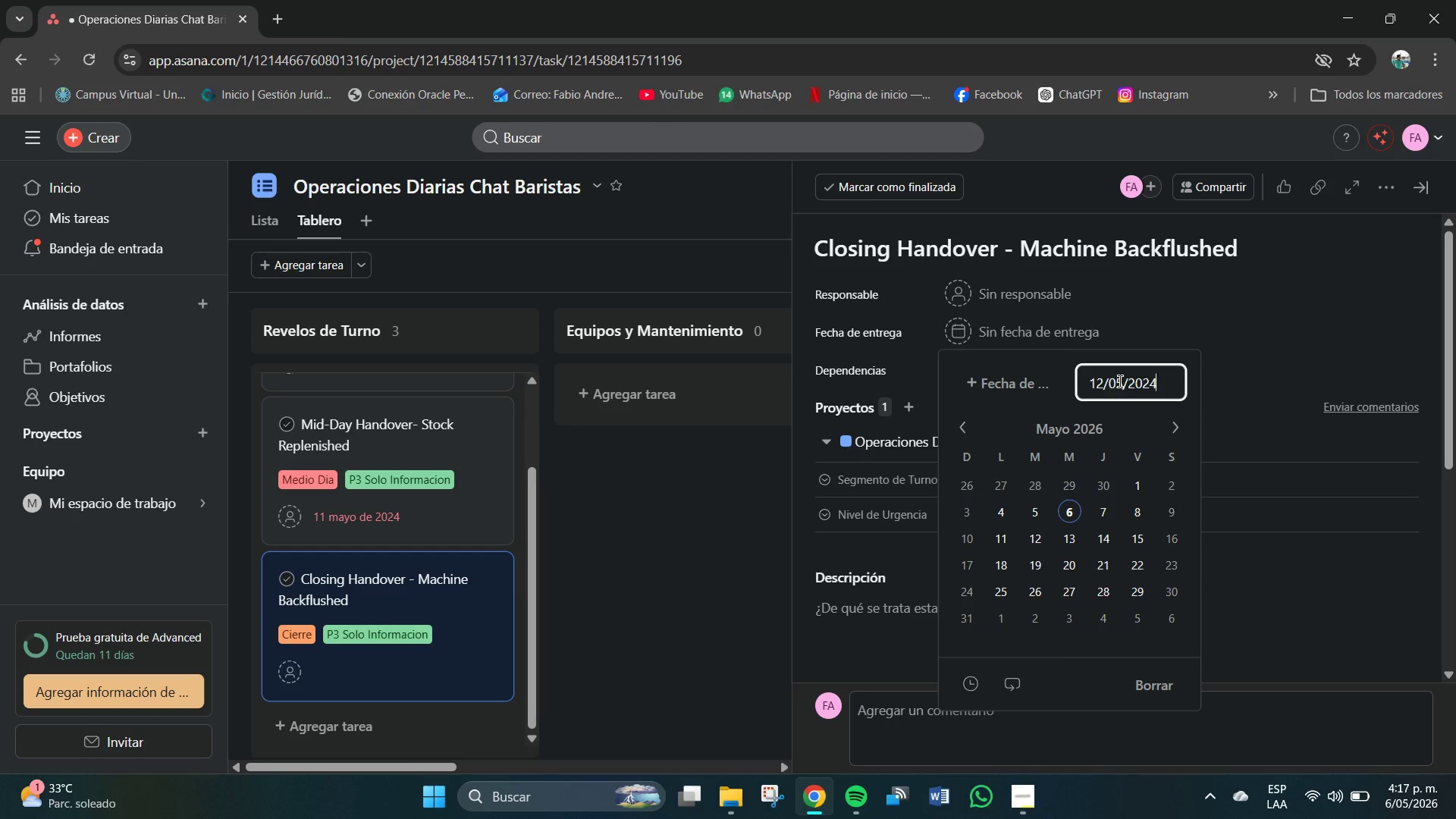 
key(NumpadEnter)
 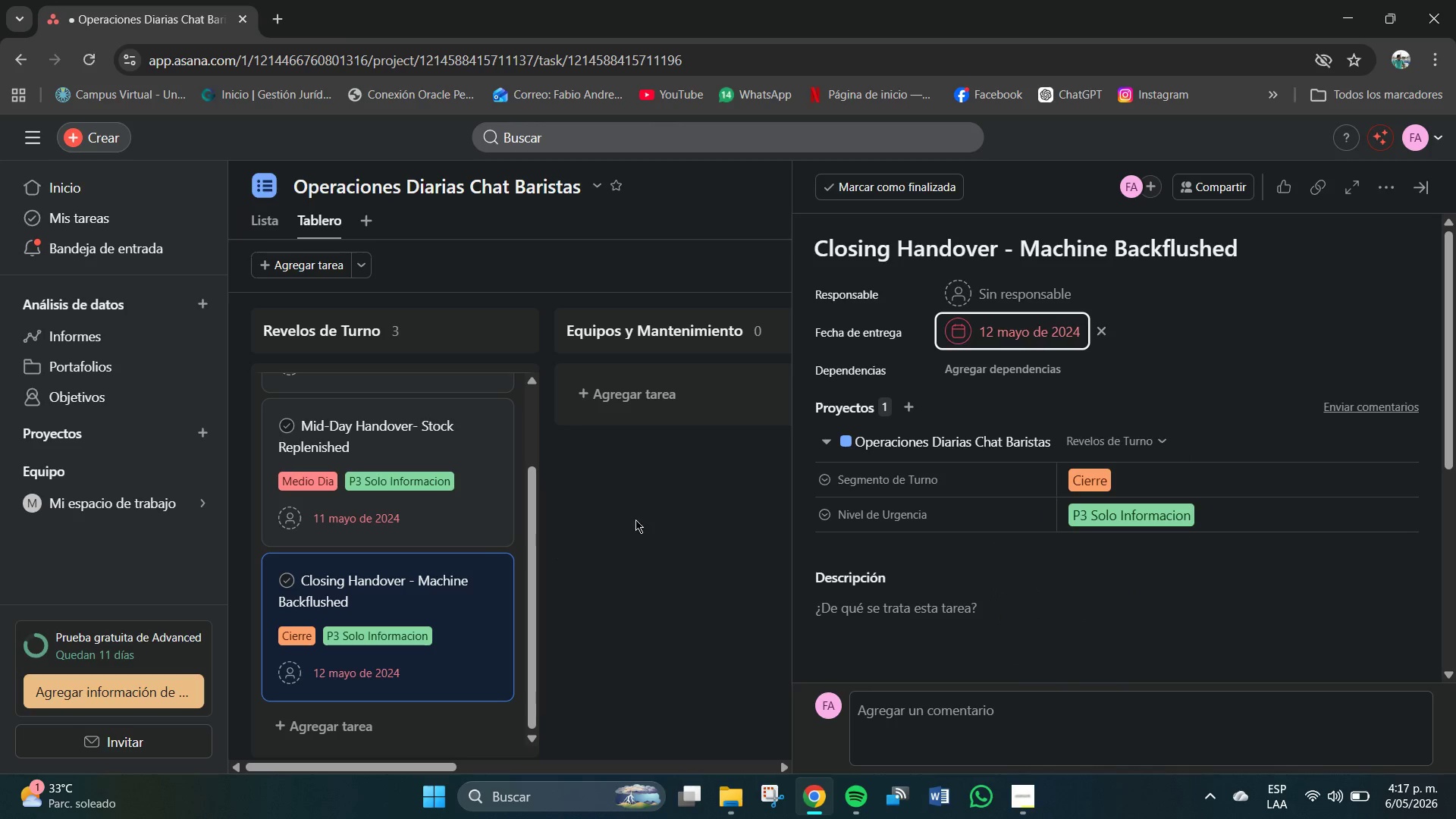 
scroll: coordinate [406, 567], scroll_direction: down, amount: 4.0
 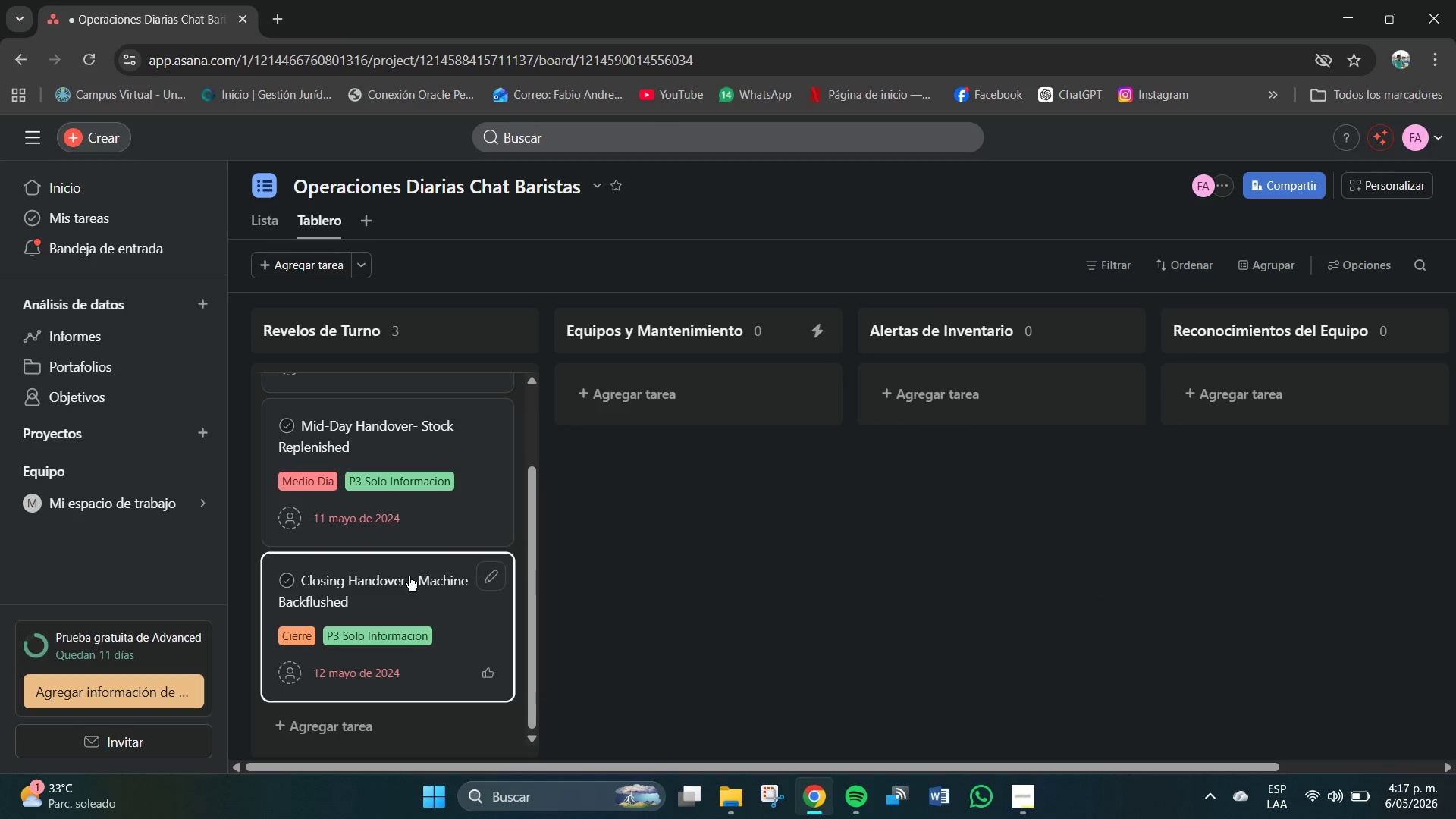 
mouse_move([422, 648])
 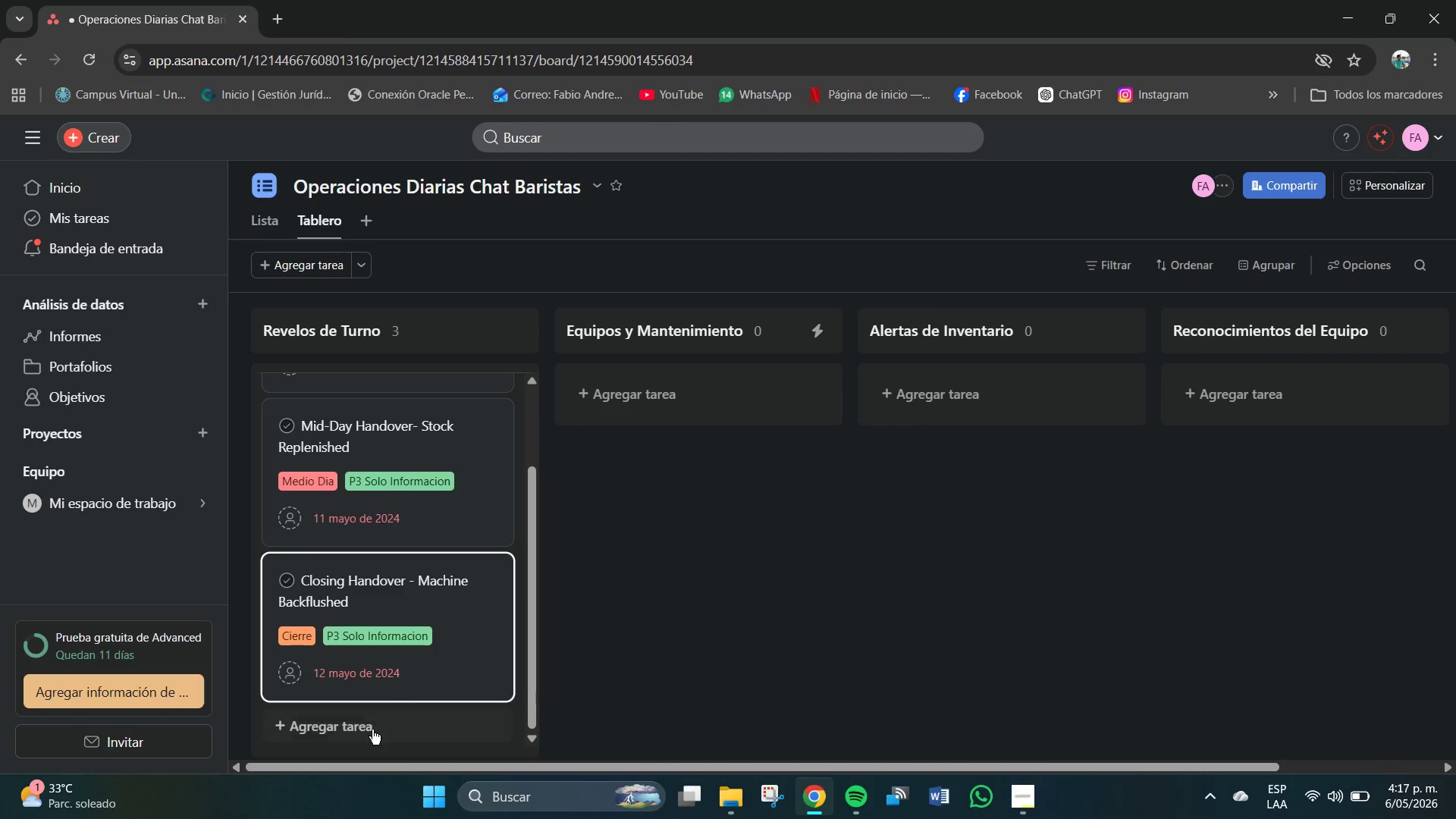 
left_click([355, 733])
 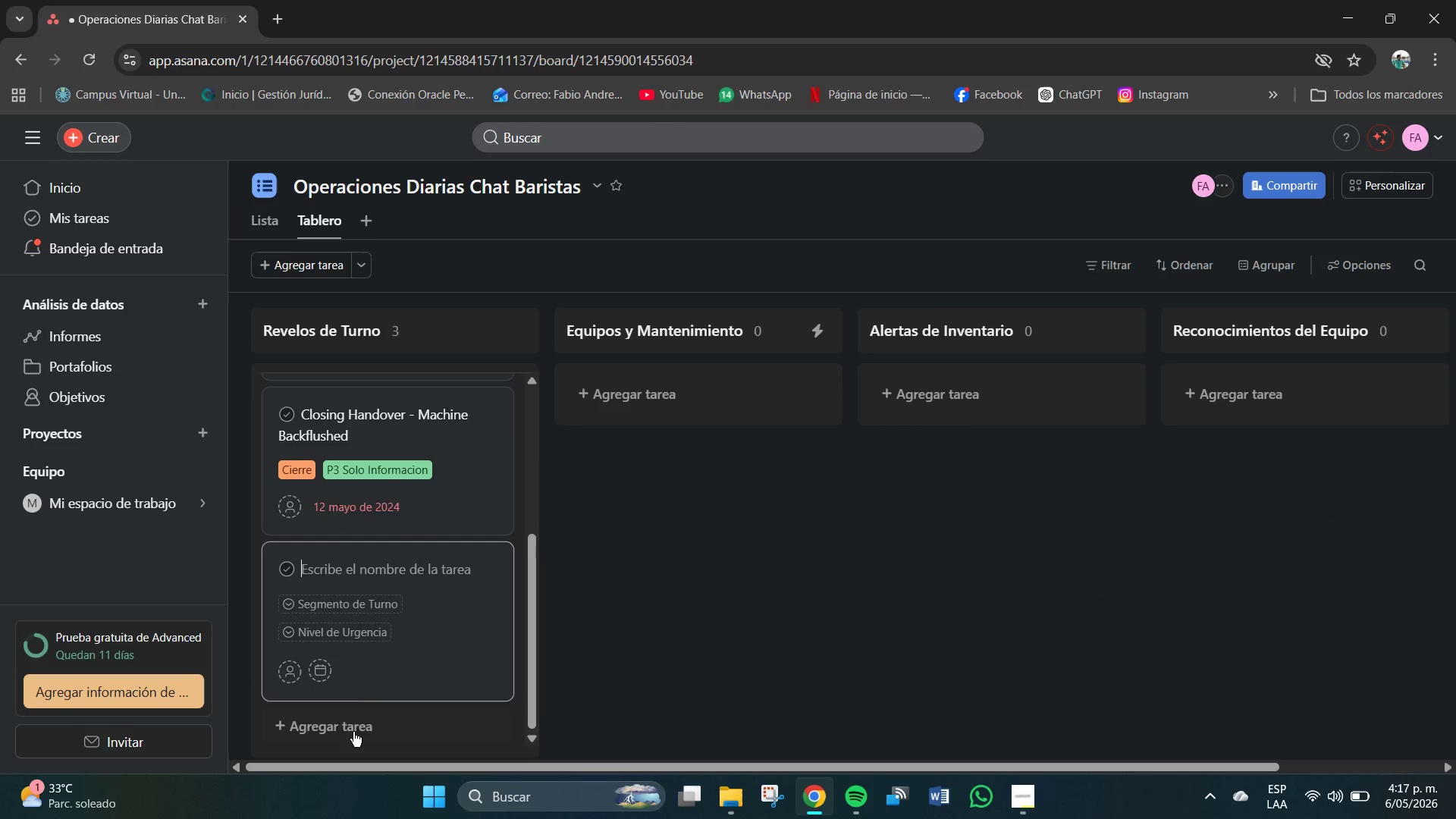 
scroll: coordinate [361, 698], scroll_direction: down, amount: 3.0
 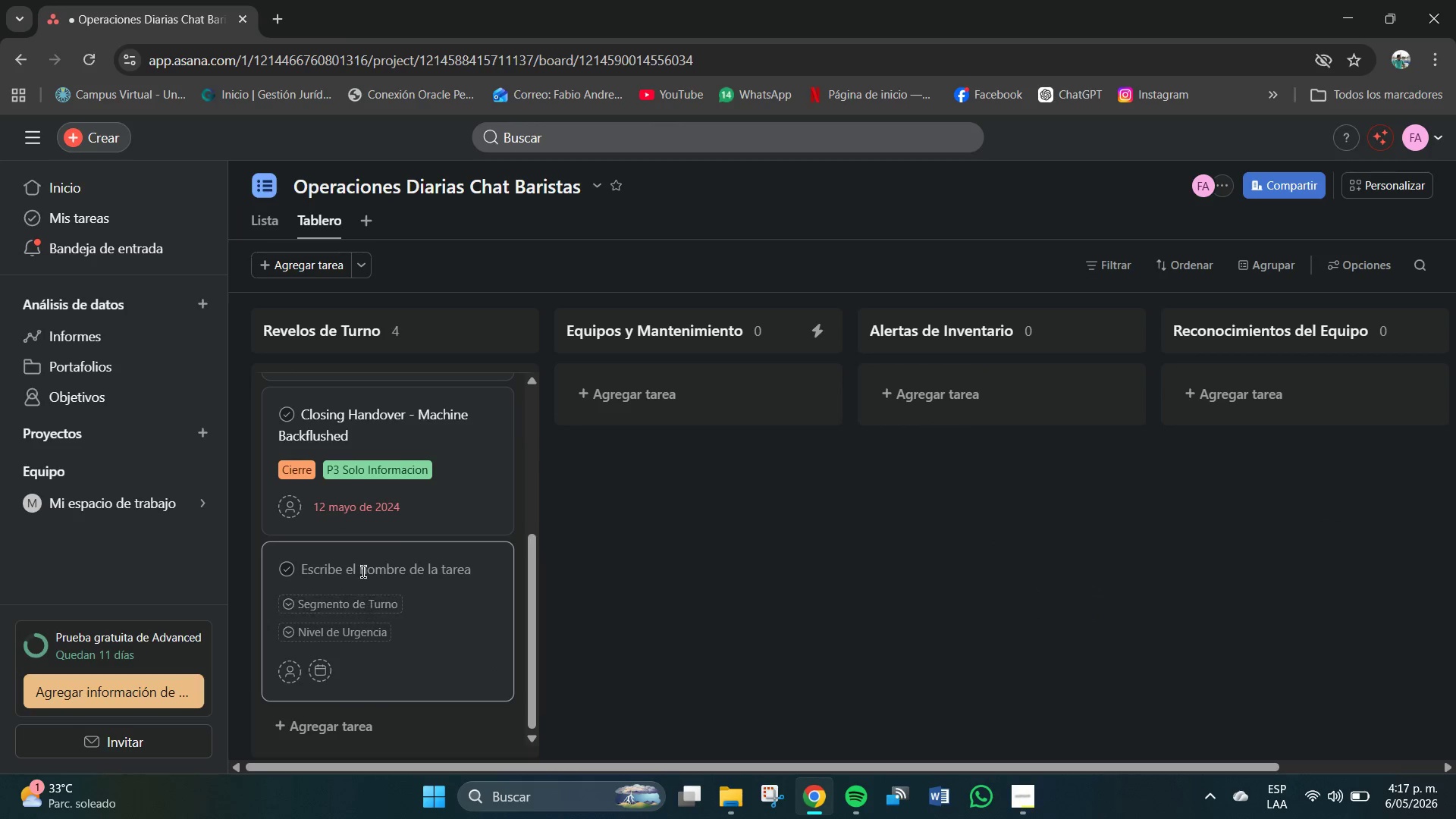 
left_click([361, 563])
 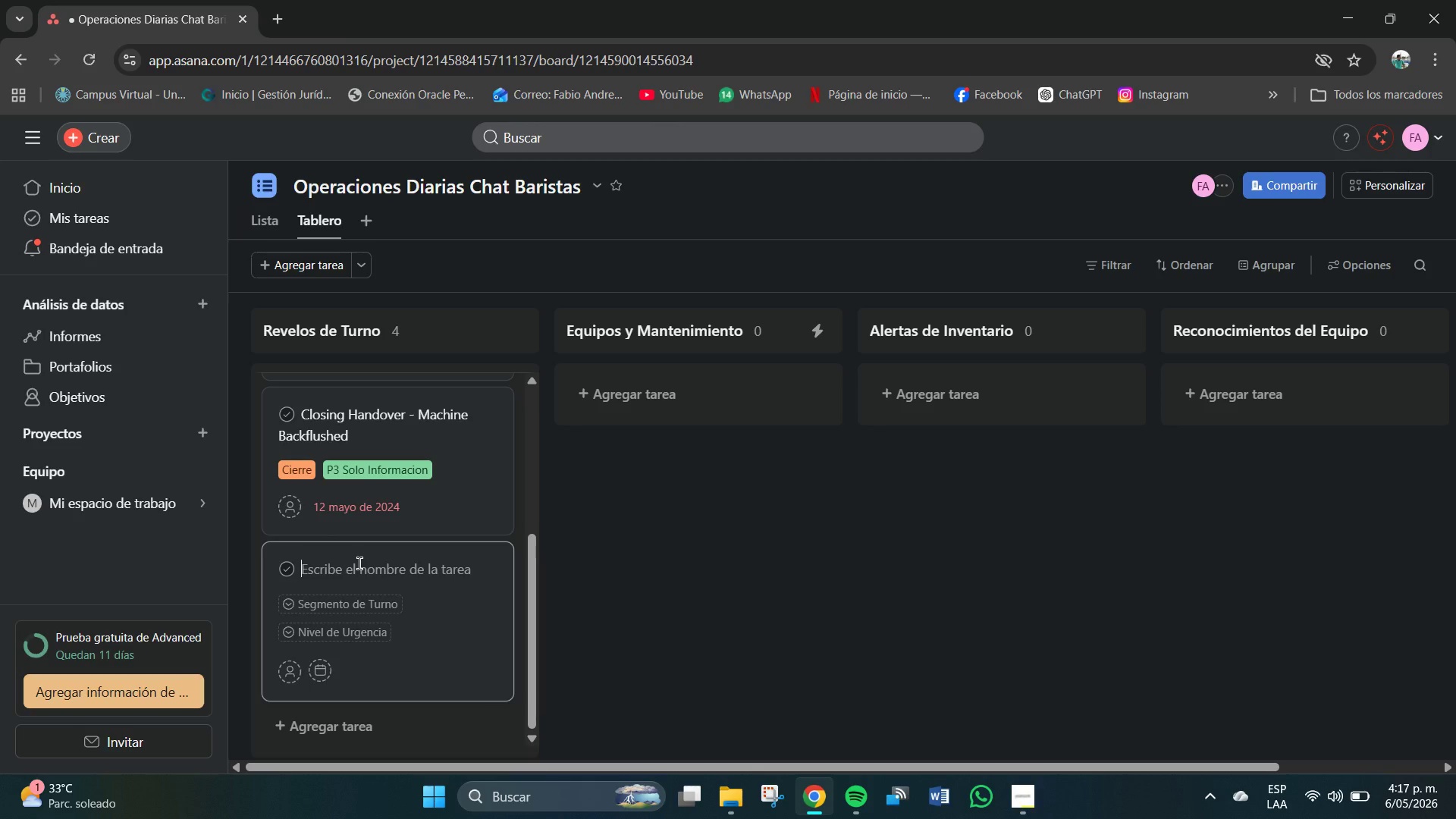 
left_click([359, 563])
 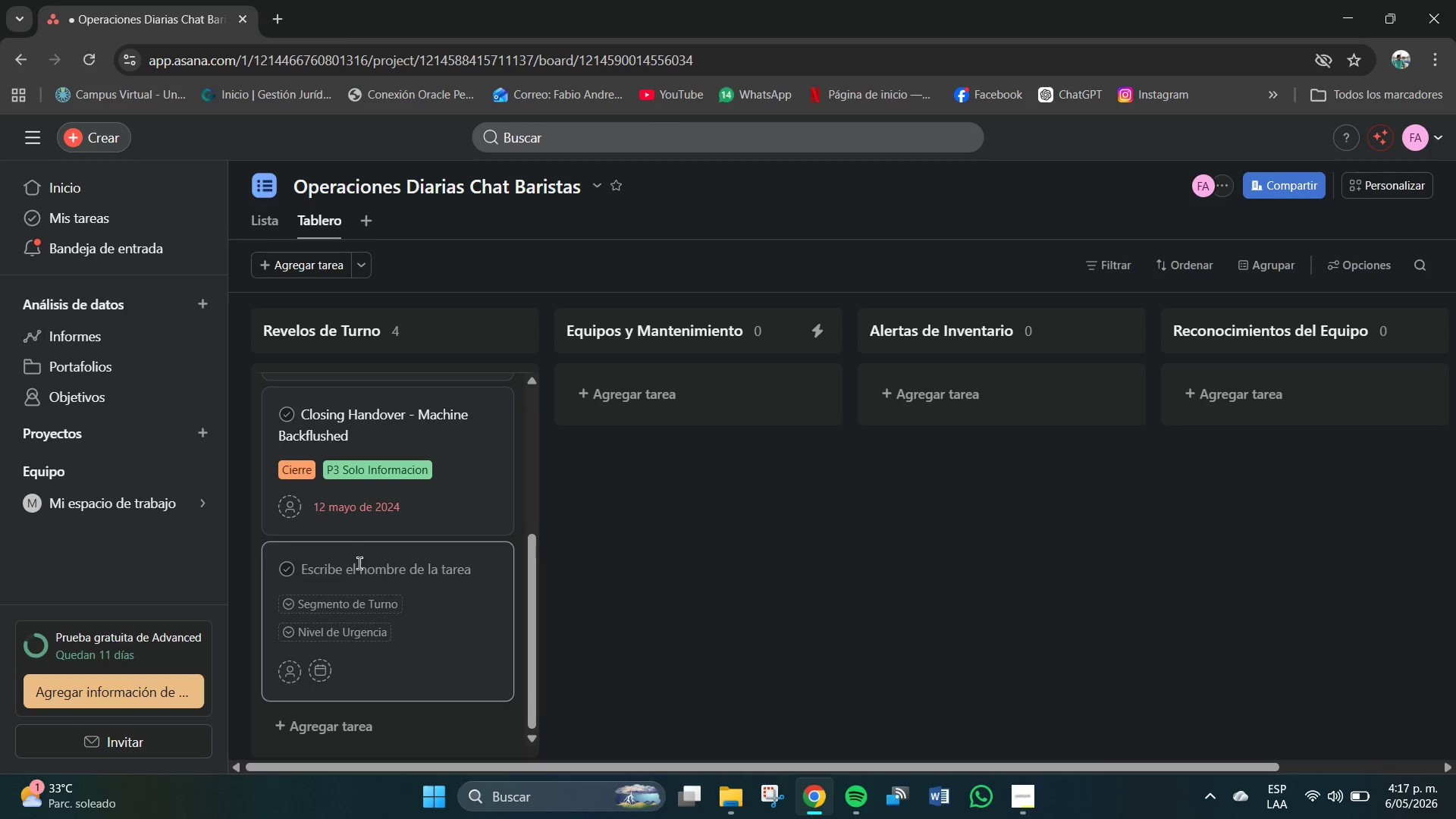 
type(Openinf)
key(Backspace)
key(Backspace)
type(g)
key(Backspace)
type(ng Handover - May 14)
 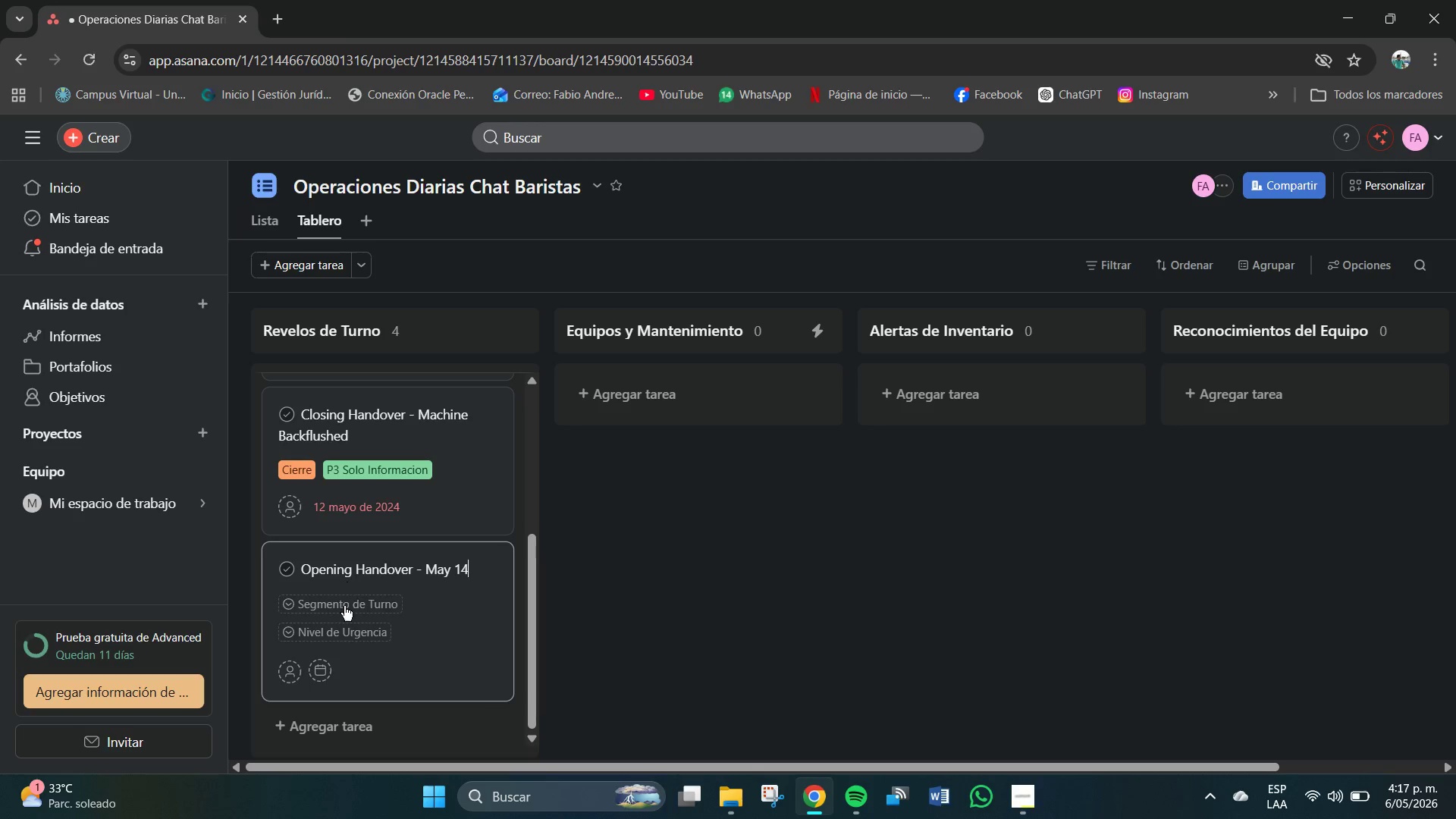 
mouse_move([369, 615])
 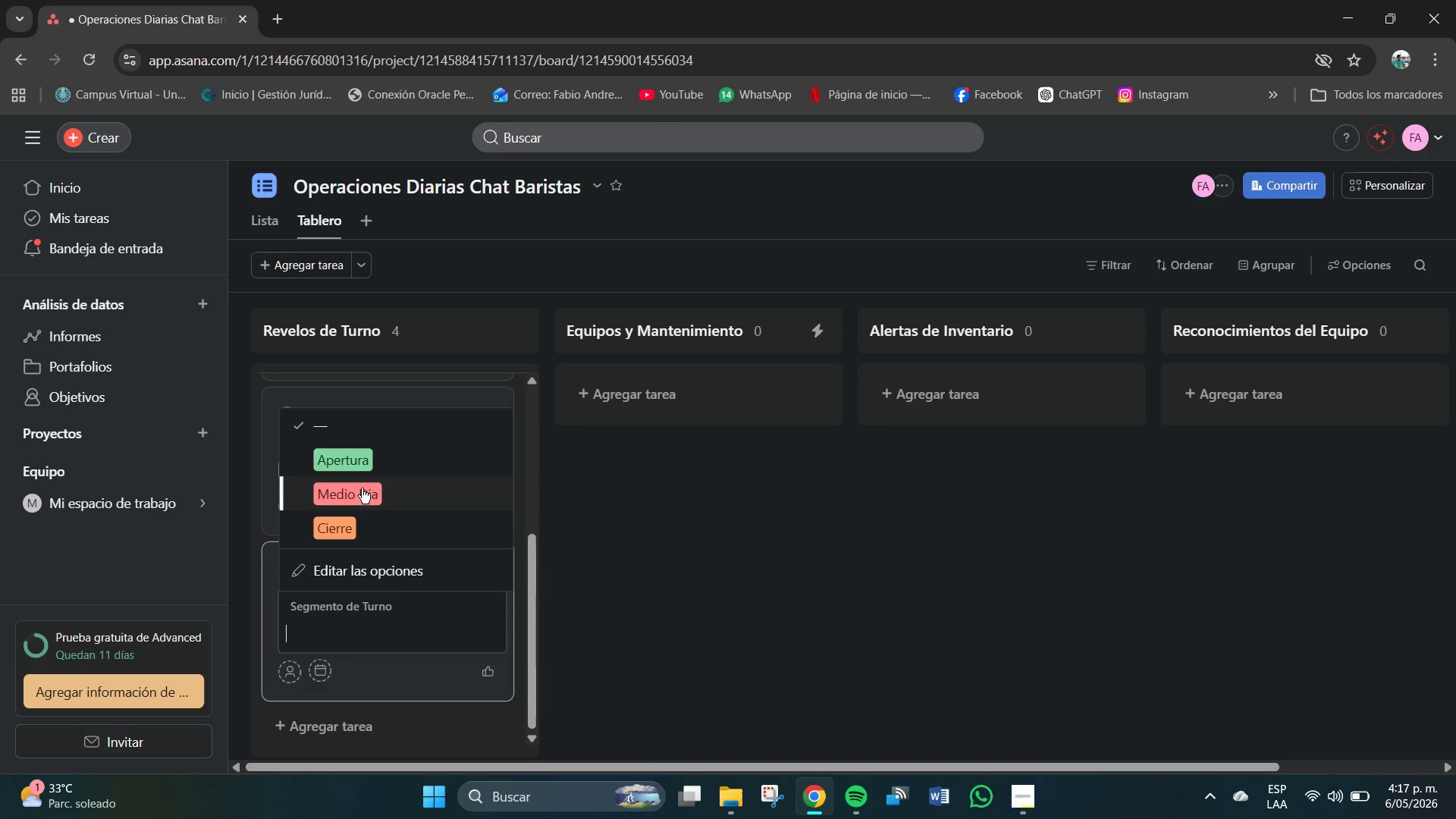 
left_click([345, 460])
 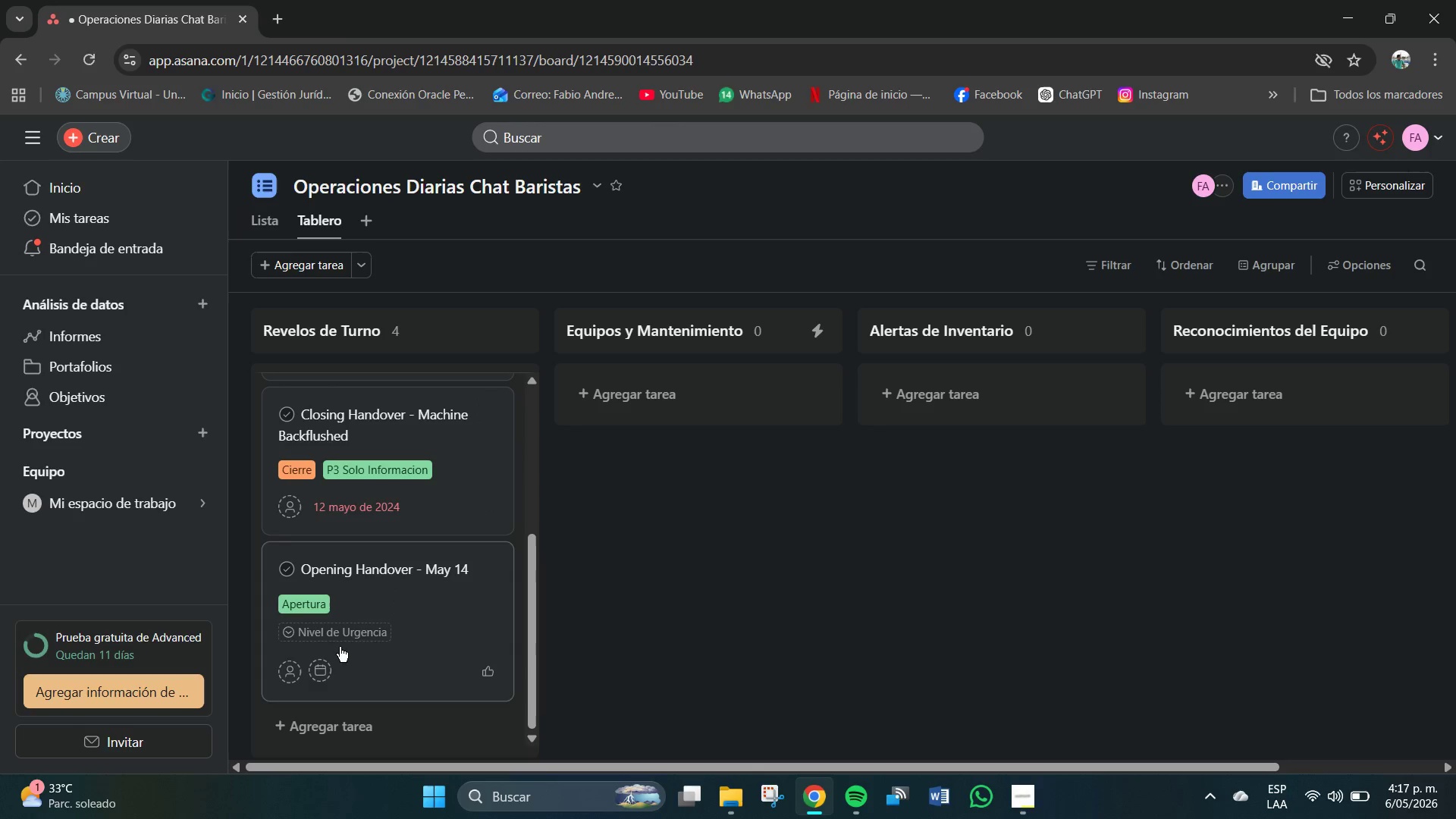 
left_click([338, 635])
 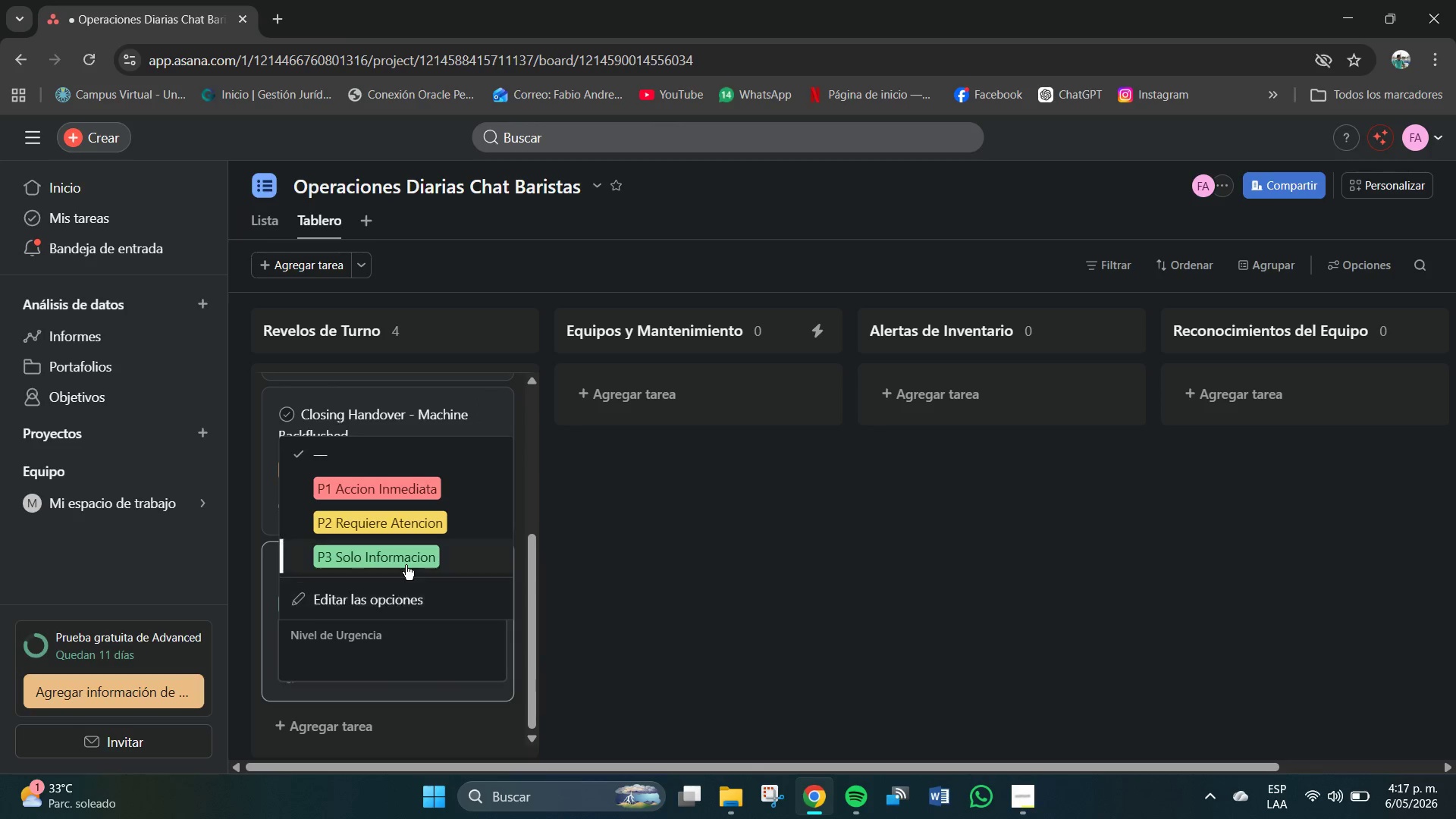 
left_click([401, 557])
 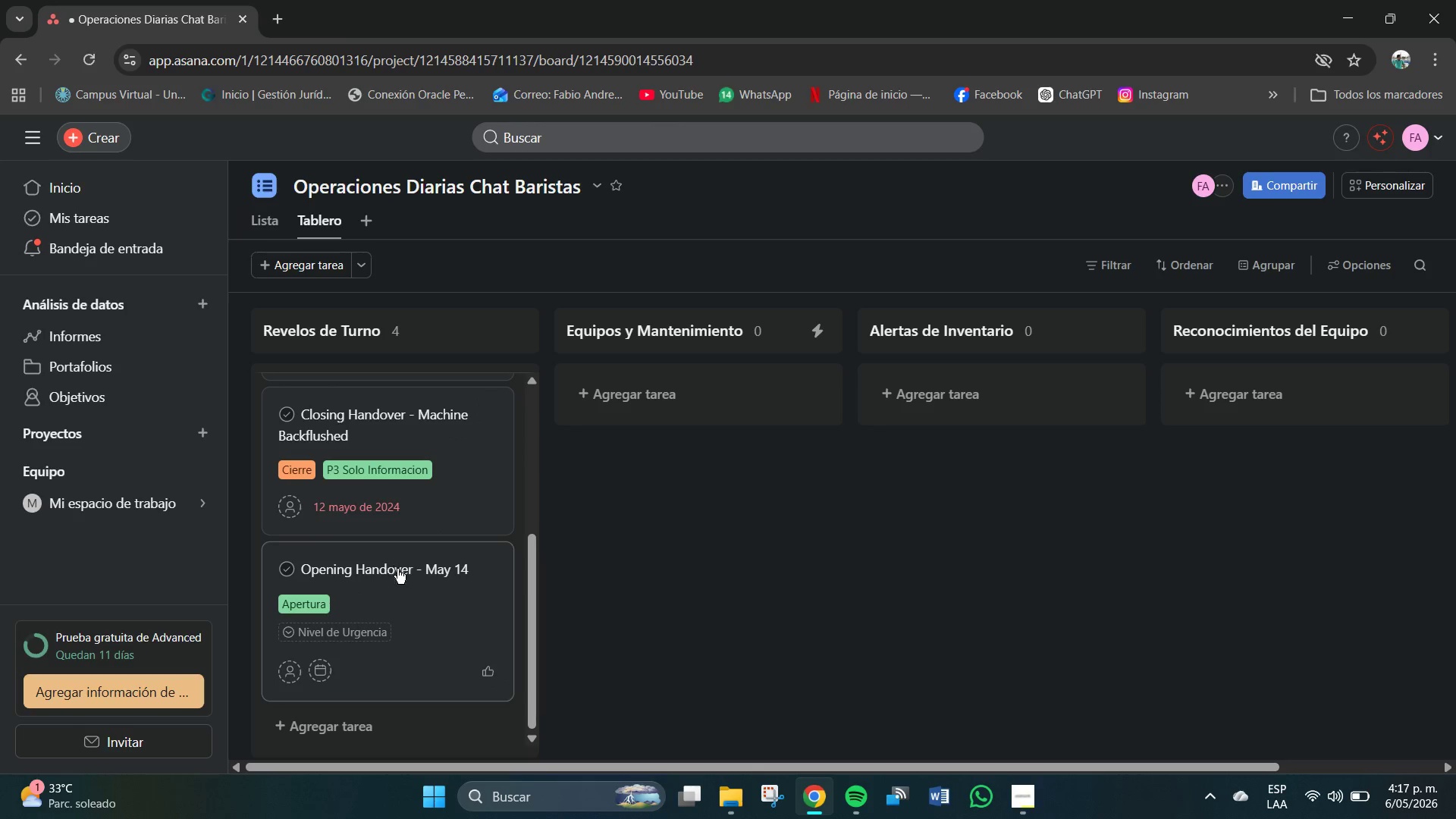 
scroll: coordinate [397, 623], scroll_direction: down, amount: 1.0
 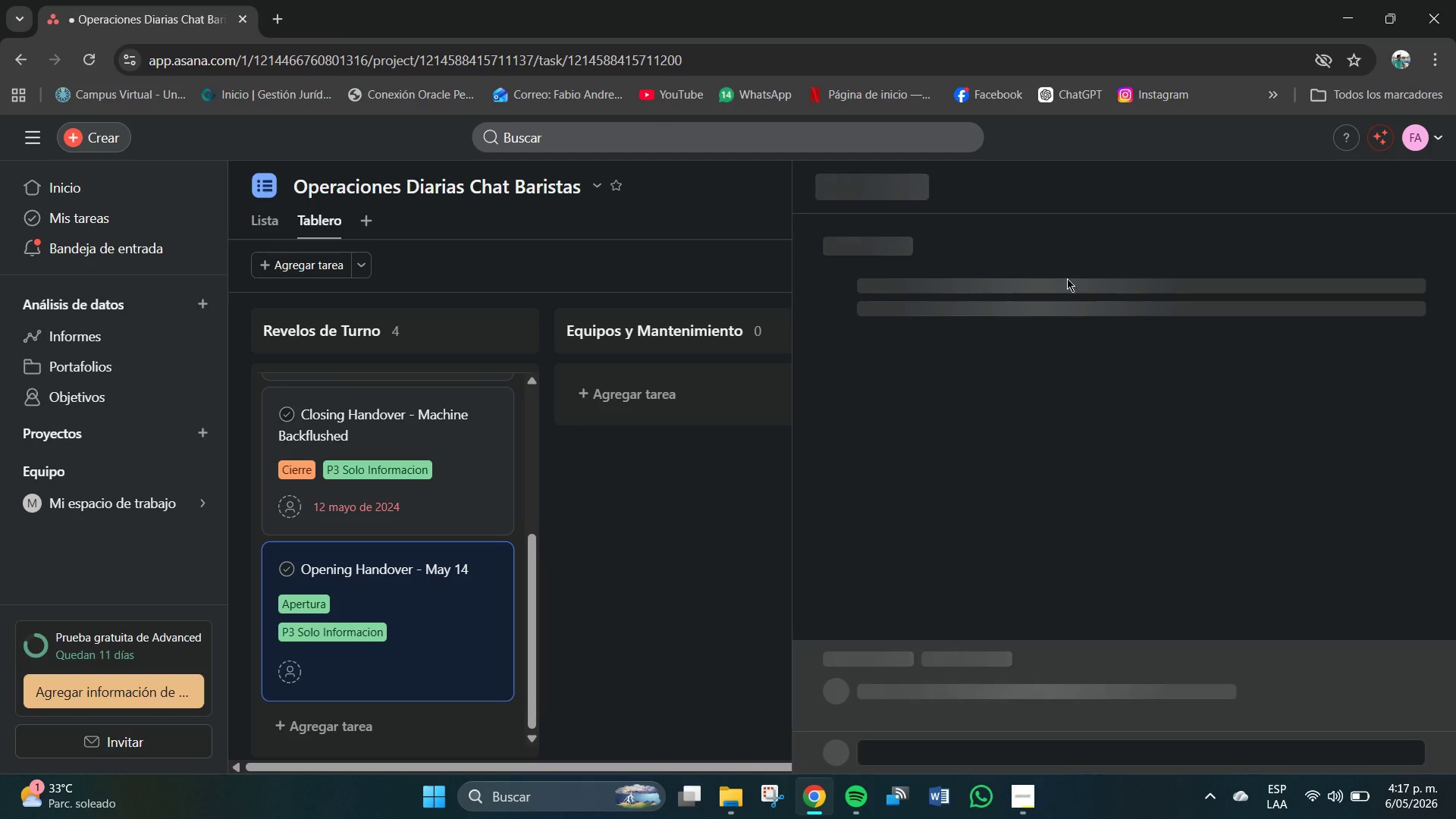 
left_click([996, 322])
 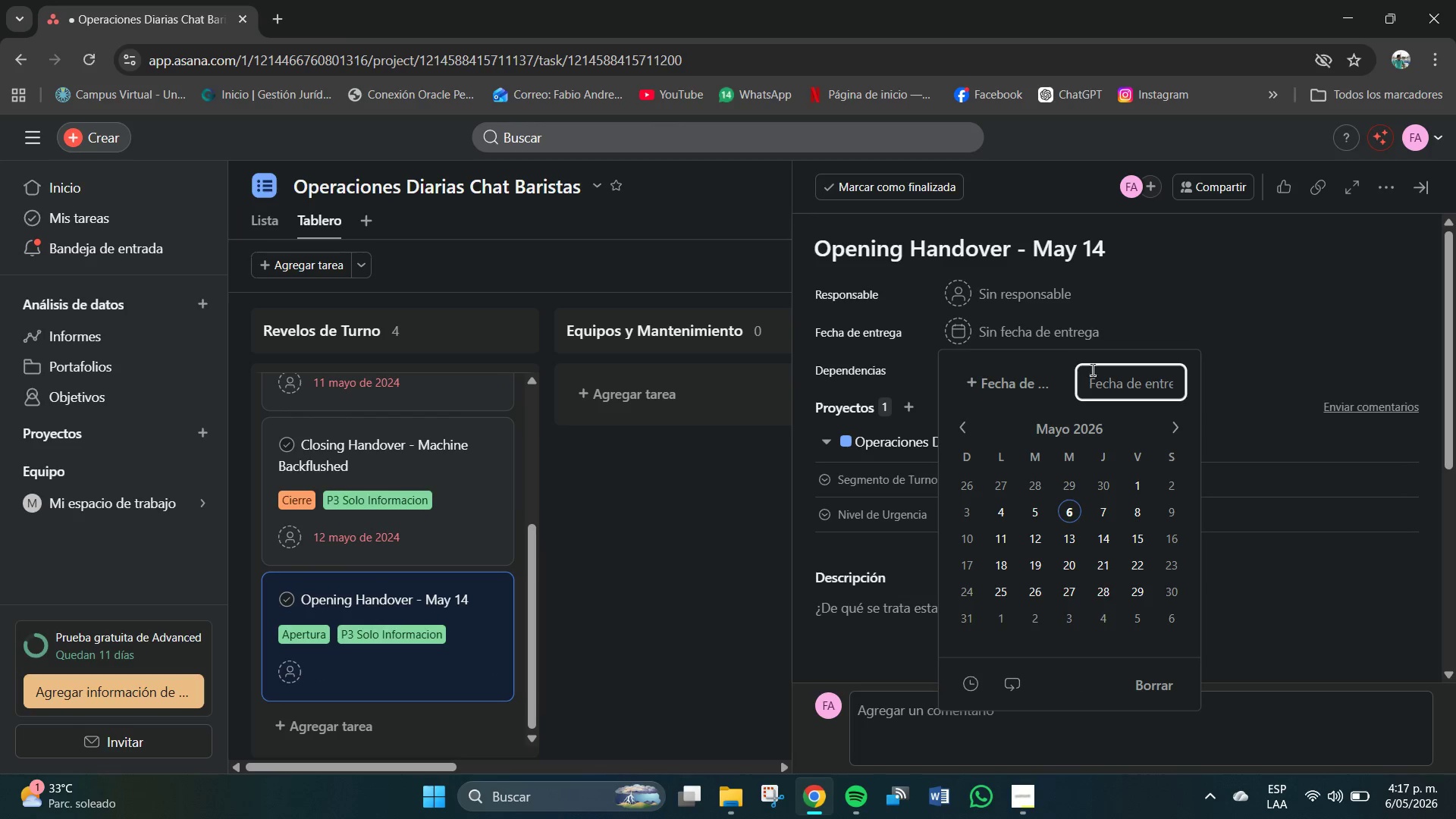 
left_click([1114, 378])
 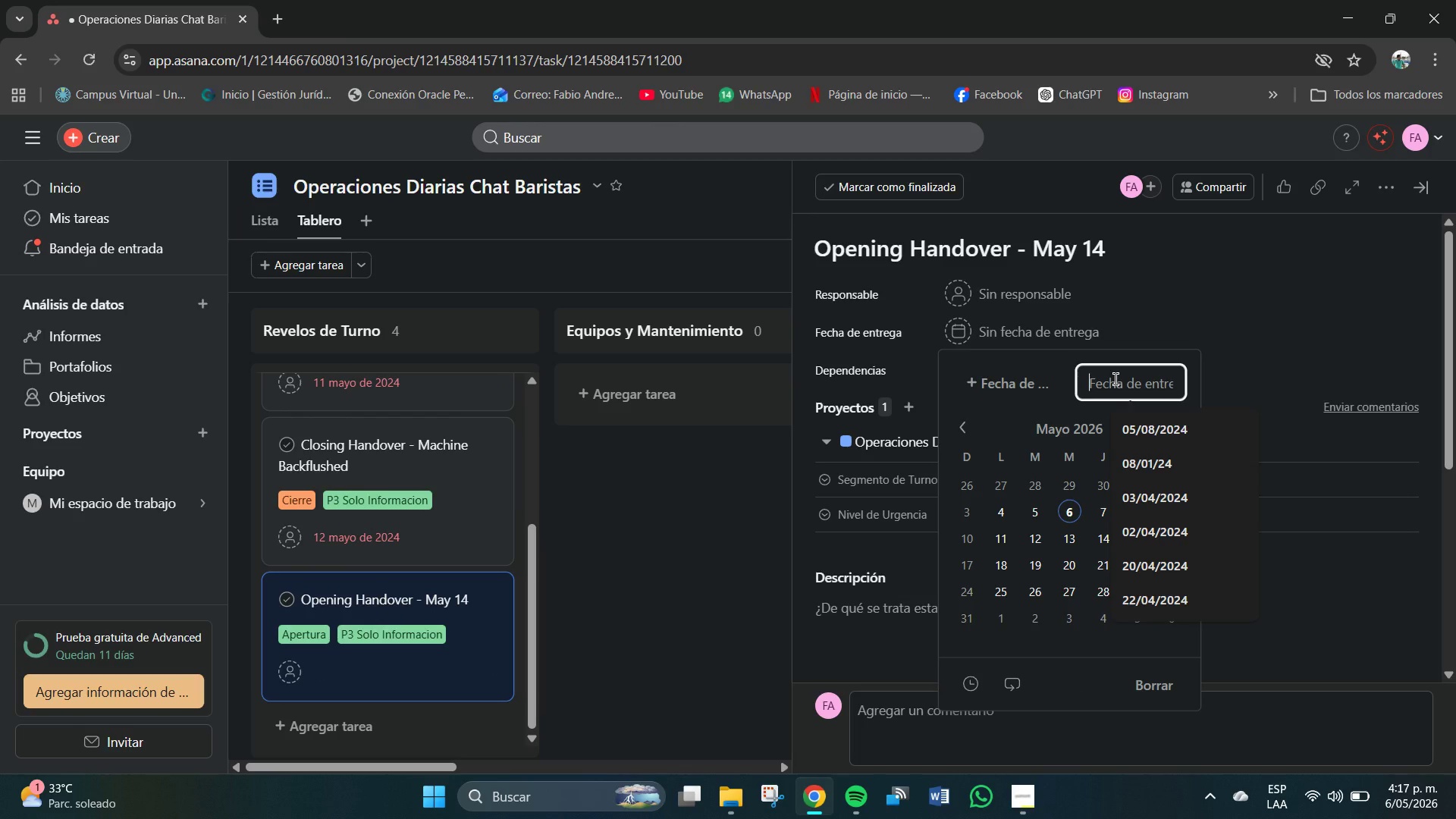 
key(Numpad1)
 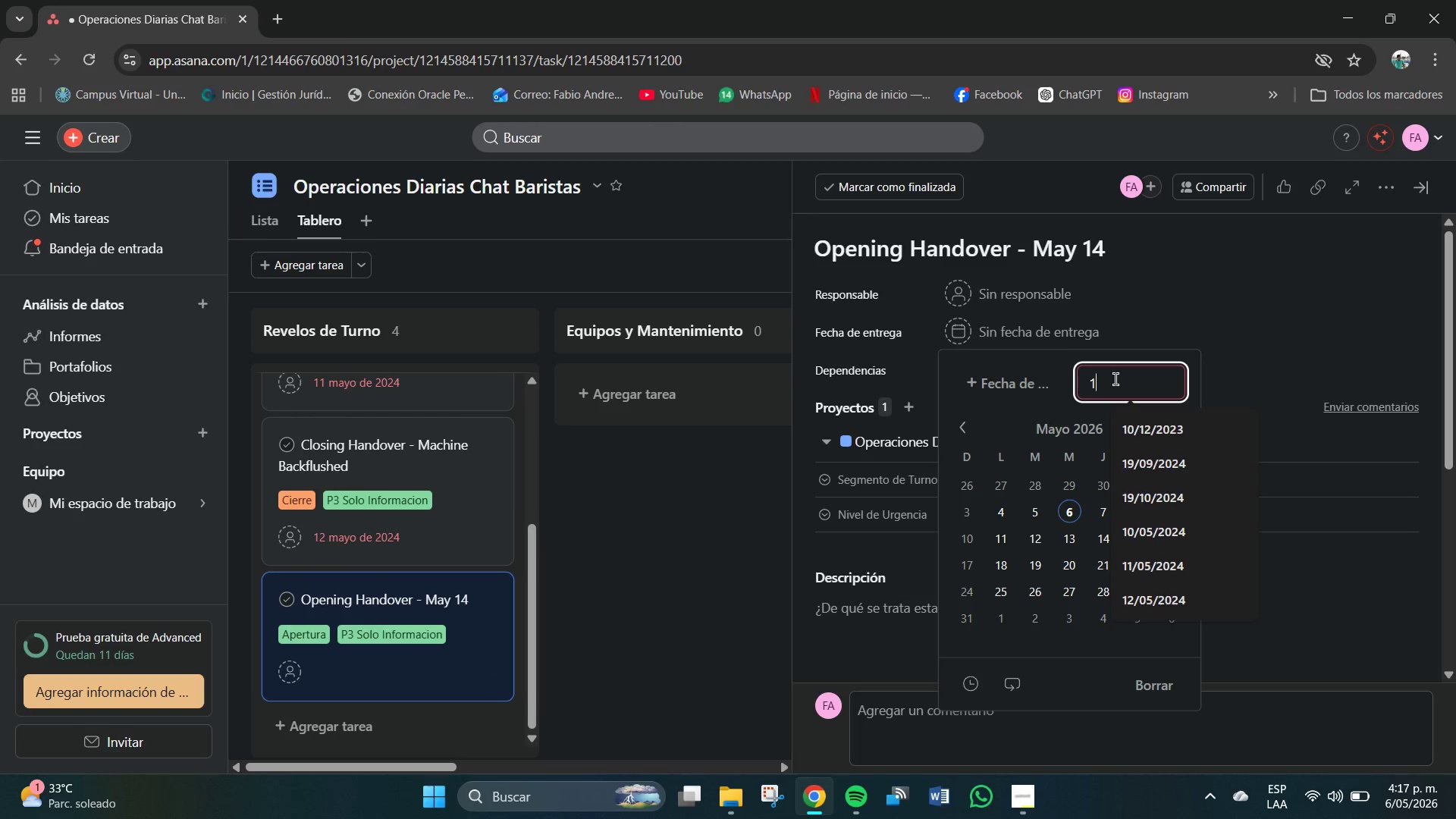 
key(Numpad4)
 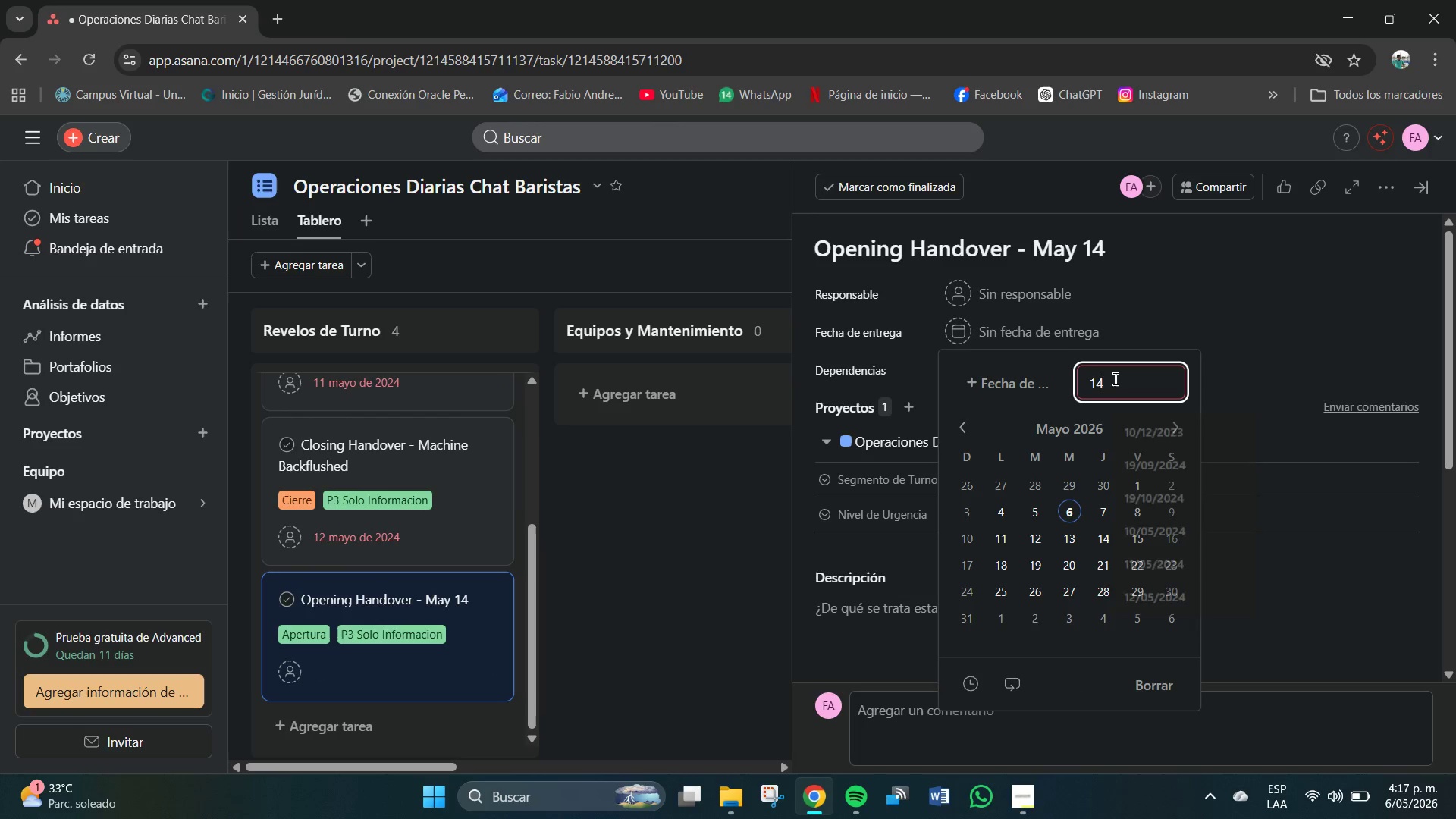 
key(Shift+7)
 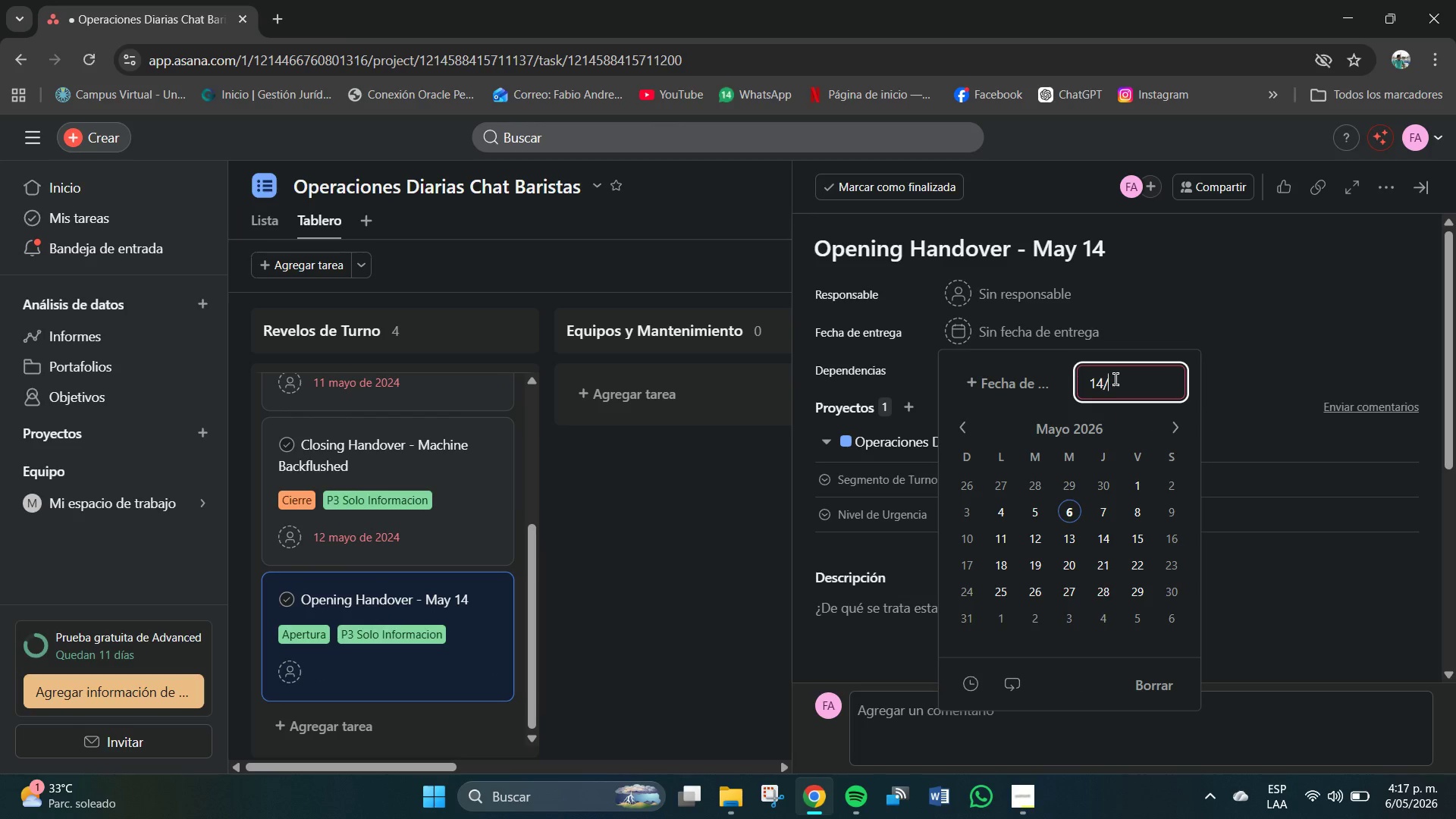 
key(Numpad0)
 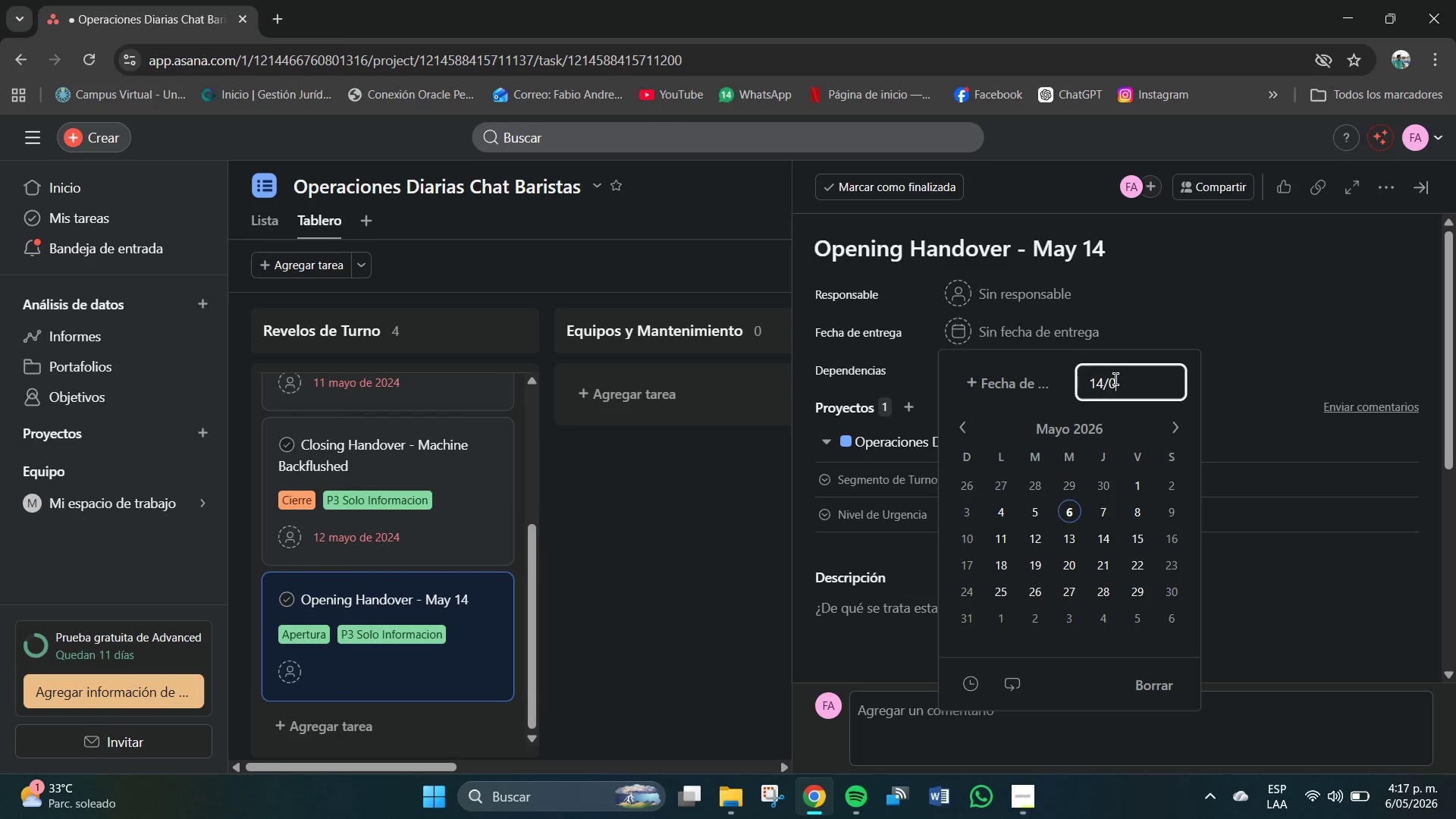 
key(Numpad5)
 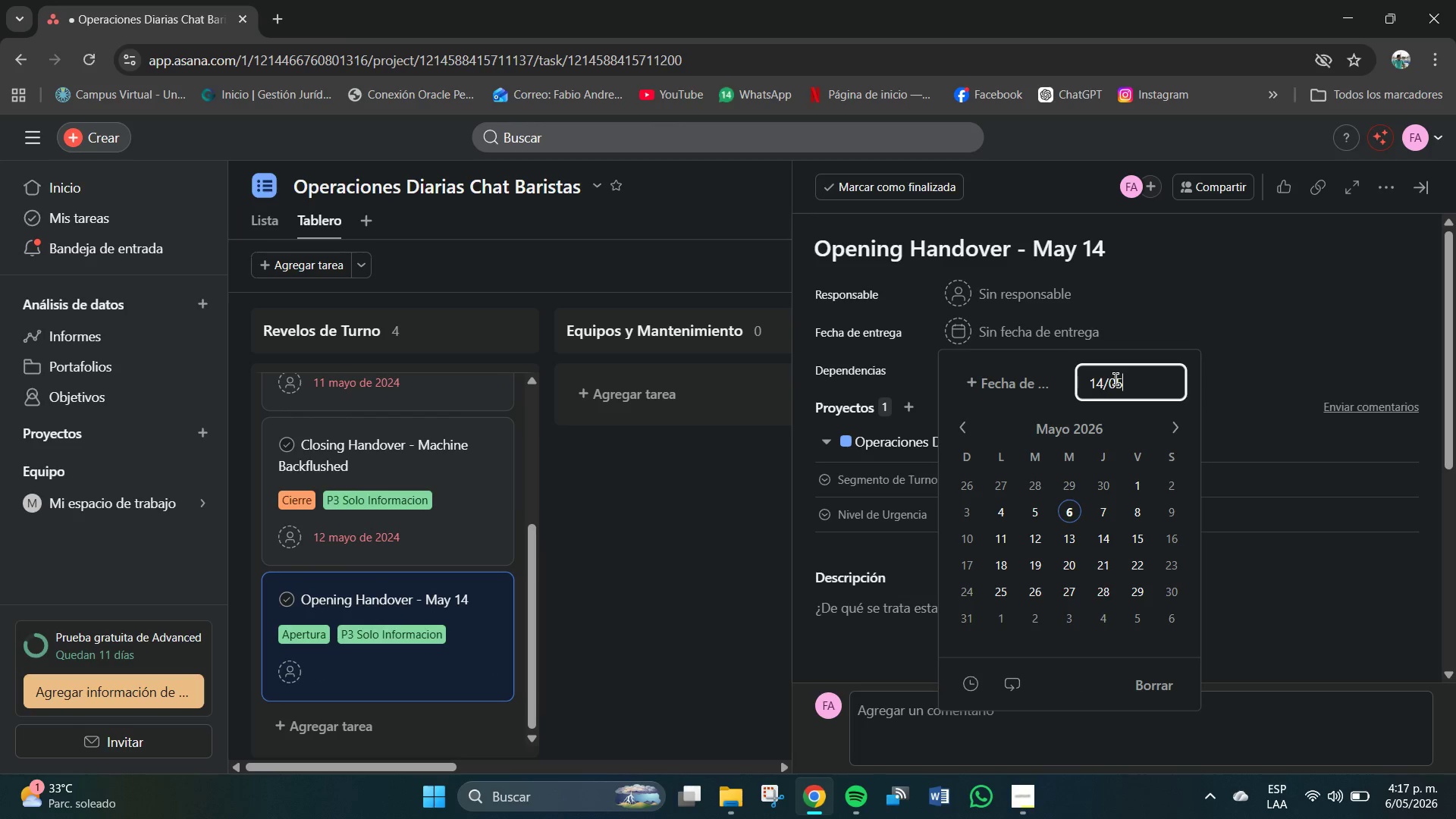 
key(Shift+7)
 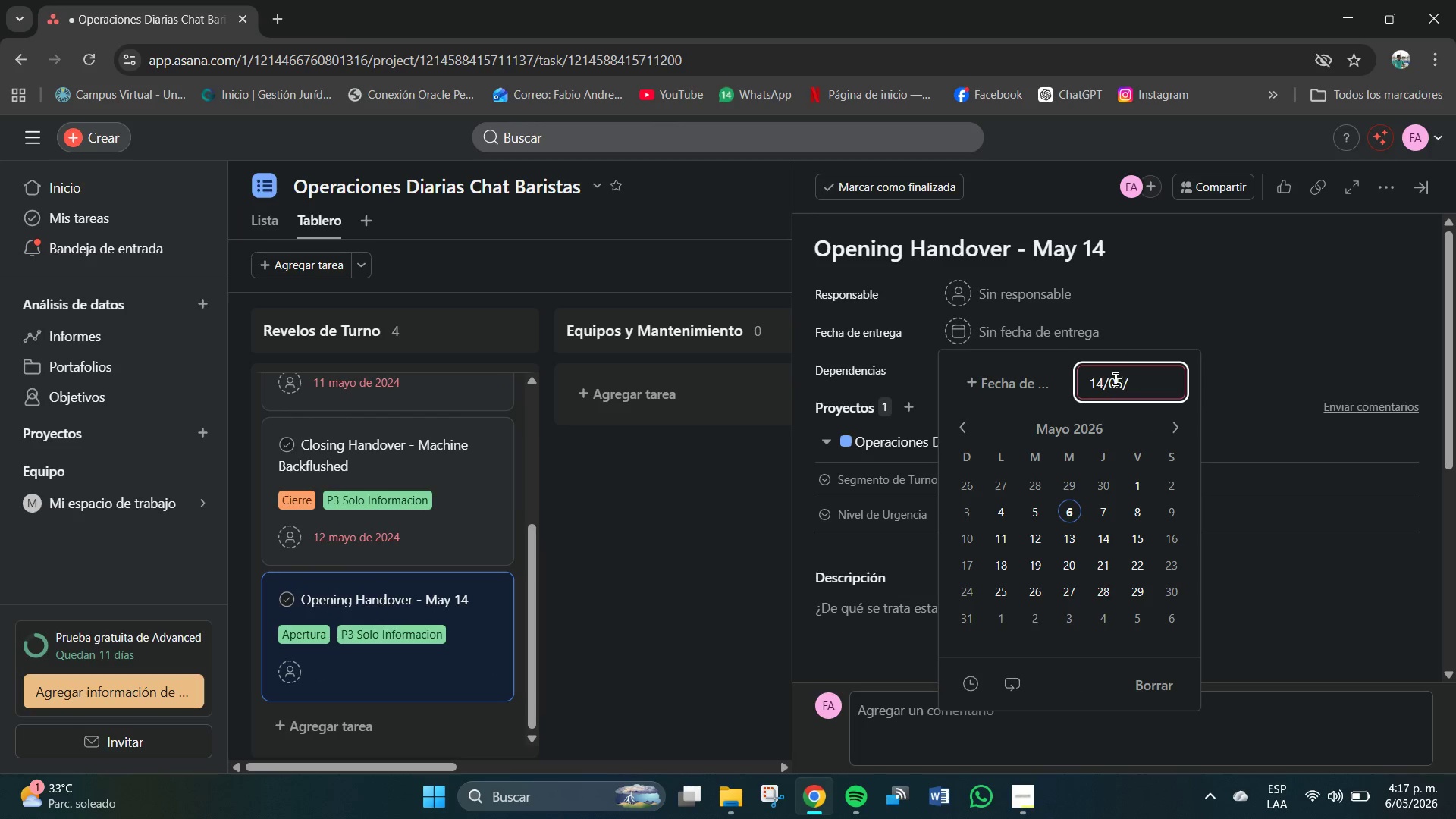 
key(Numpad2)
 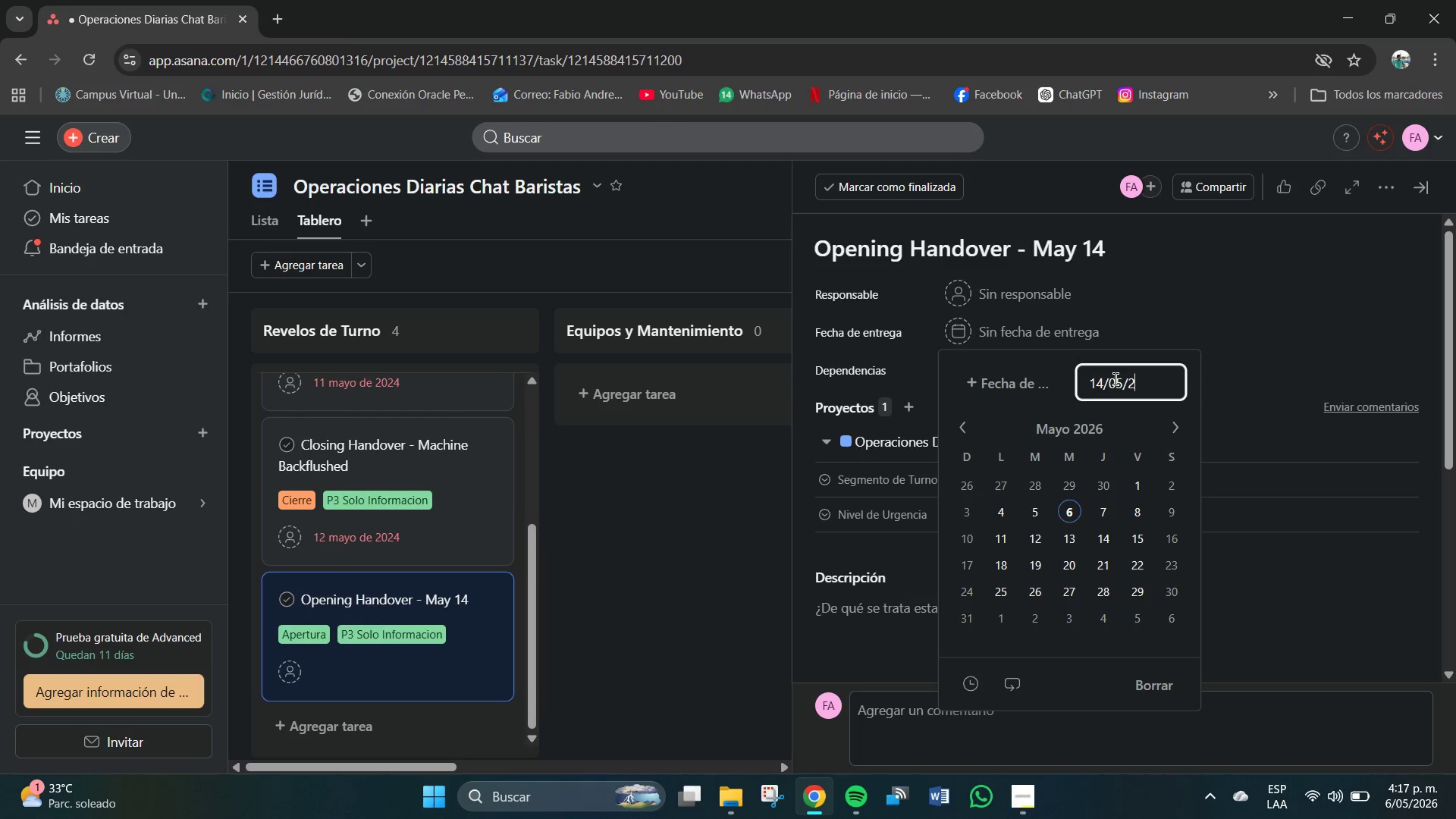 
key(Numpad0)
 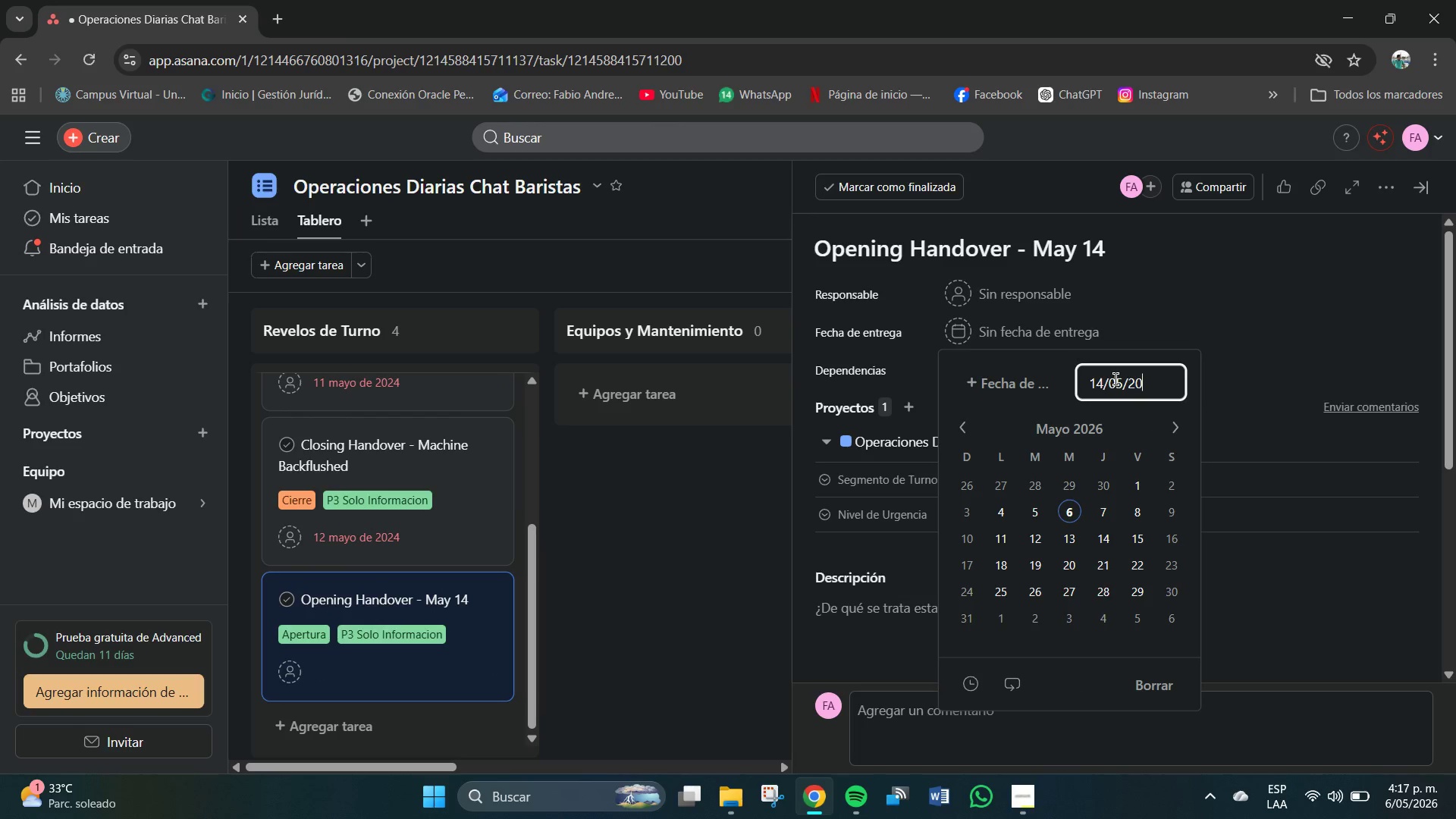 
key(Numpad2)
 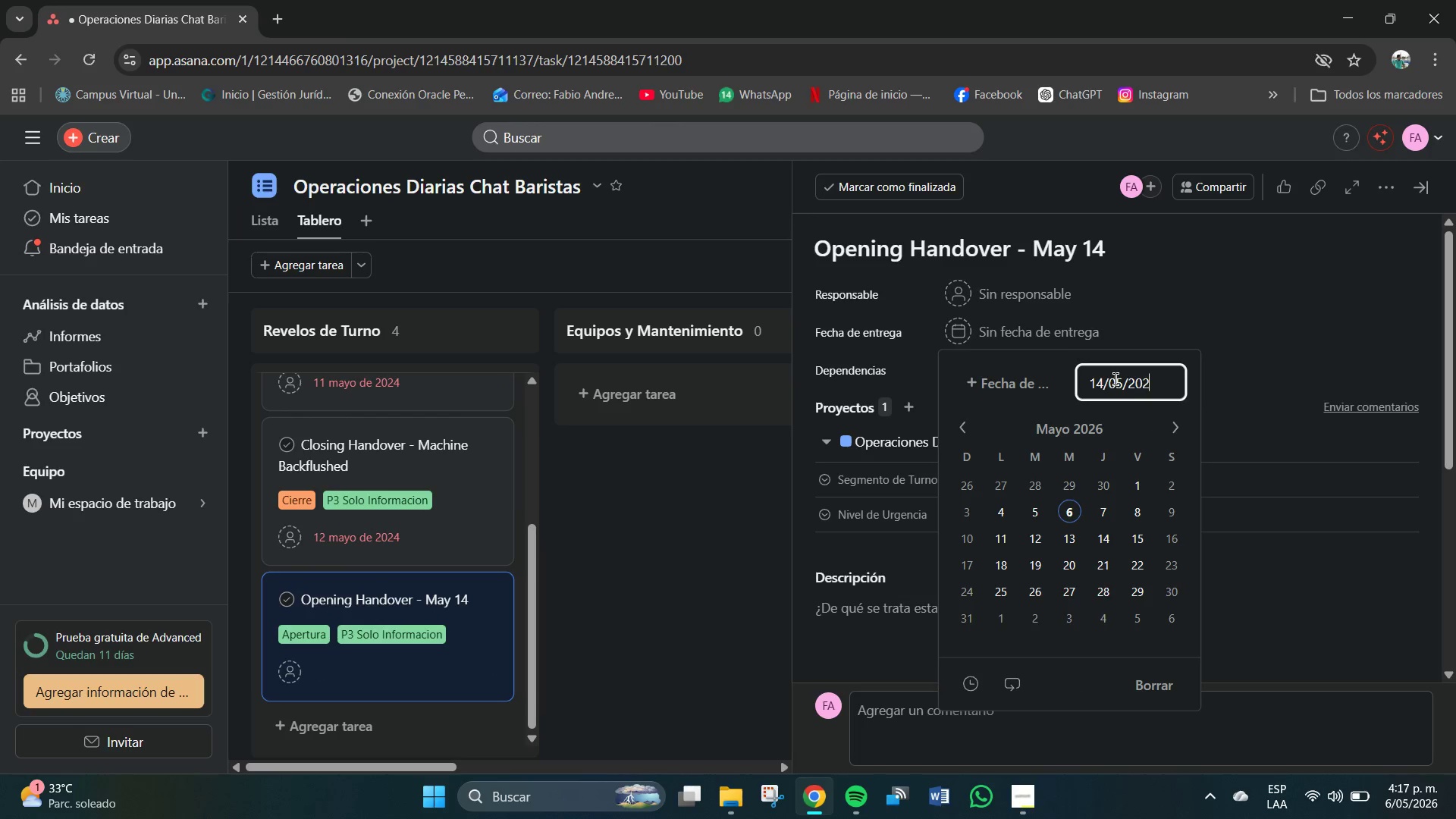 
key(Numpad4)
 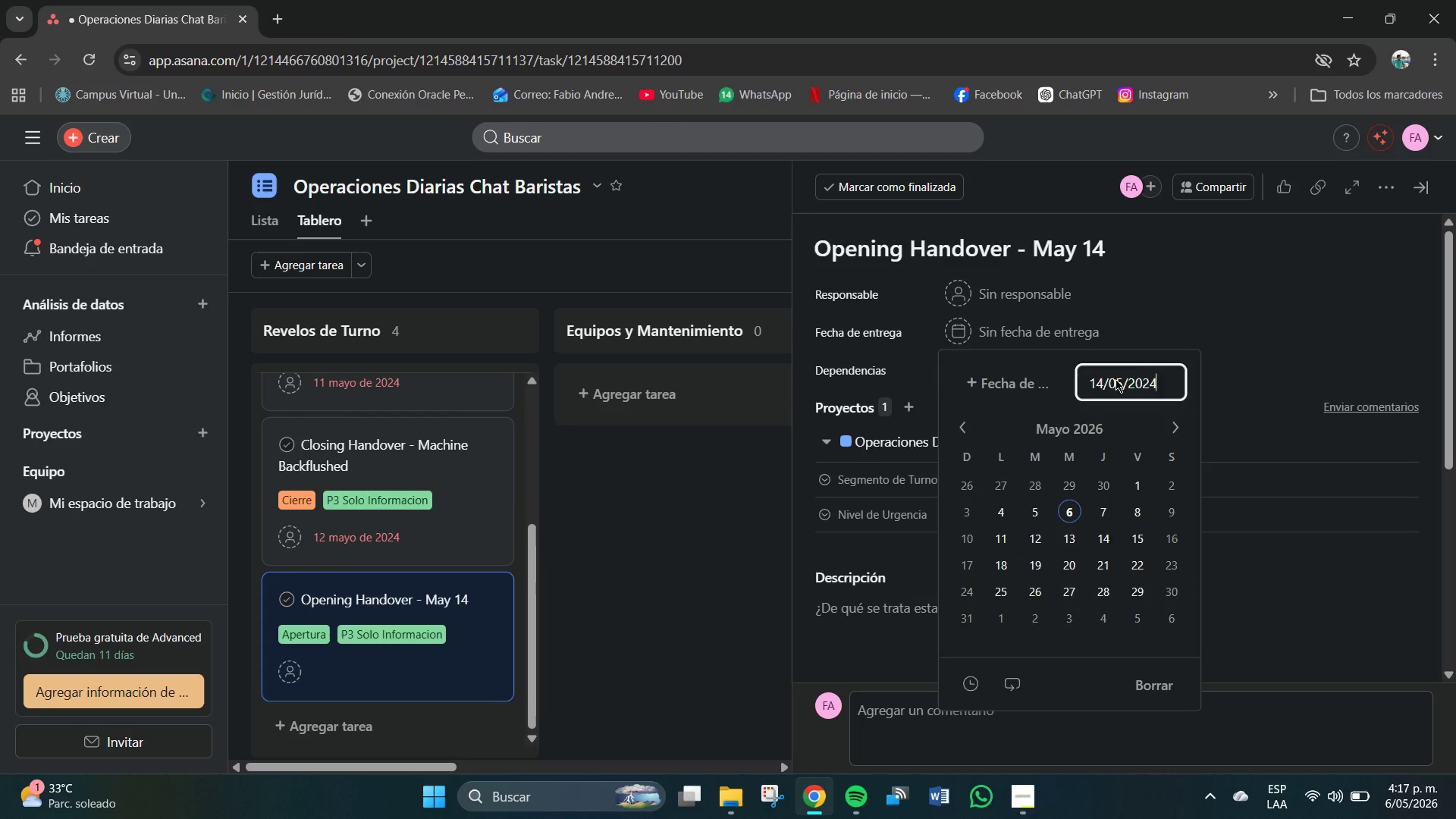 
key(NumpadEnter)
 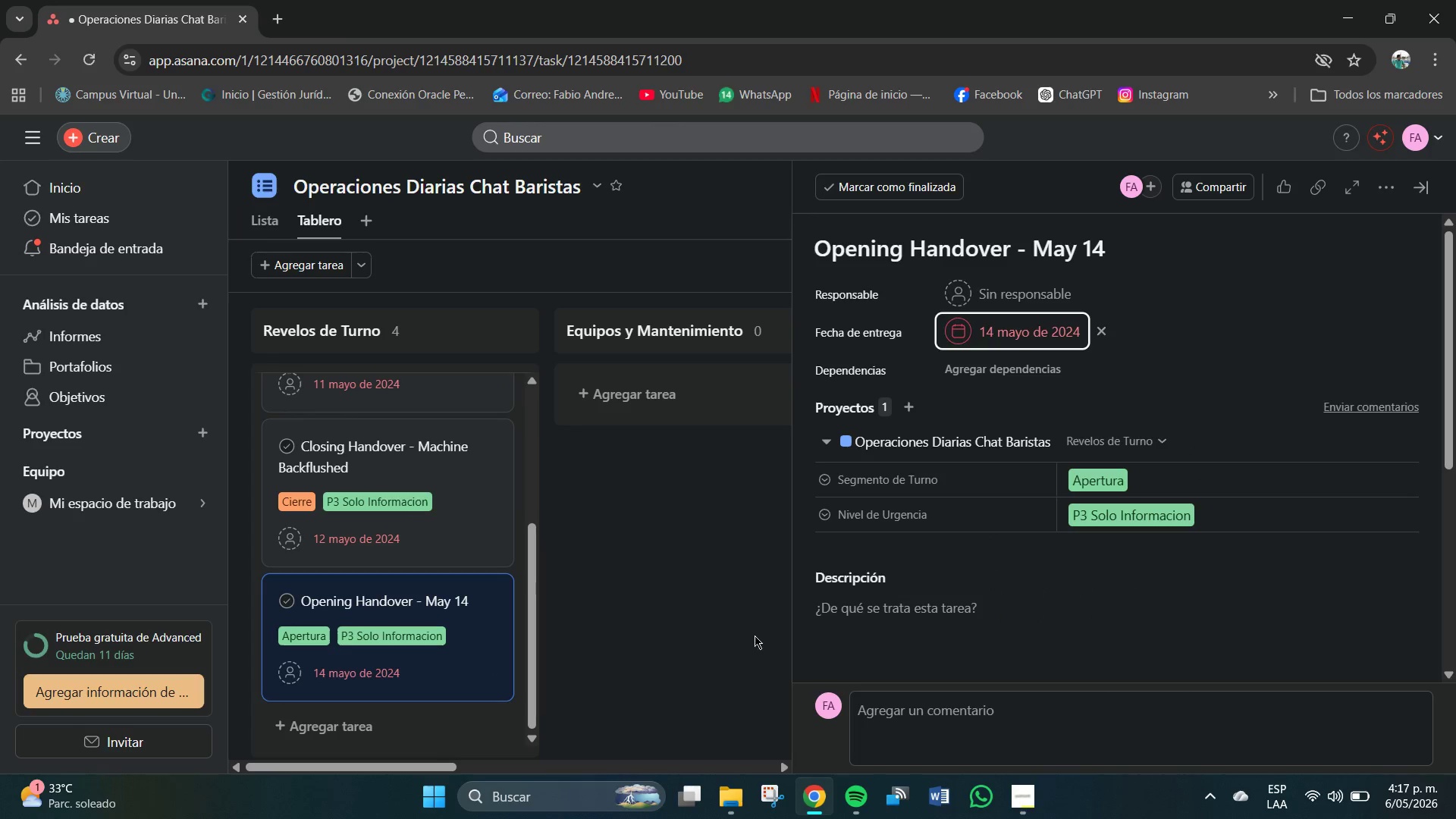 
left_click_drag(start_coordinate=[733, 590], to_coordinate=[730, 590])
 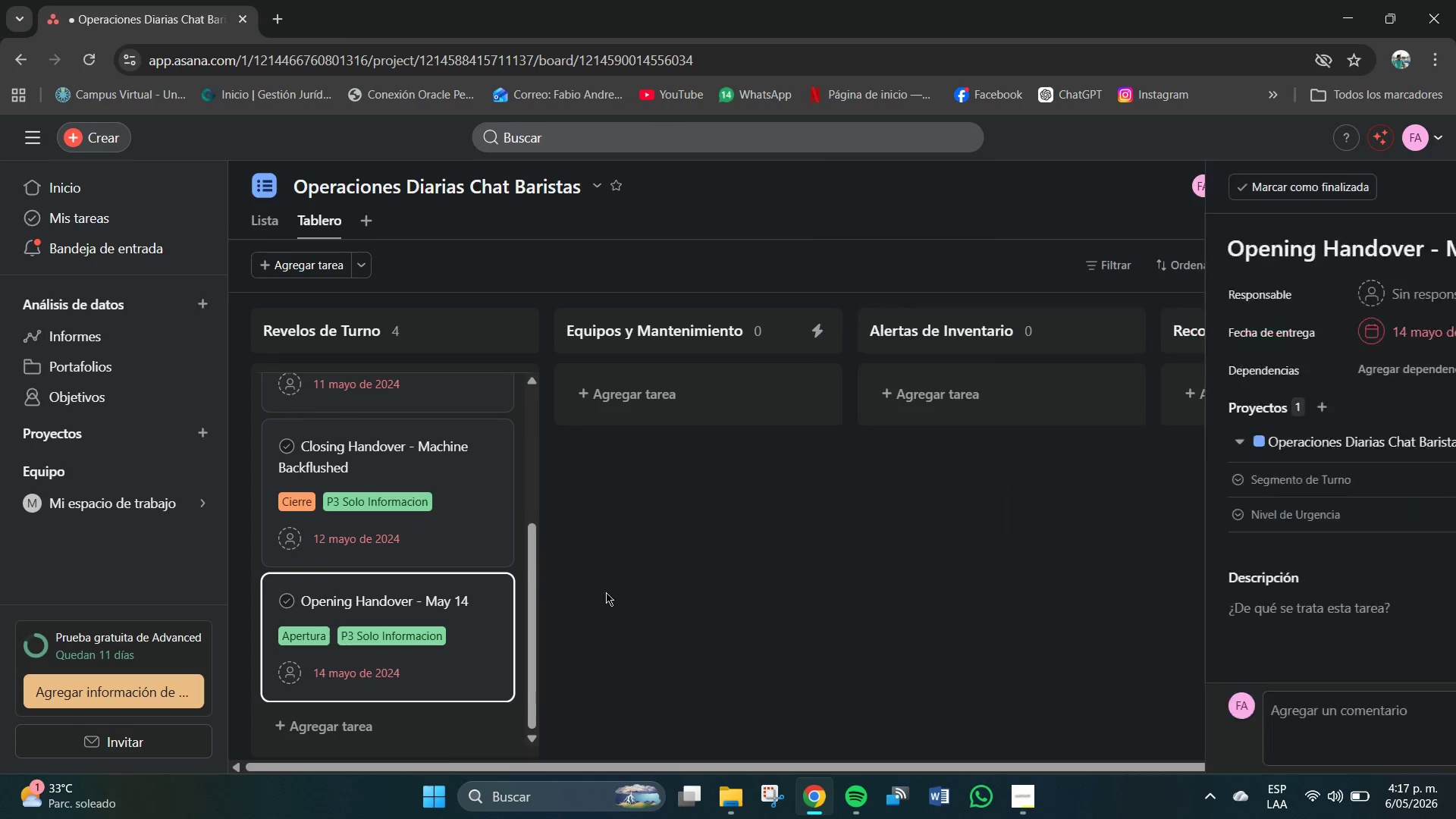 
scroll: coordinate [422, 524], scroll_direction: down, amount: 10.0
 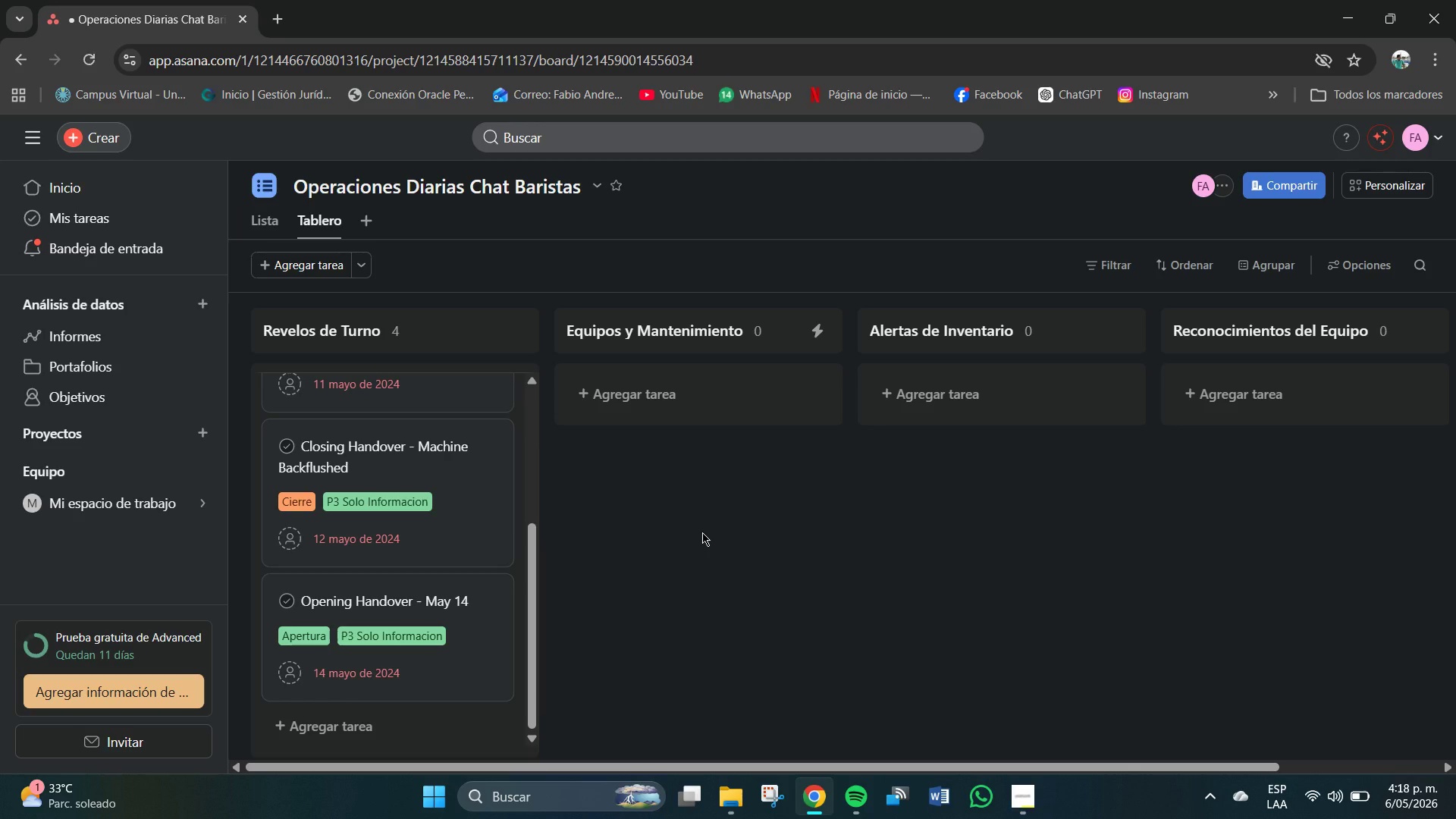 
wait(18.27)
 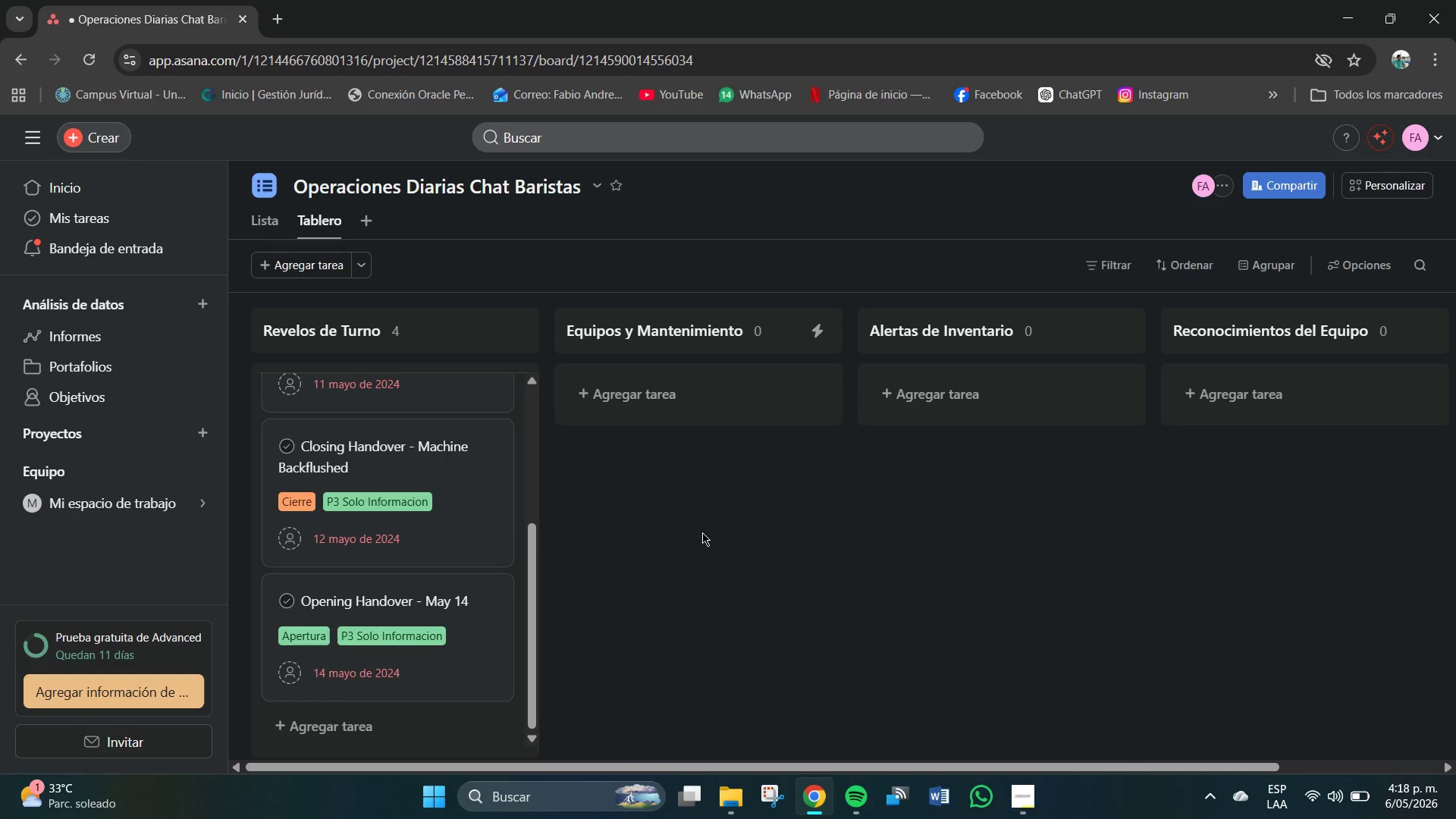 
left_click([634, 390])
 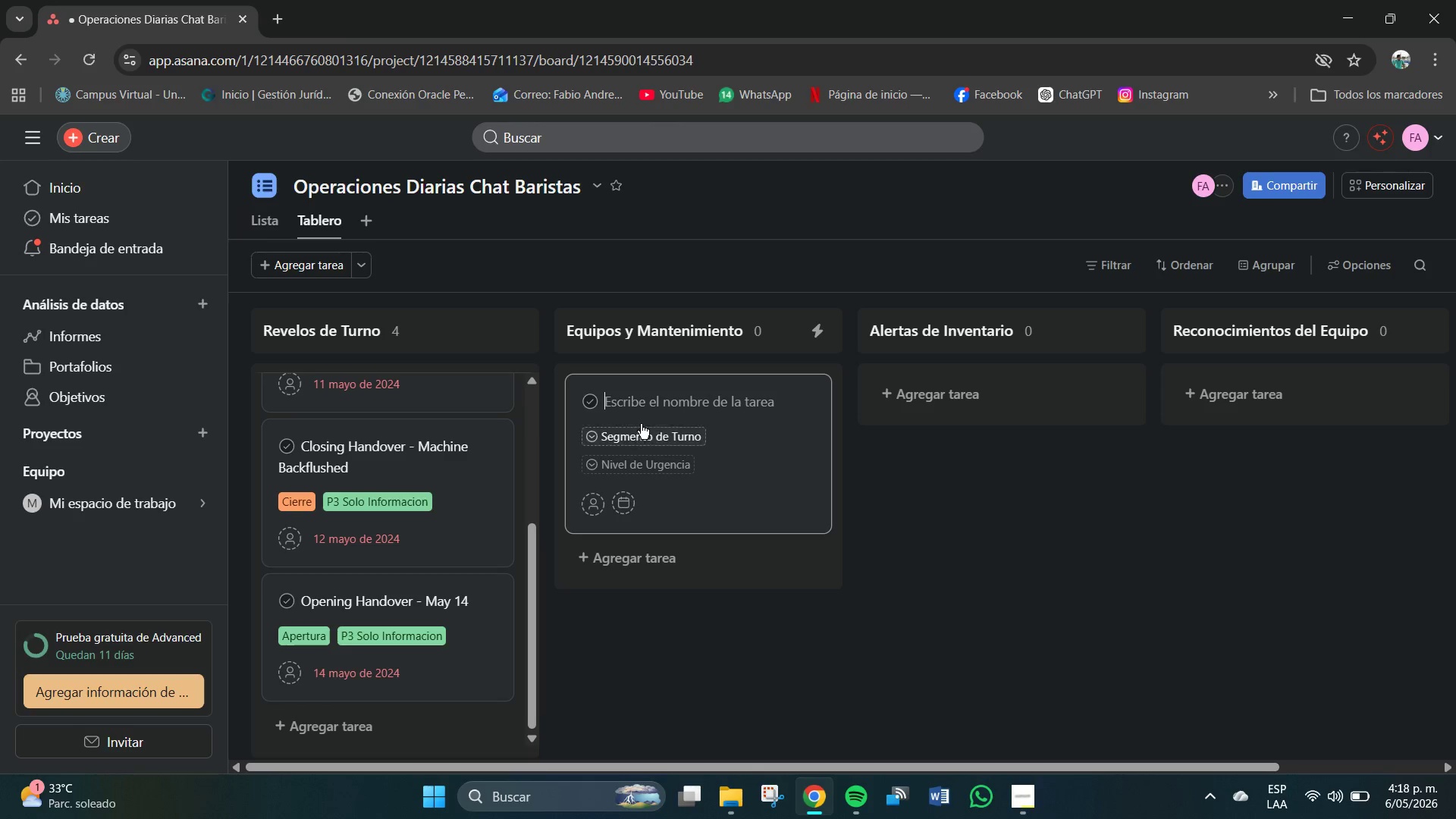 
left_click([632, 405])
 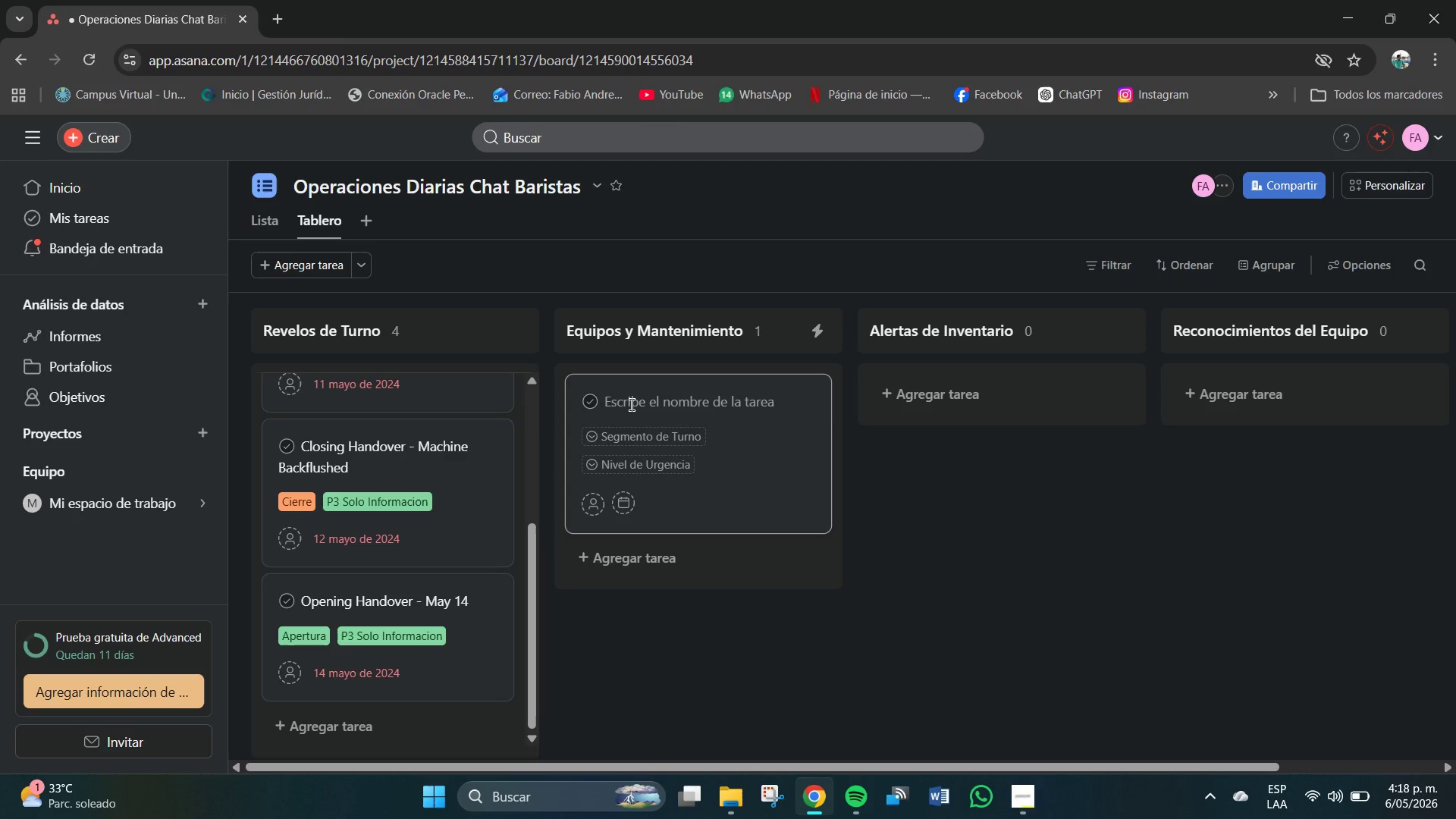 
type(Steam Wand Gas)
 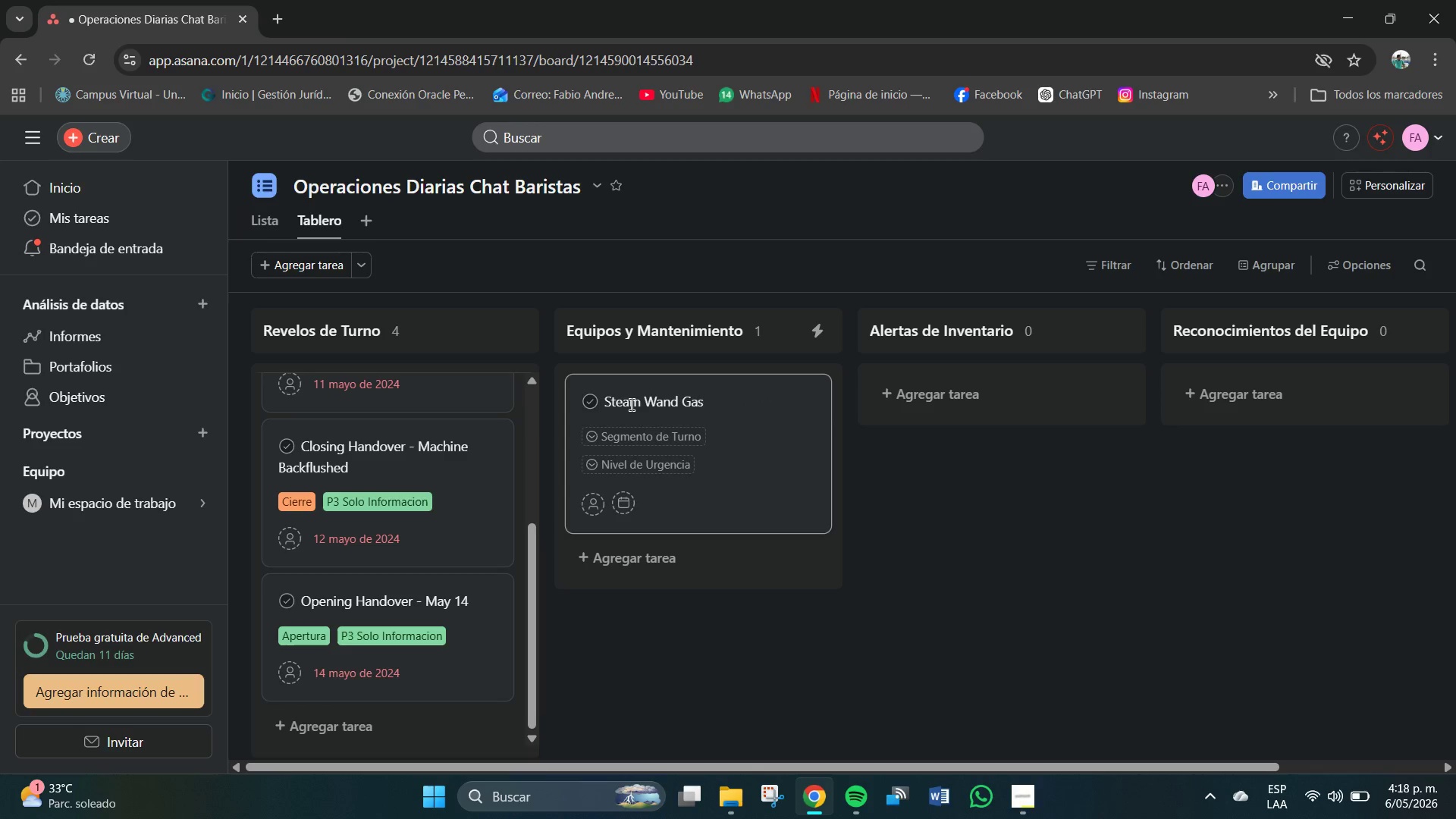 
type(ket)
 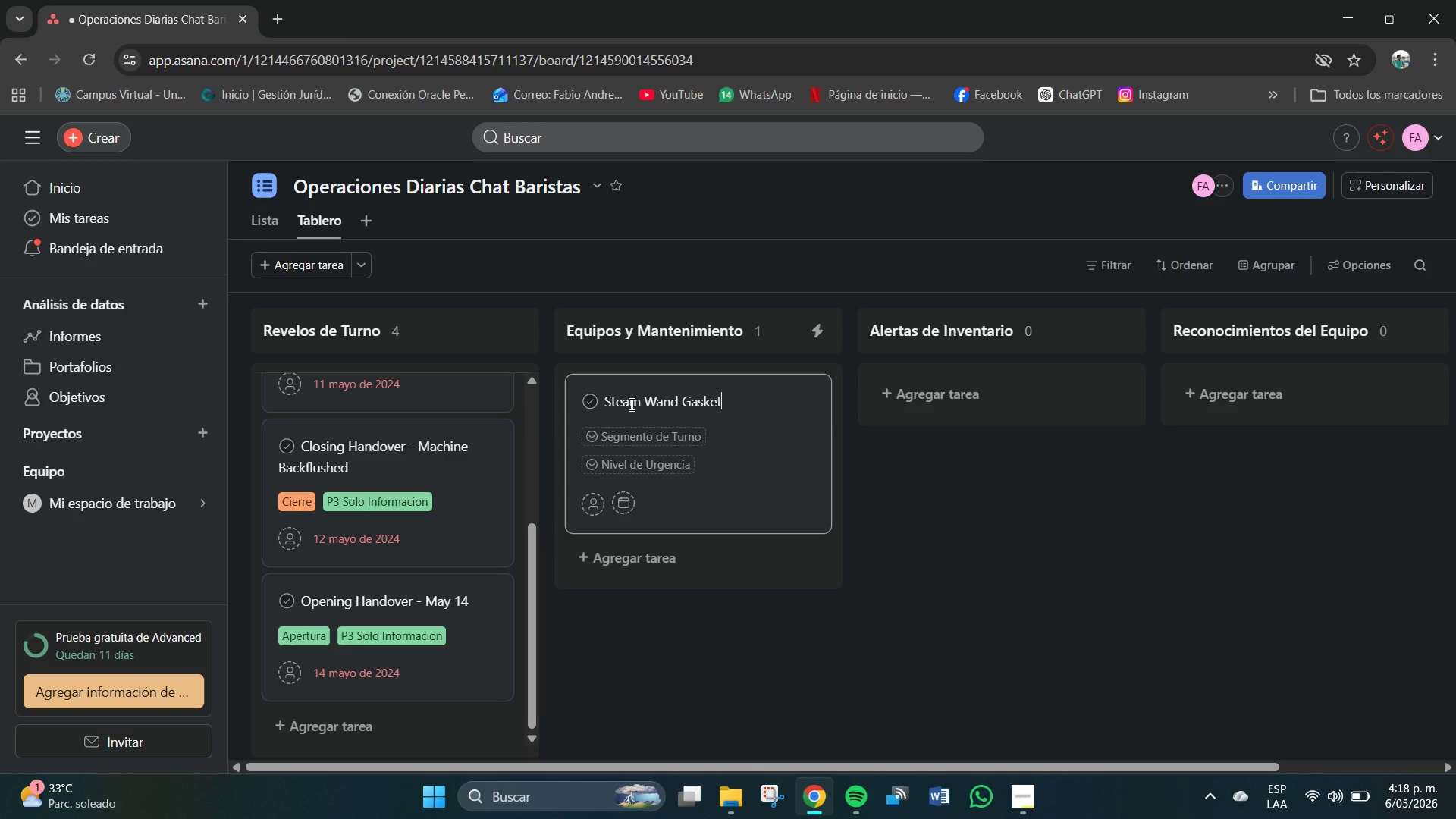 
wait(5.88)
 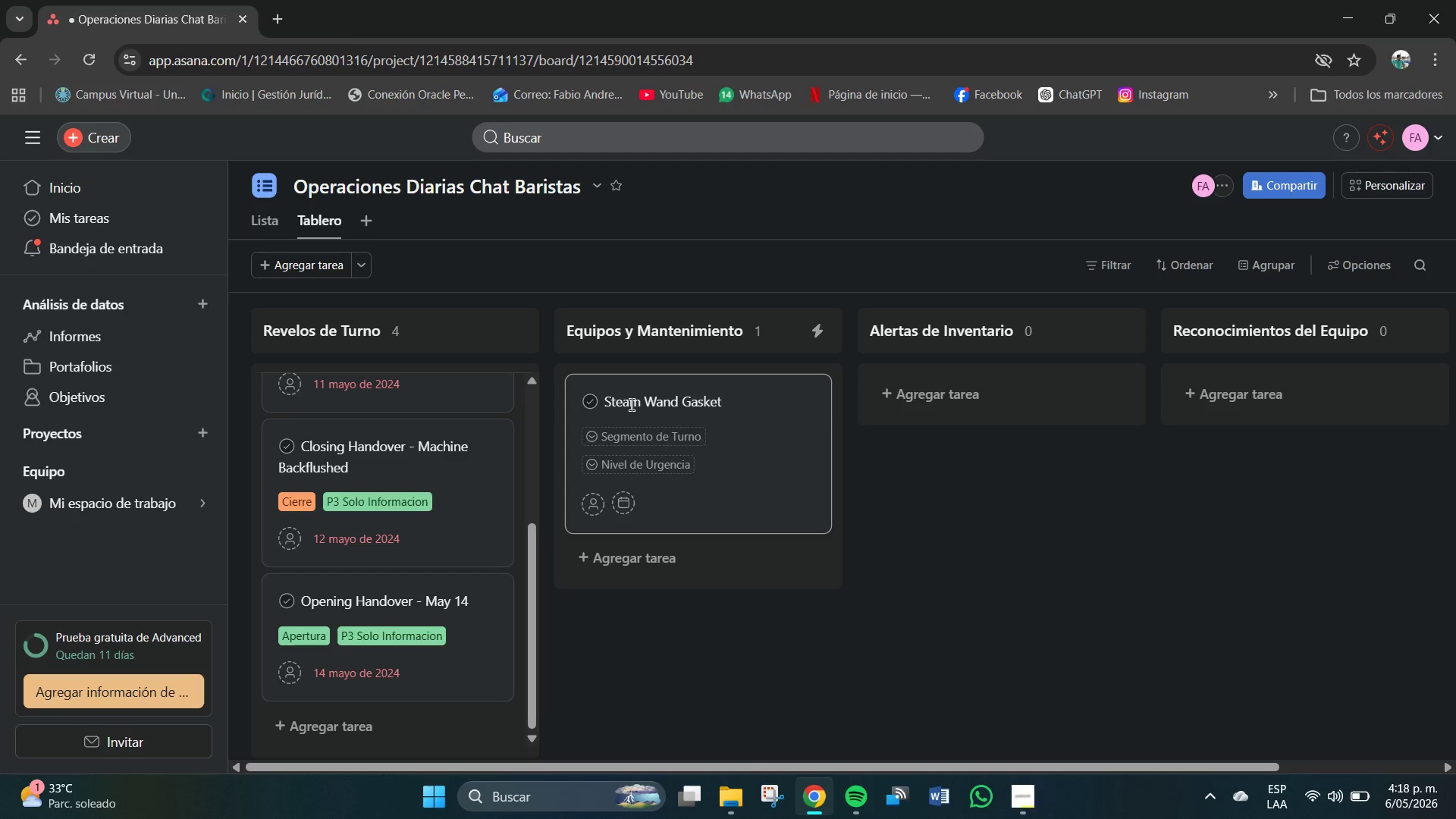 
type(R)
key(Backspace)
type( Replacement)
 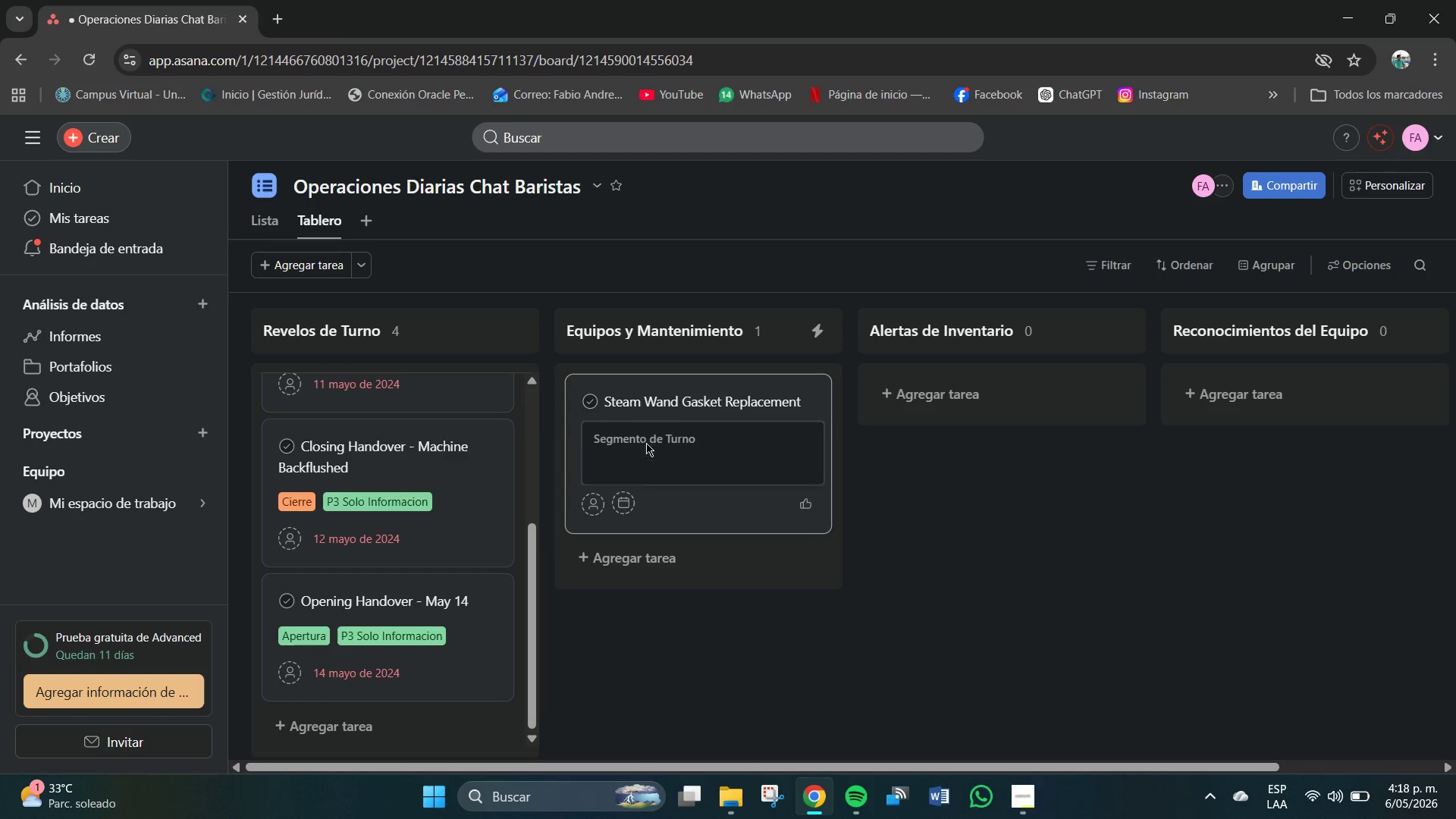 
wait(8.16)
 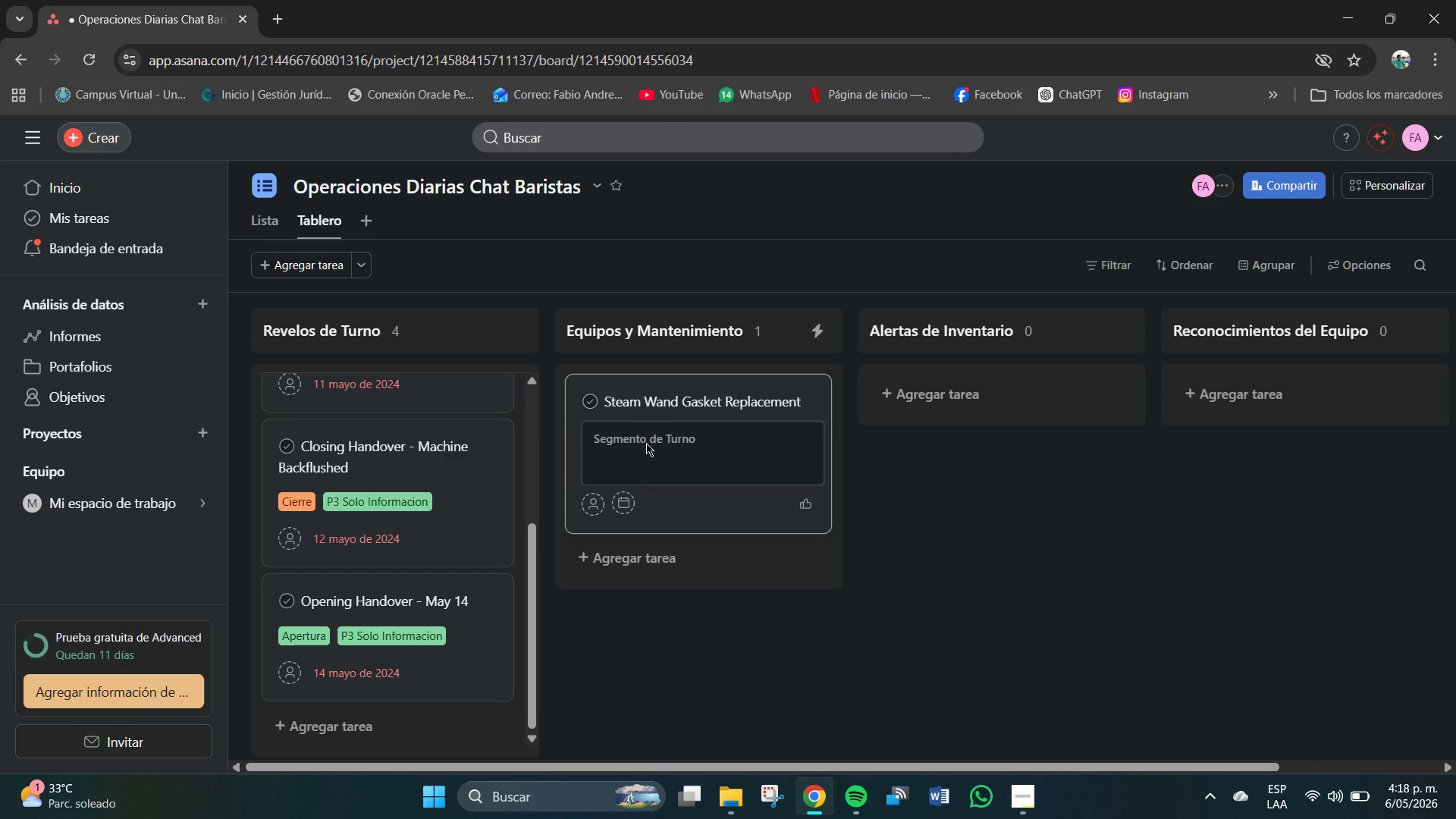 
left_click([654, 472])
 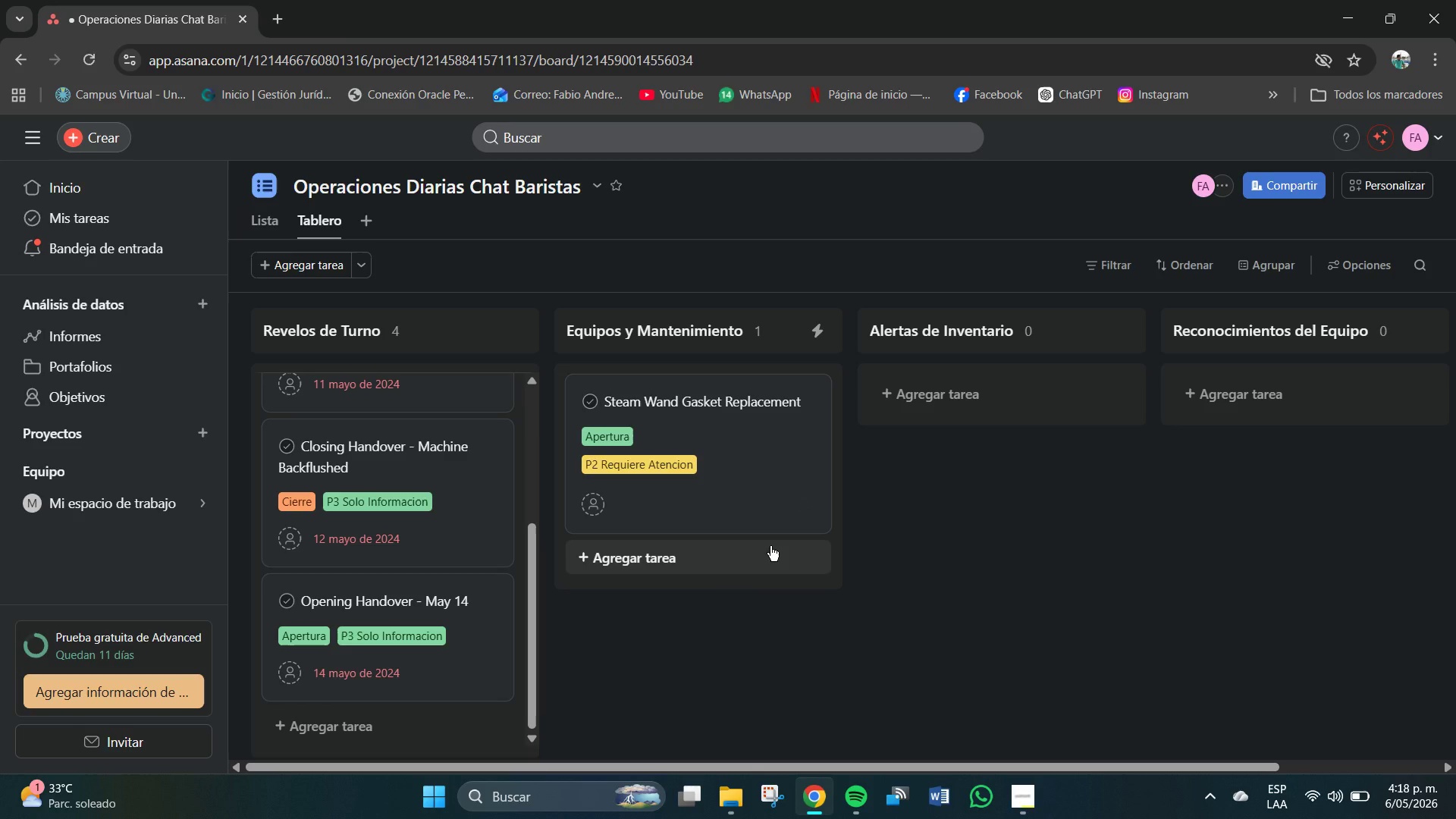 
wait(13.66)
 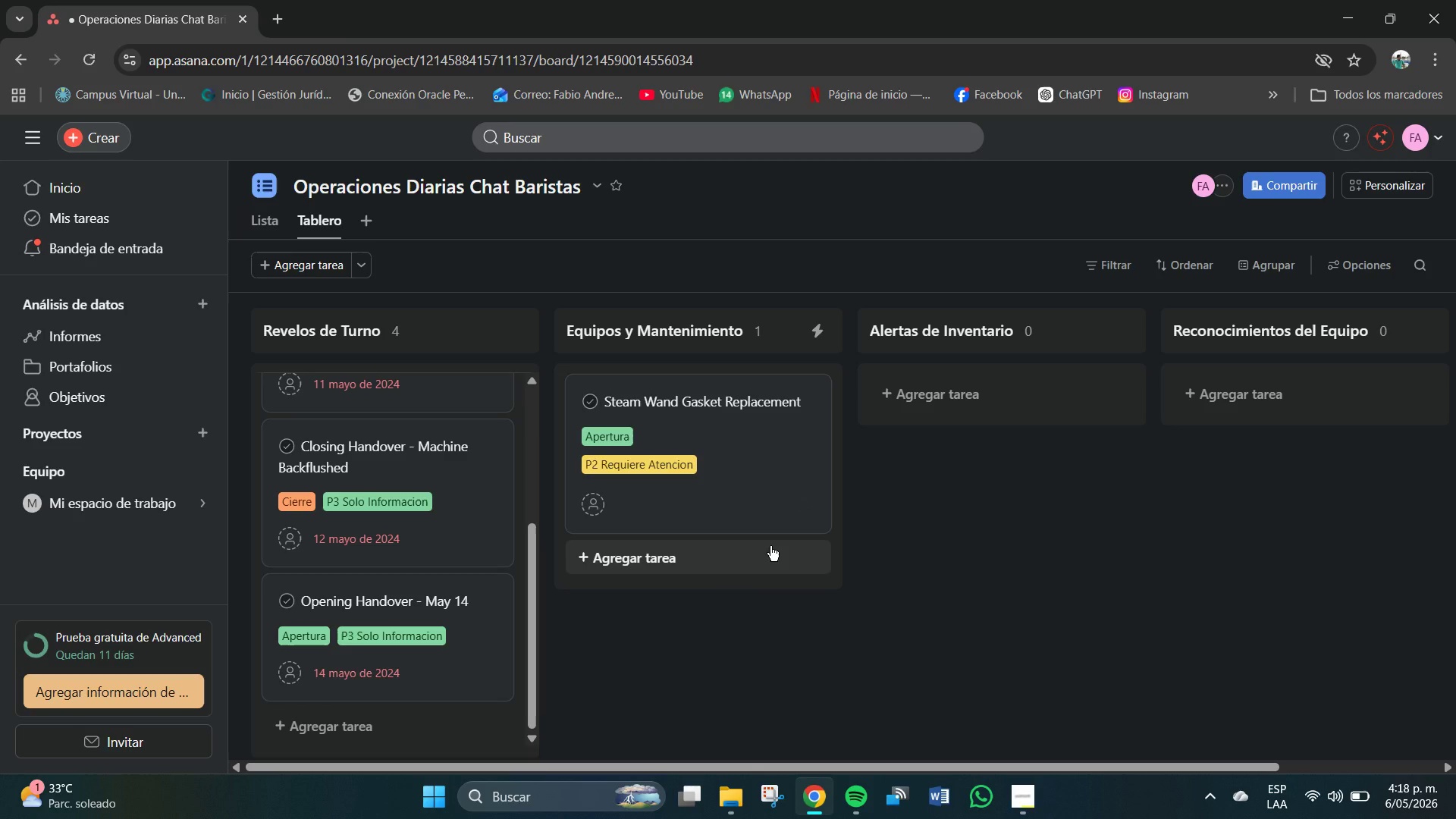 
mouse_move([682, 520])
 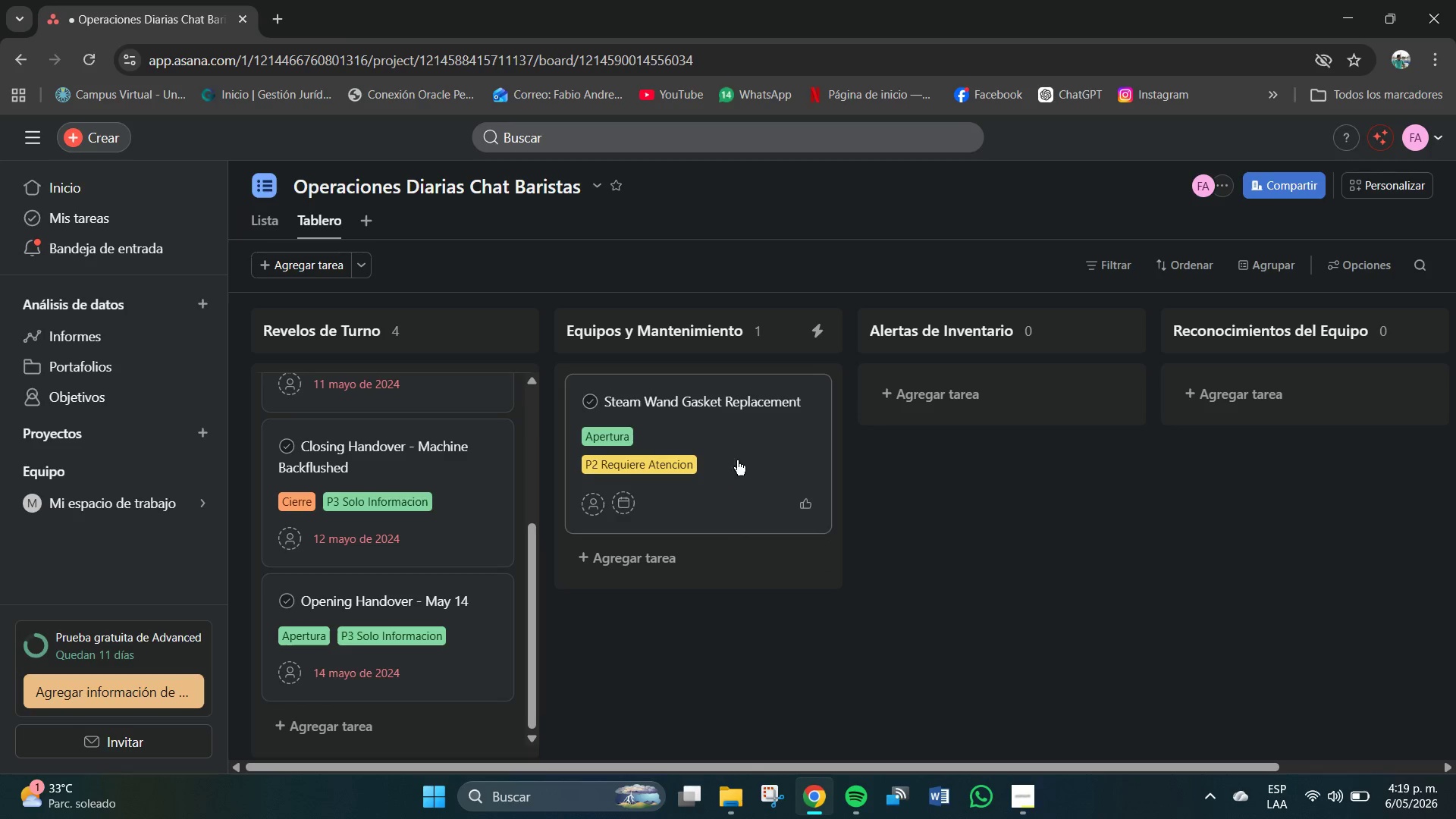 
left_click([627, 461])
 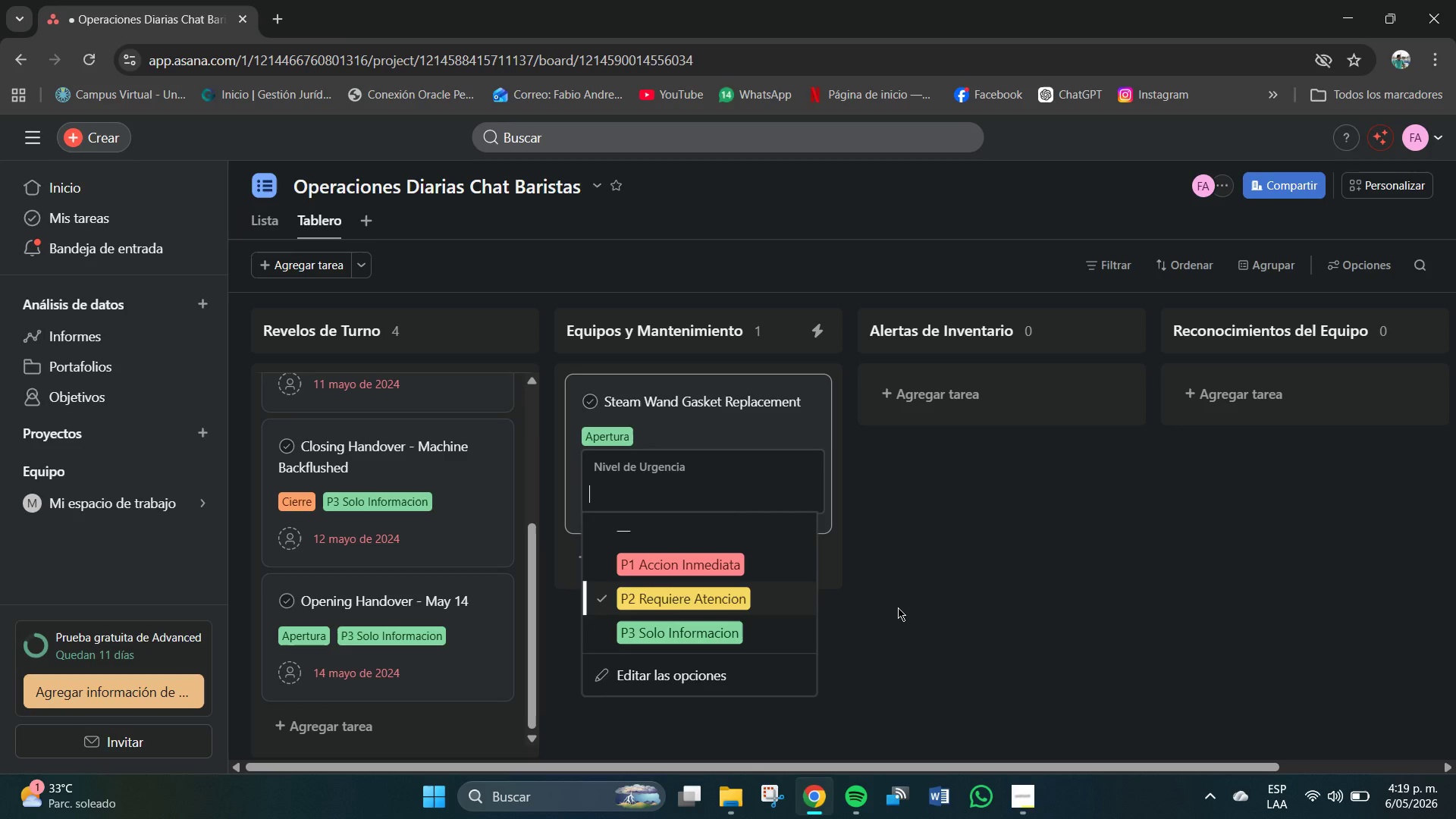 
left_click([897, 607])
 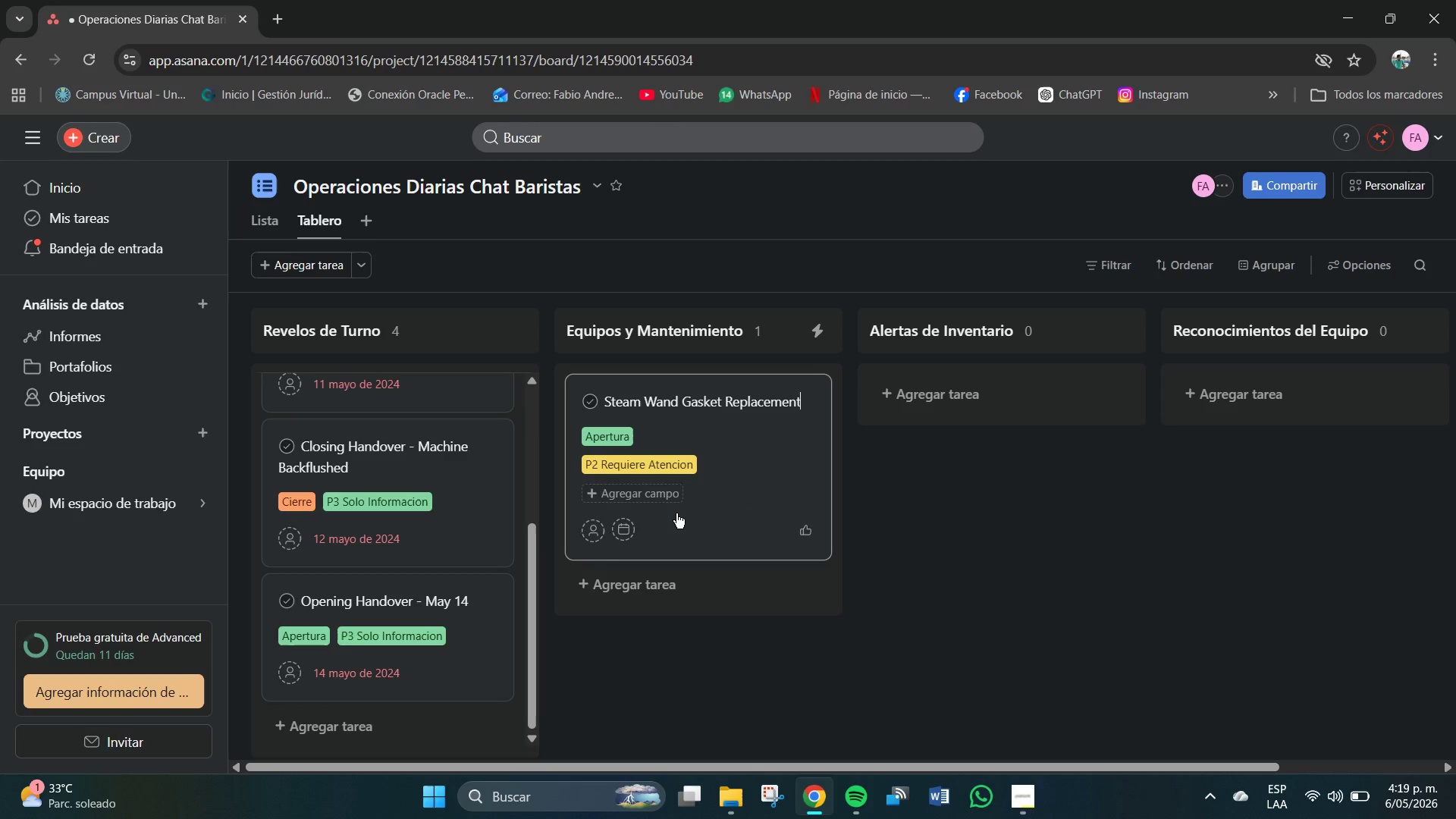 
wait(5.27)
 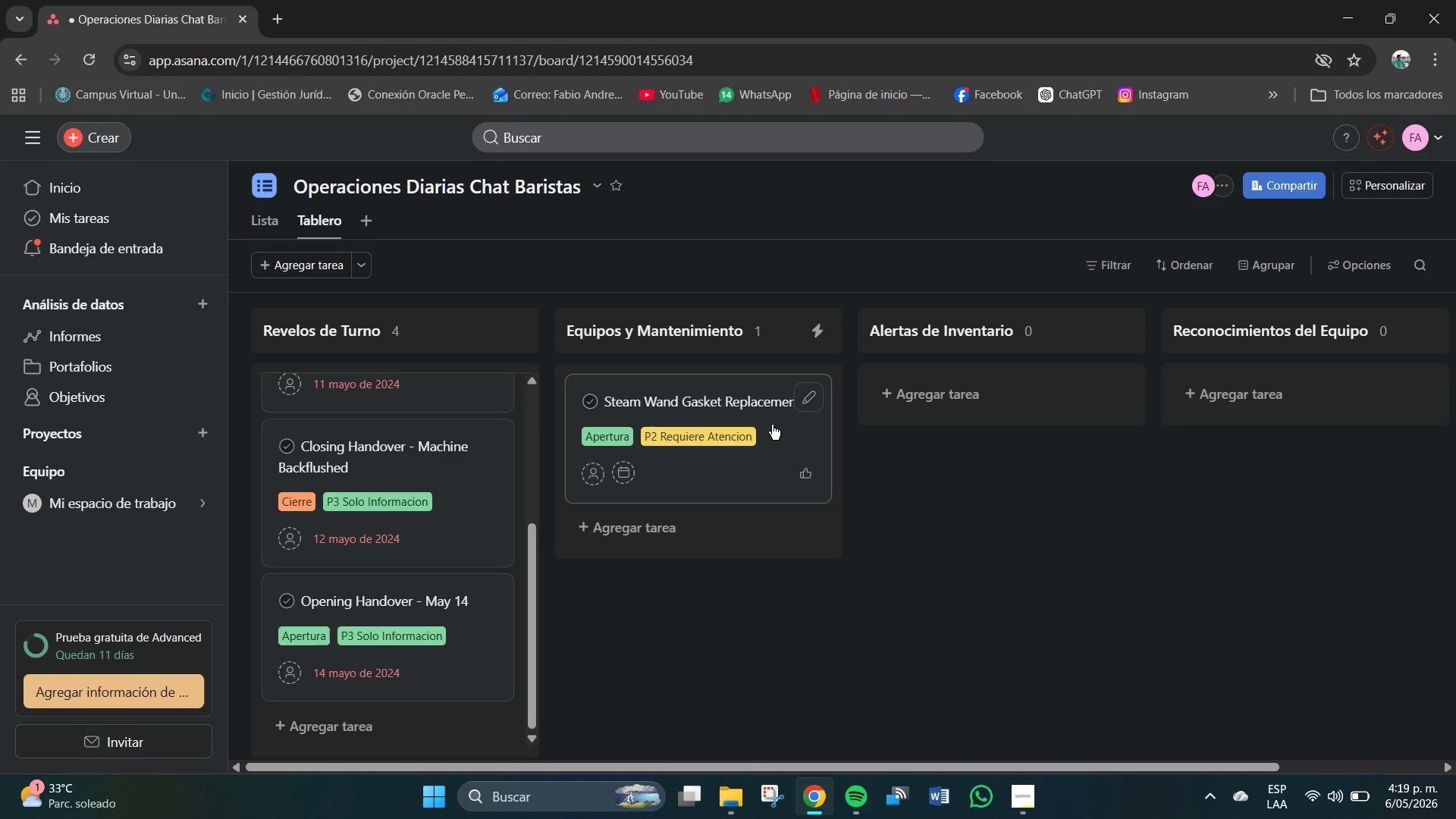 
left_click([883, 561])
 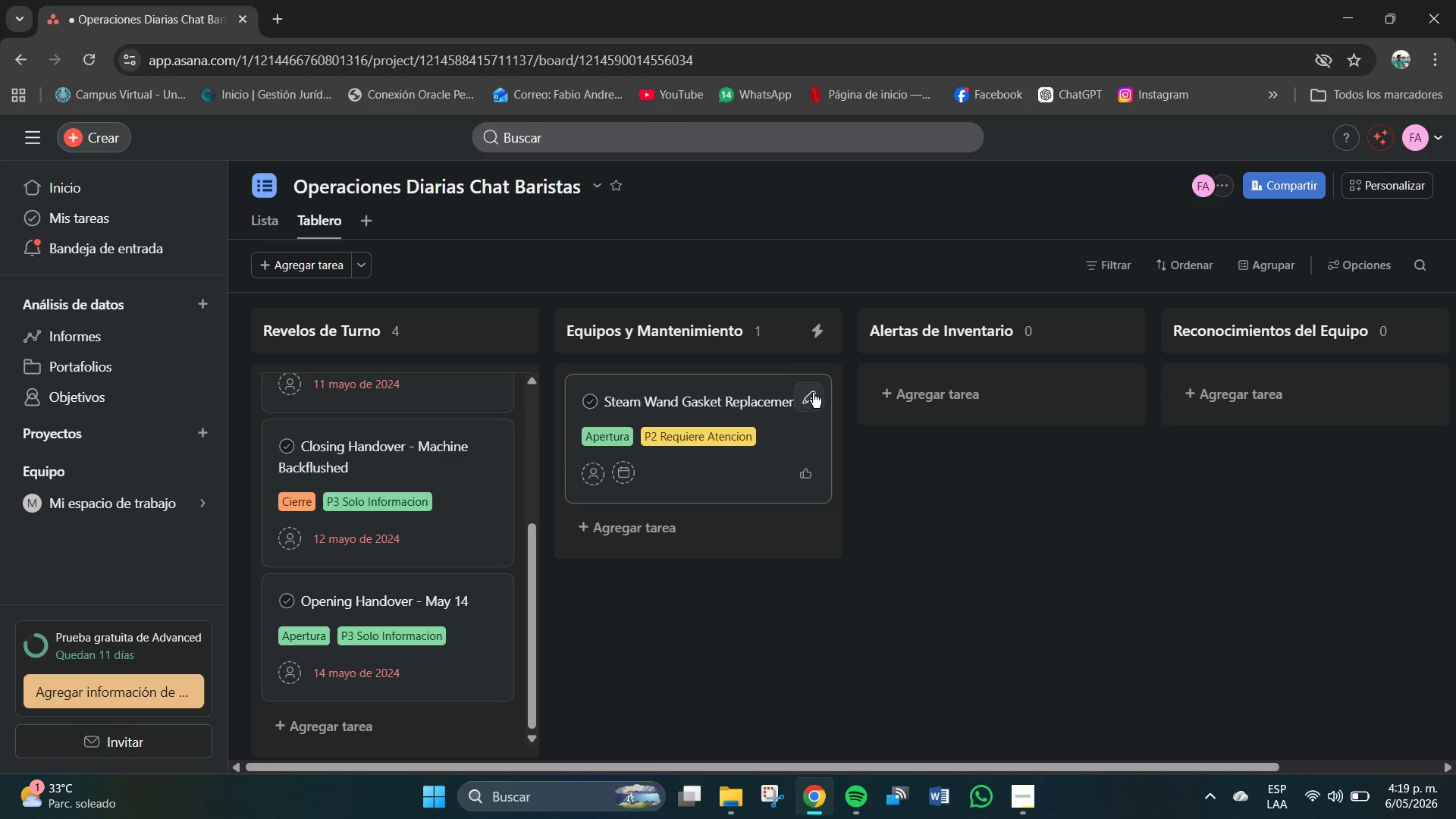 
left_click([806, 394])
 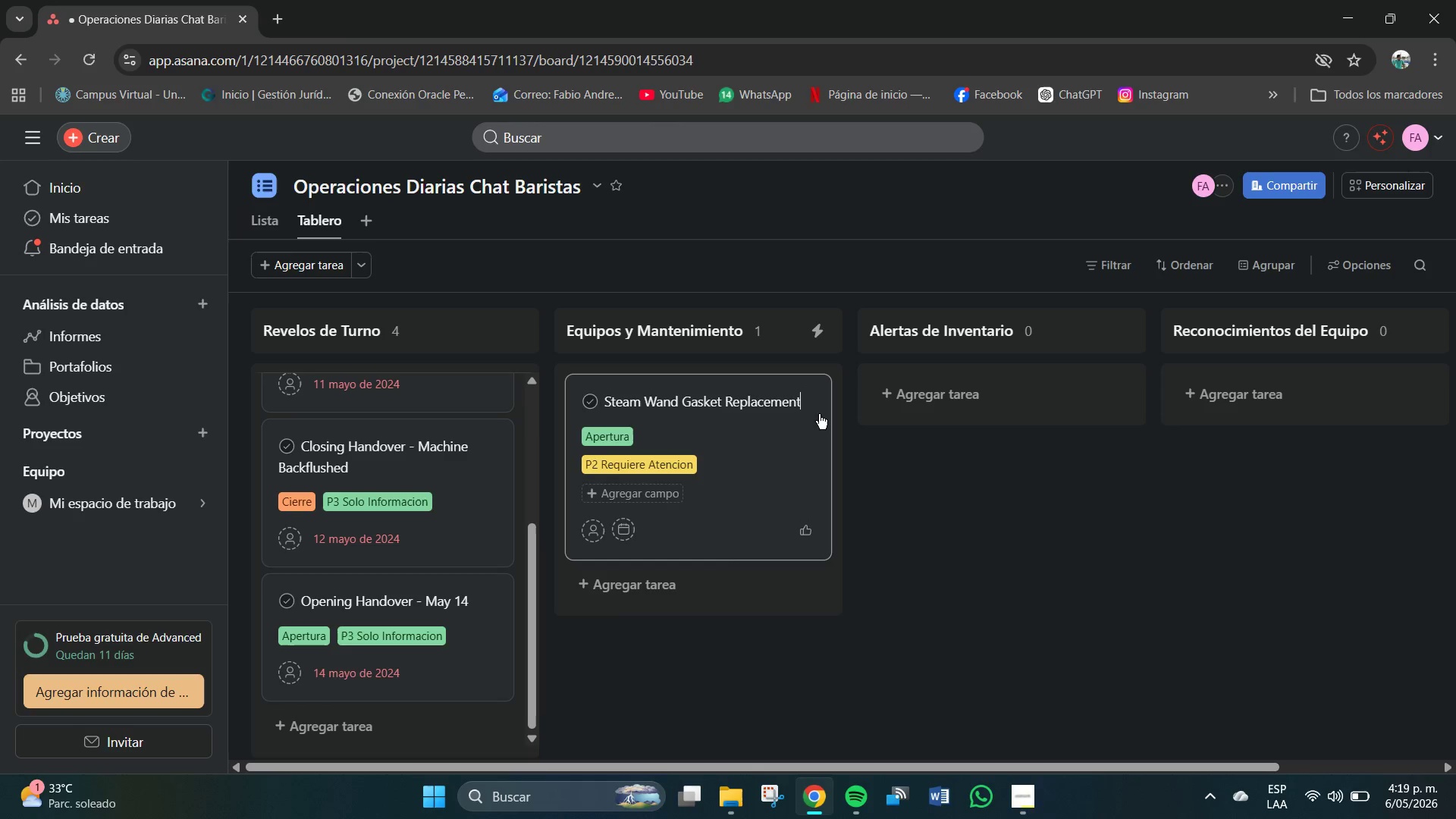 
left_click([930, 536])
 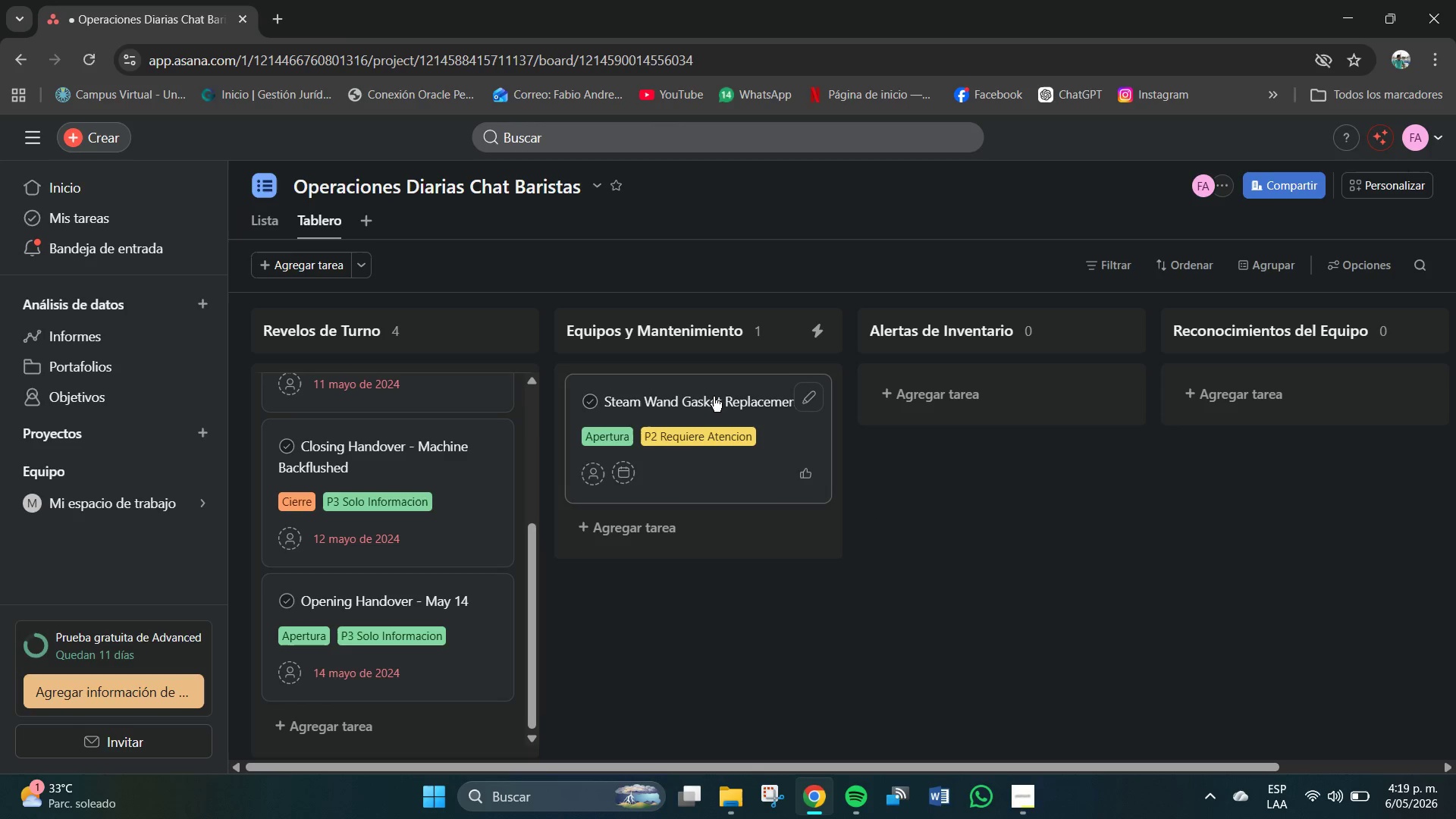 
left_click([701, 391])
 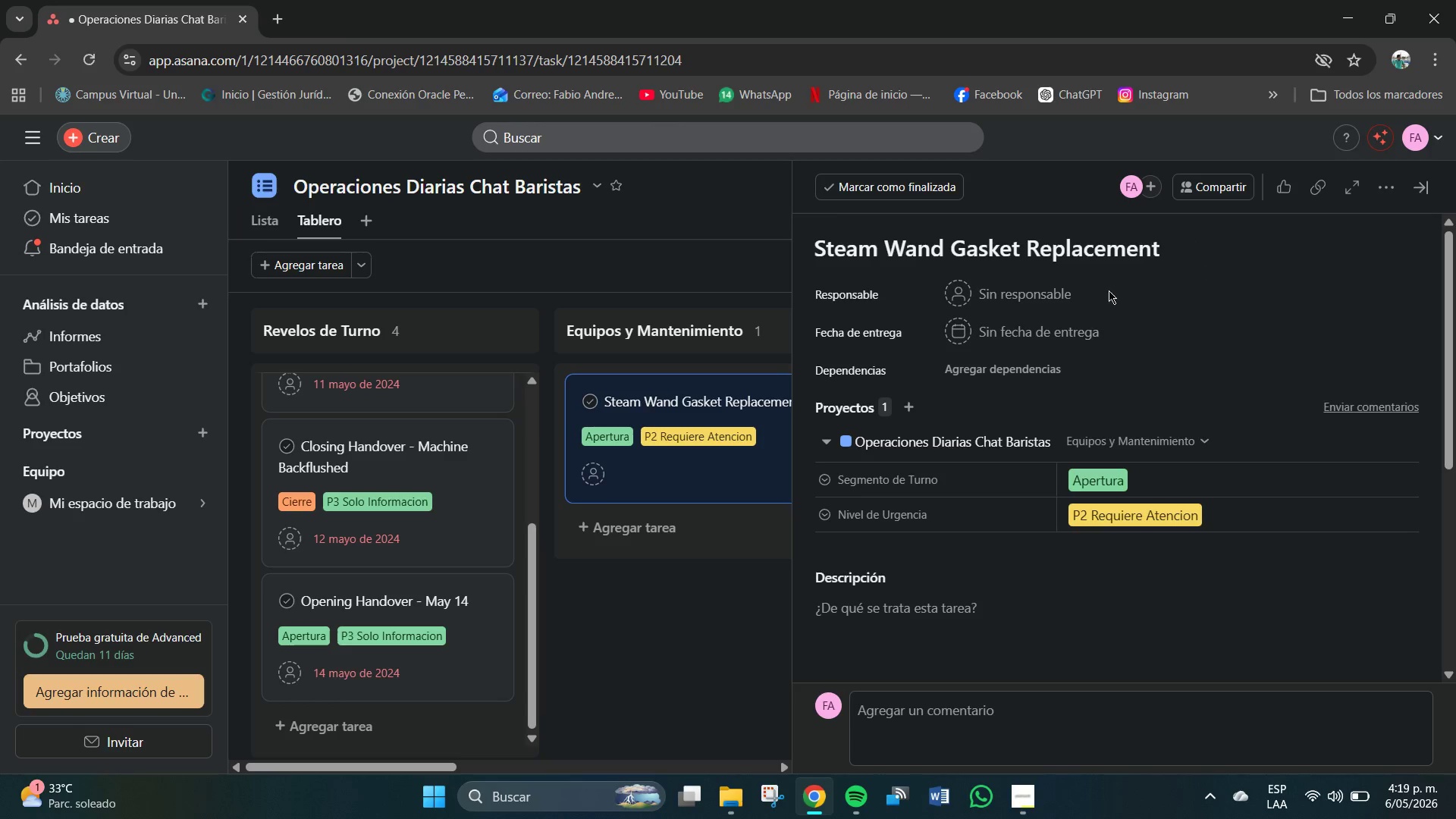 
left_click([1005, 337])
 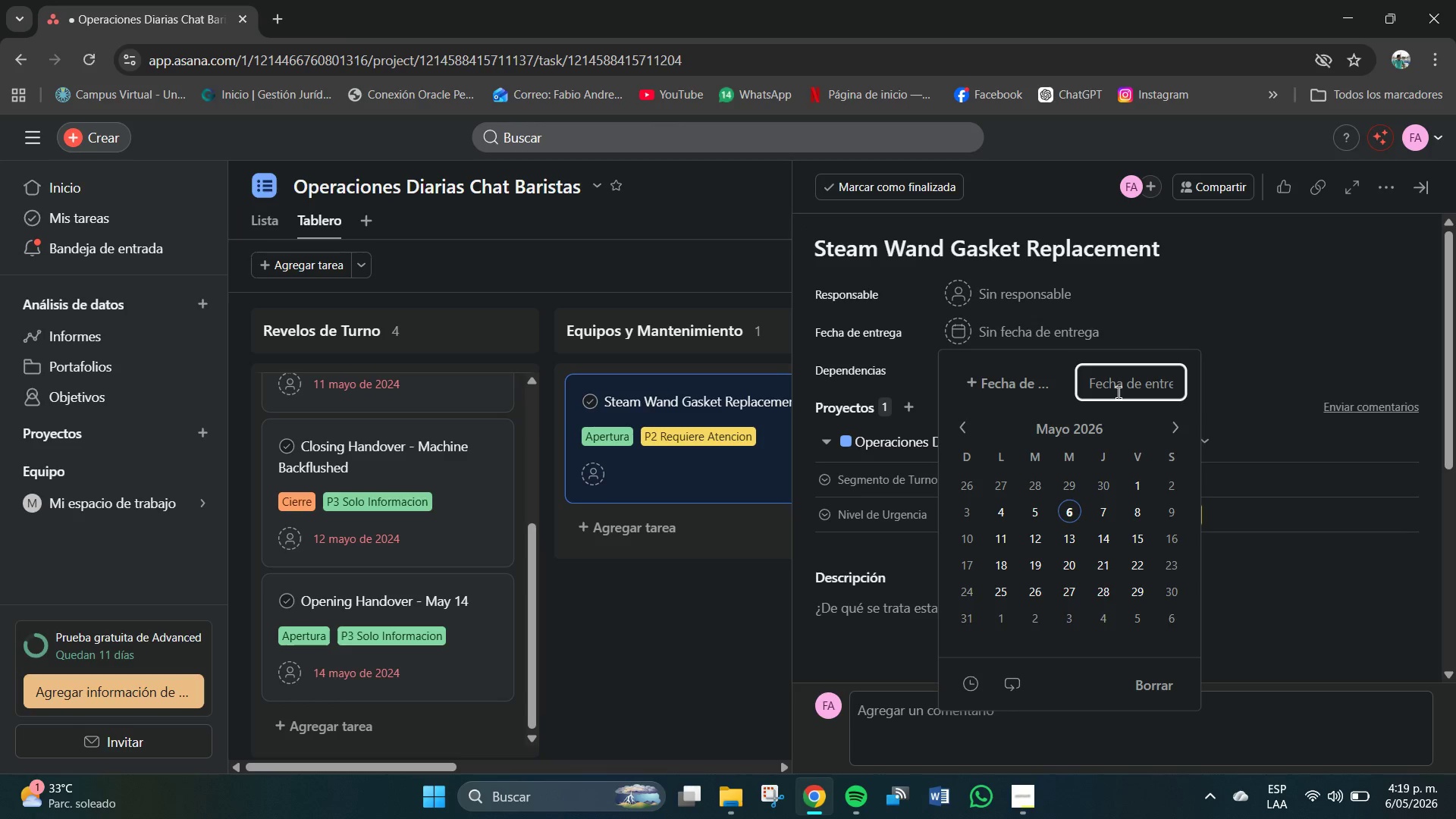 
key(Numpad9)
 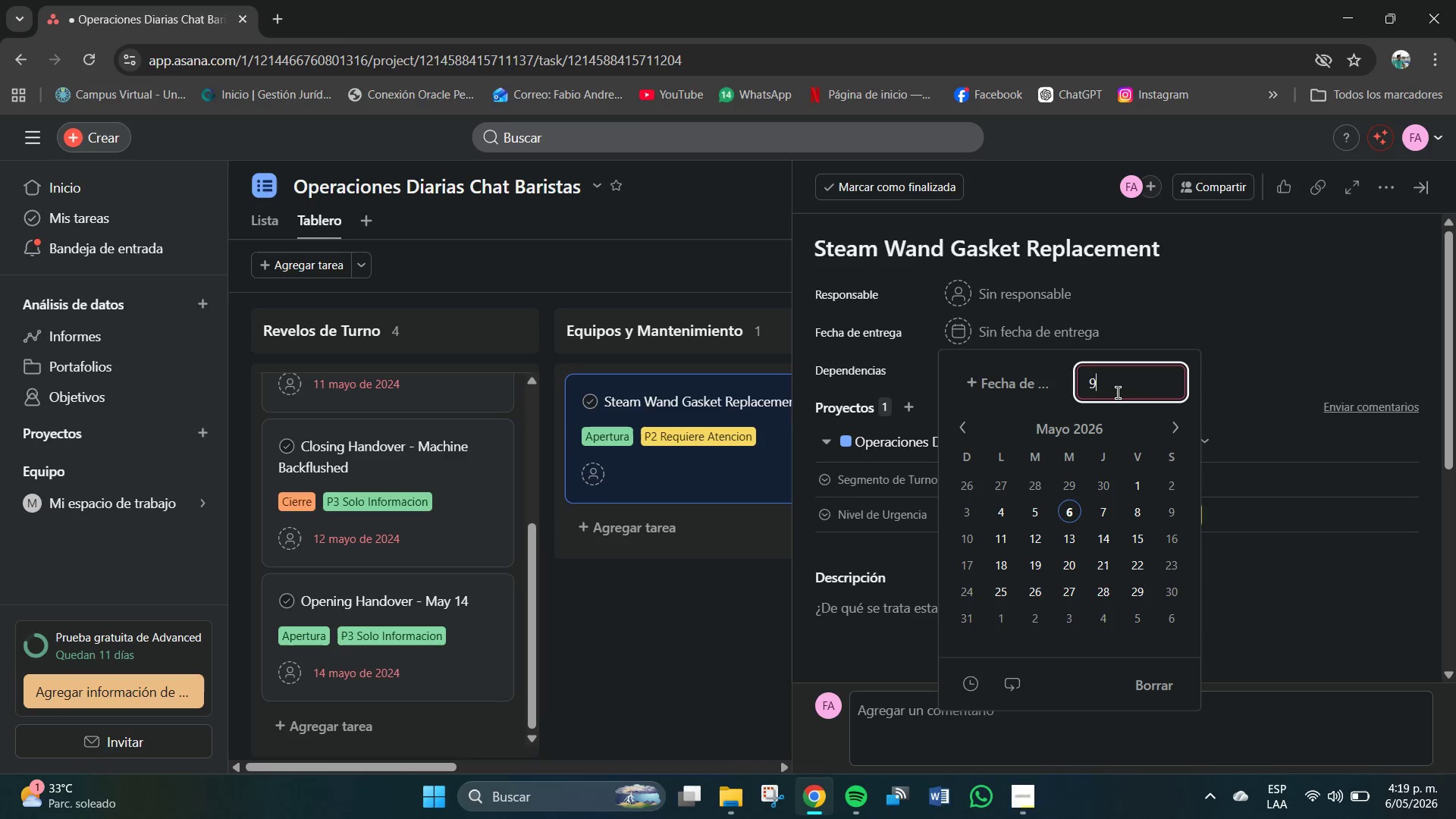 
hold_key(key=ShiftRight, duration=1.17)
 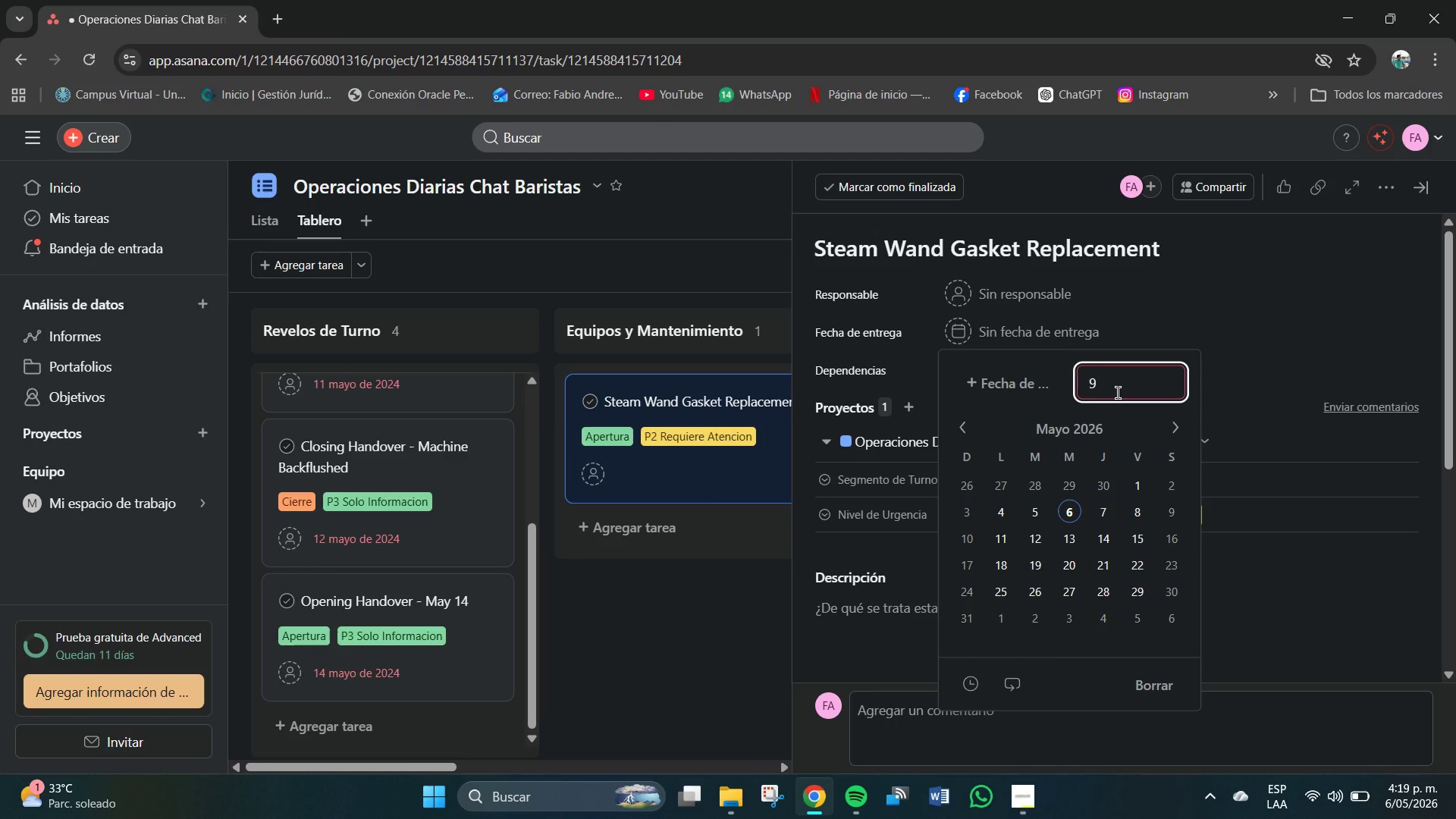 
key(Backspace)
 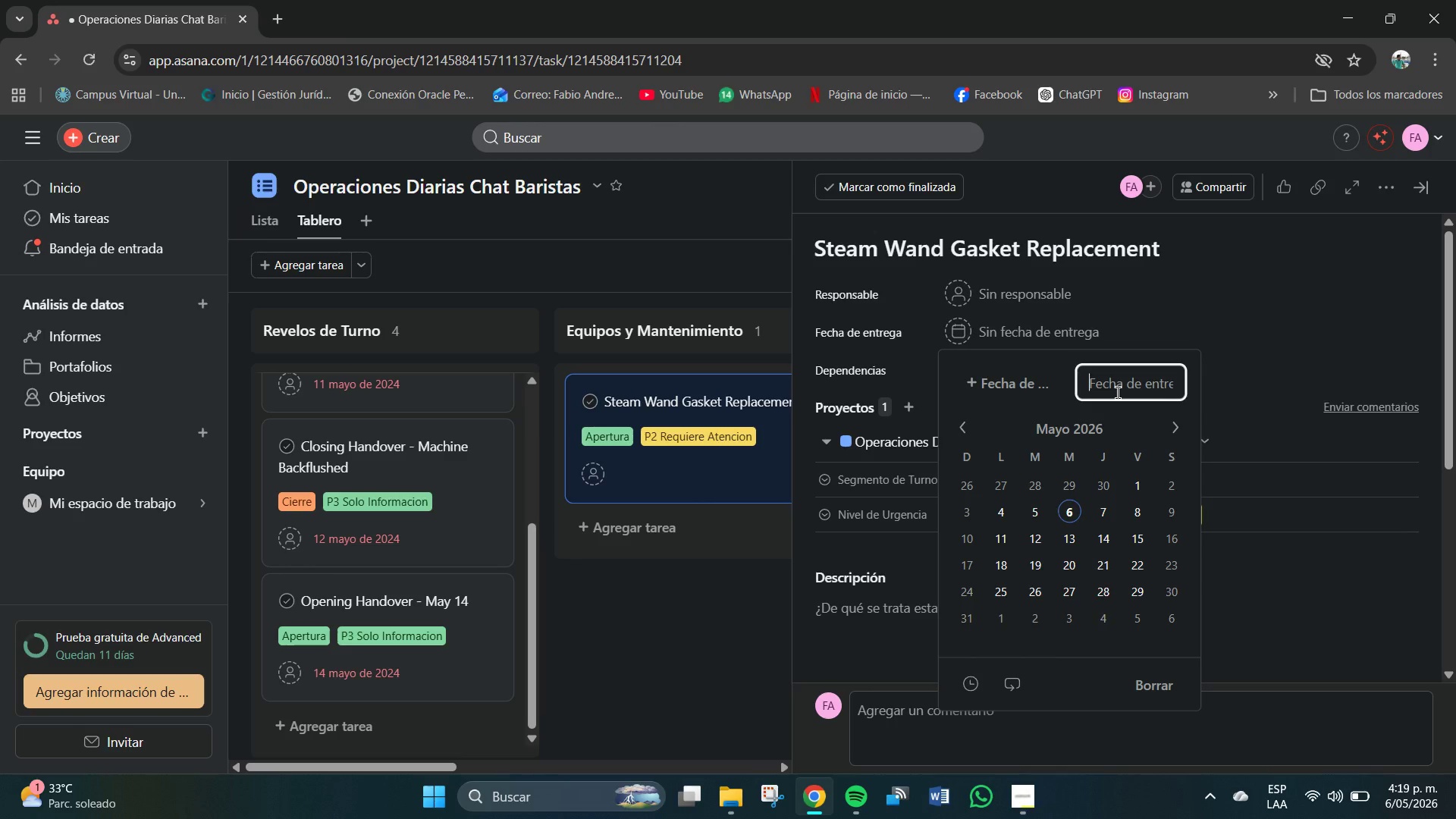 
key(Numpad0)
 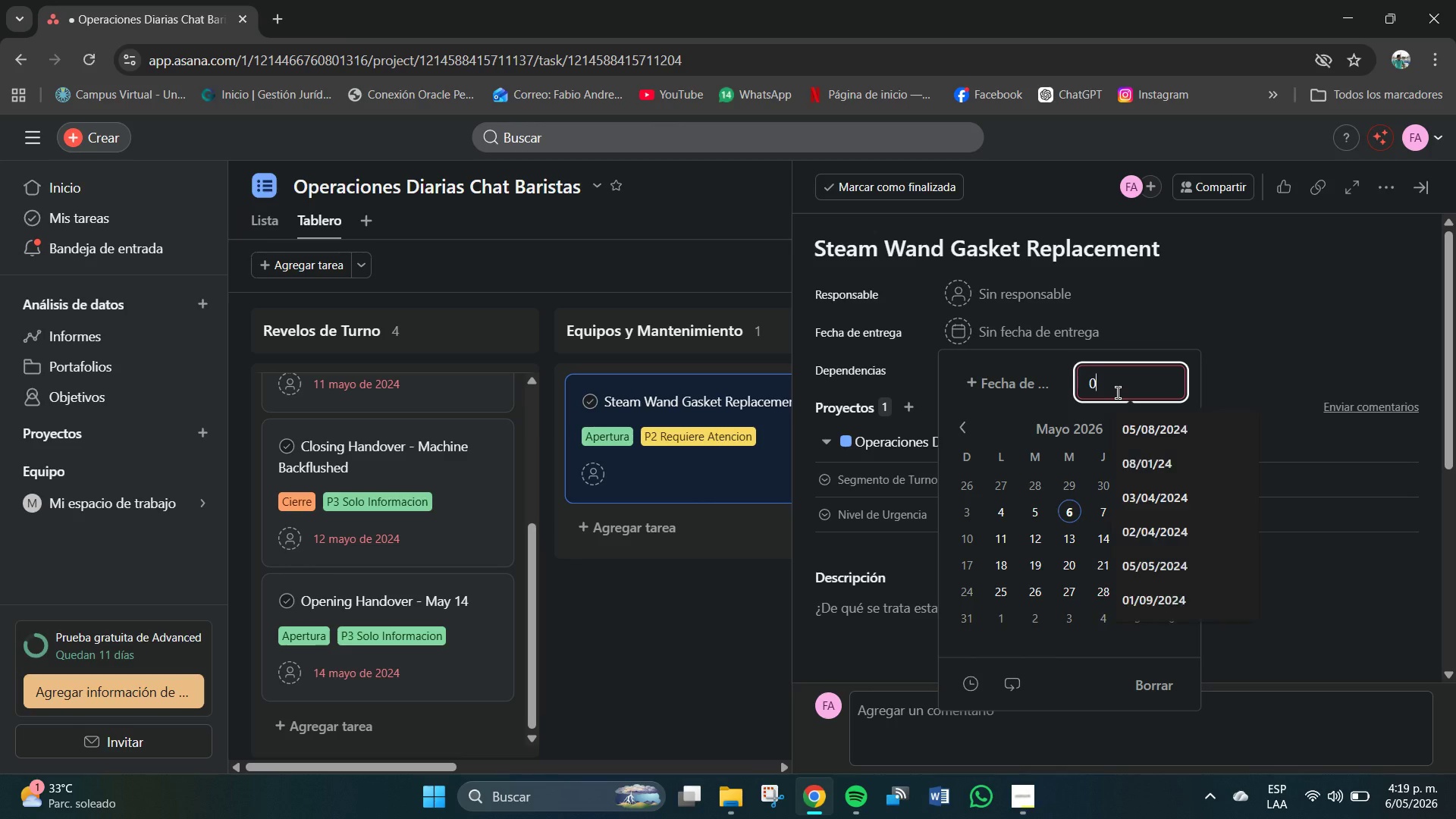 
key(Numpad9)
 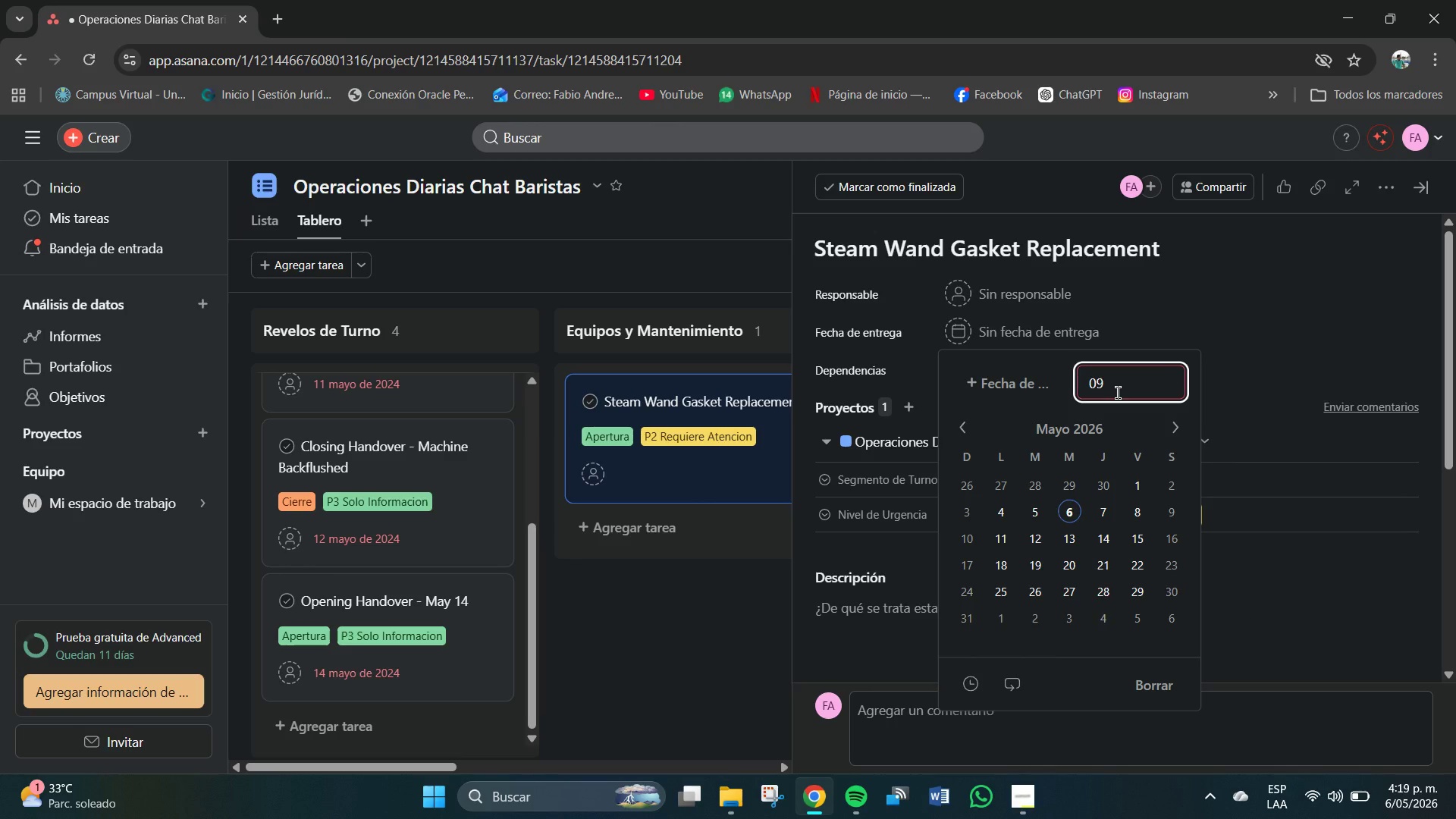 
key(Shift+7)
 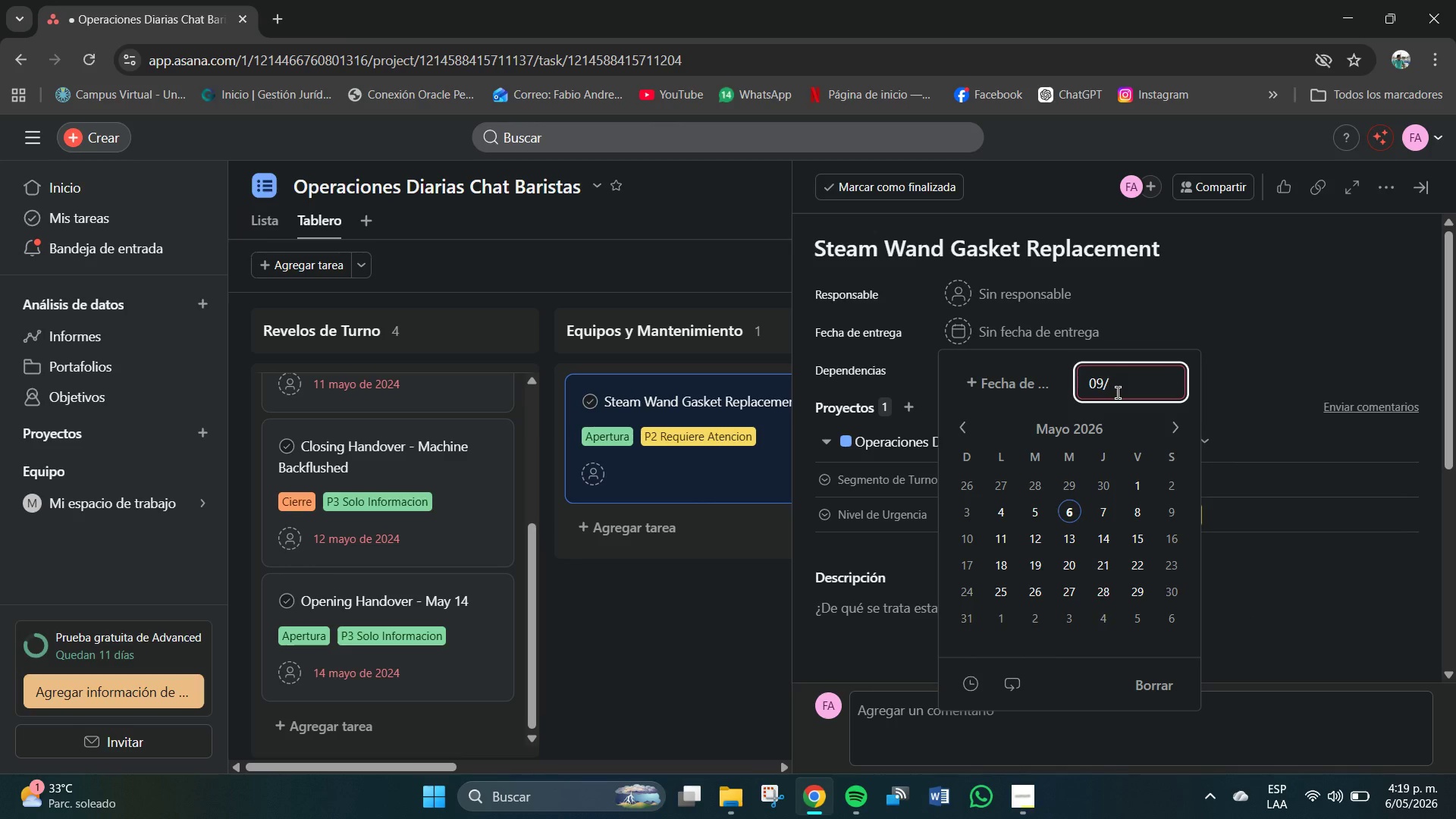 
key(Numpad0)
 